 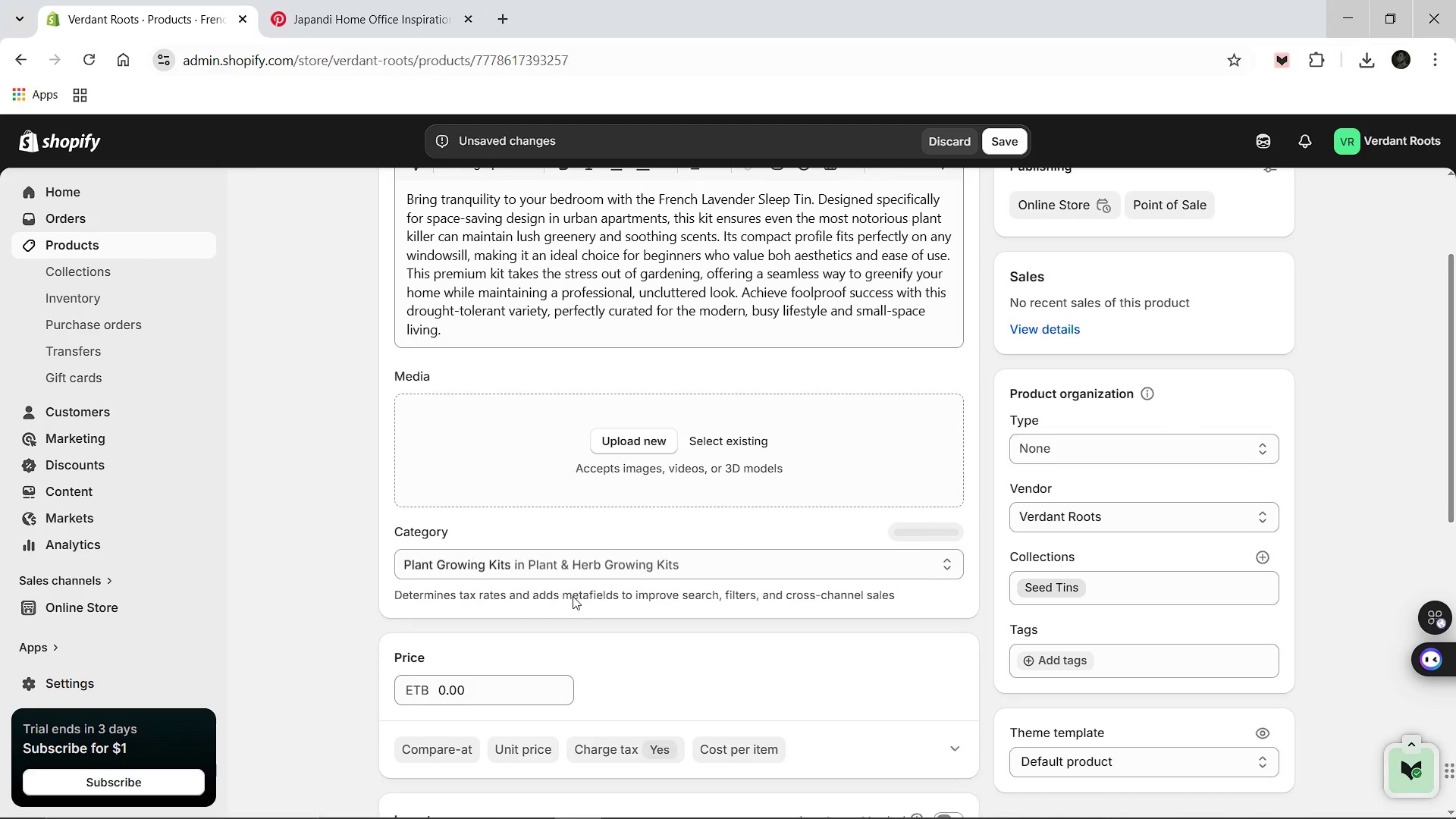 
left_click([513, 686])
 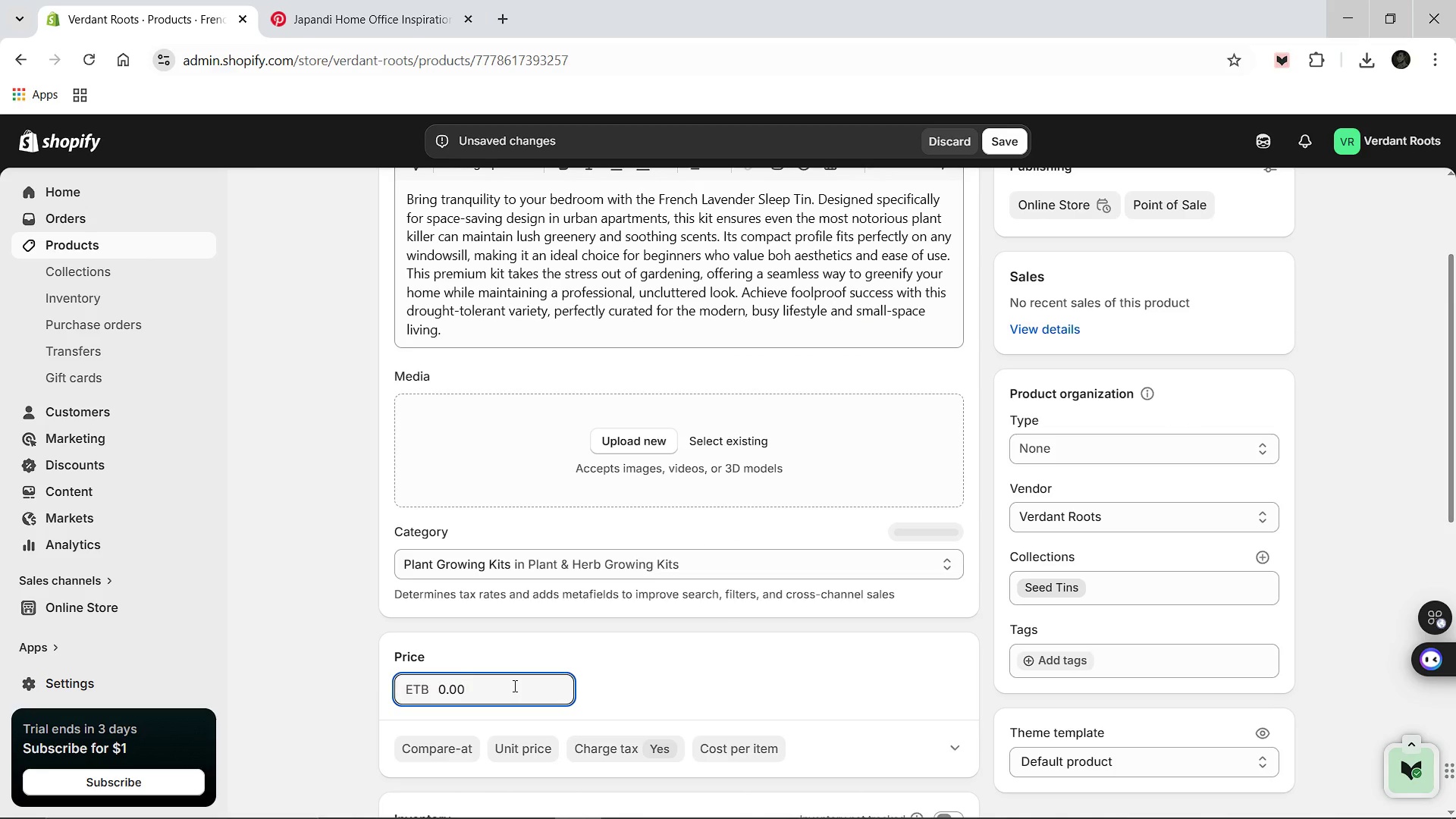 
key(Control+A)
 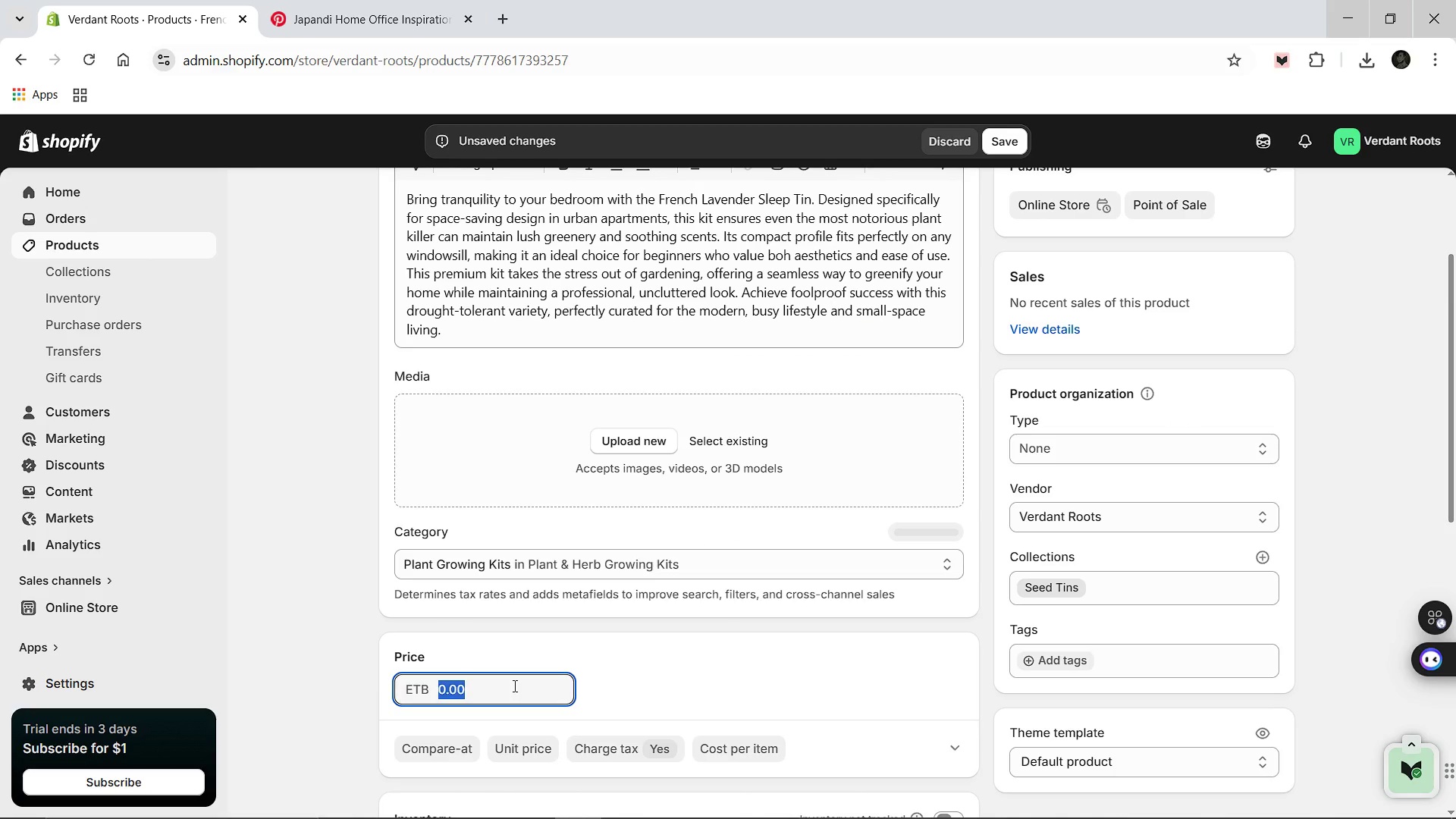 
type(188)
key(Backspace)
type(.99)
 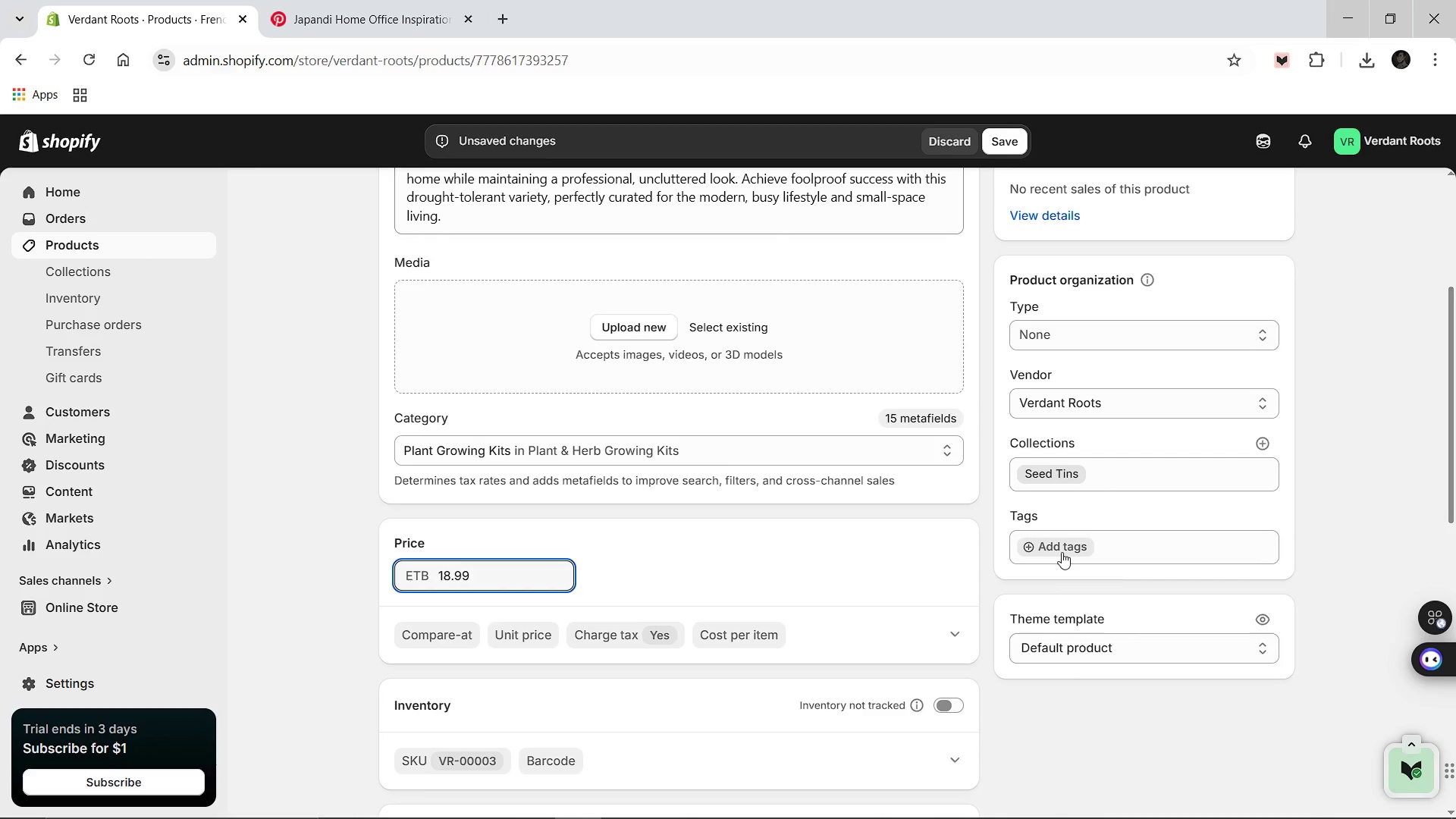 
wait(5.52)
 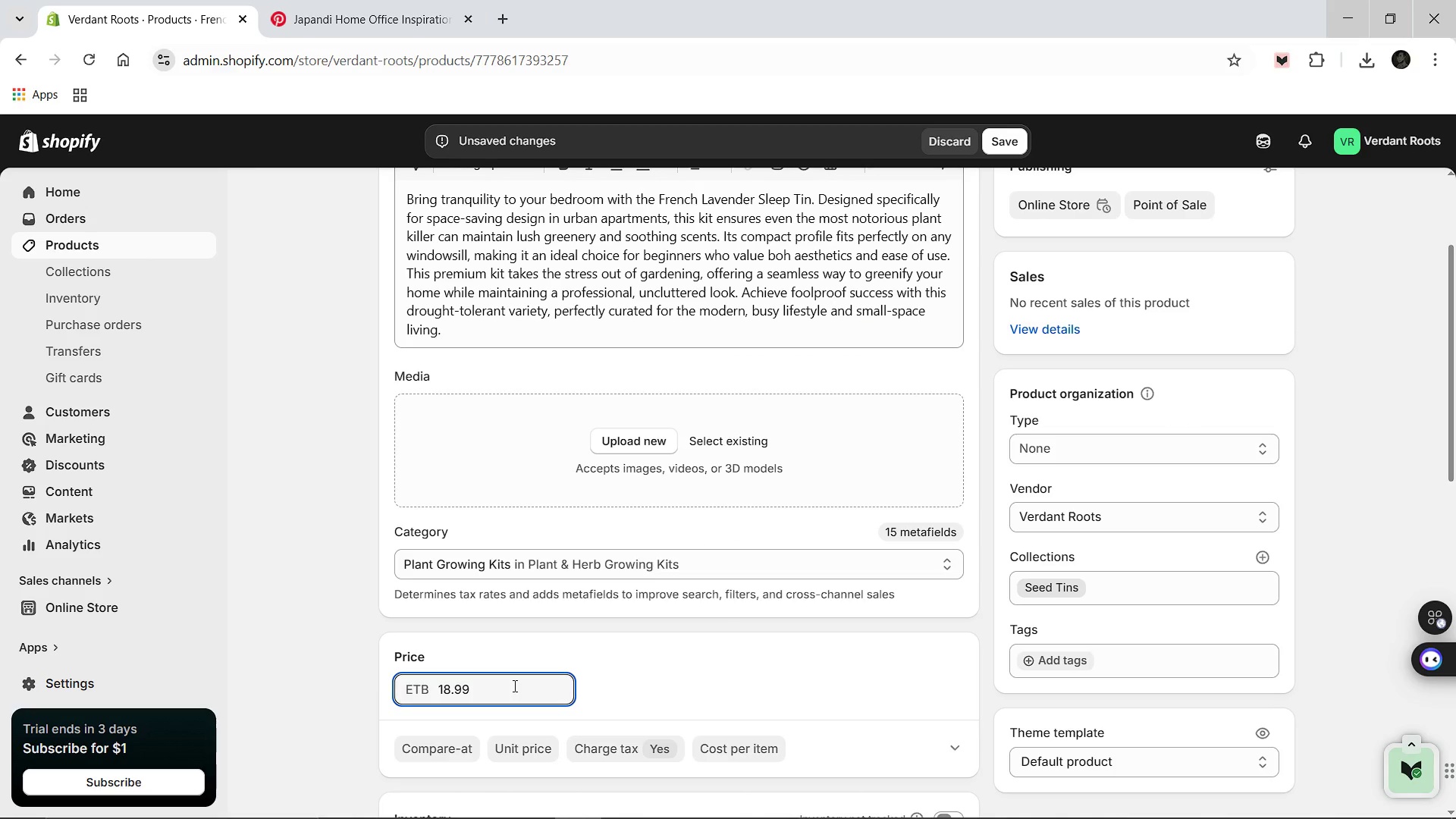 
left_click([1050, 550])
 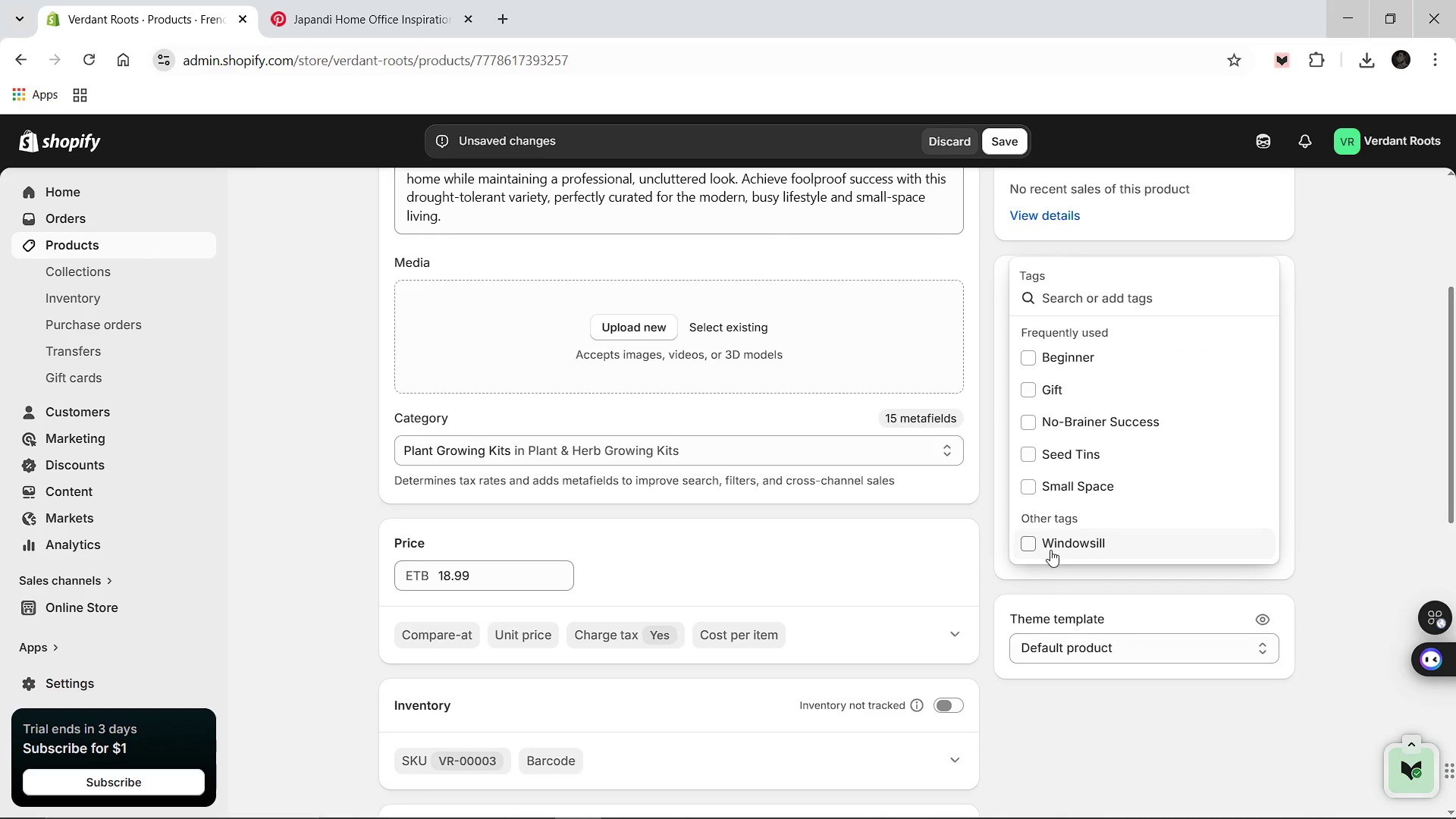 
type(Seed)
 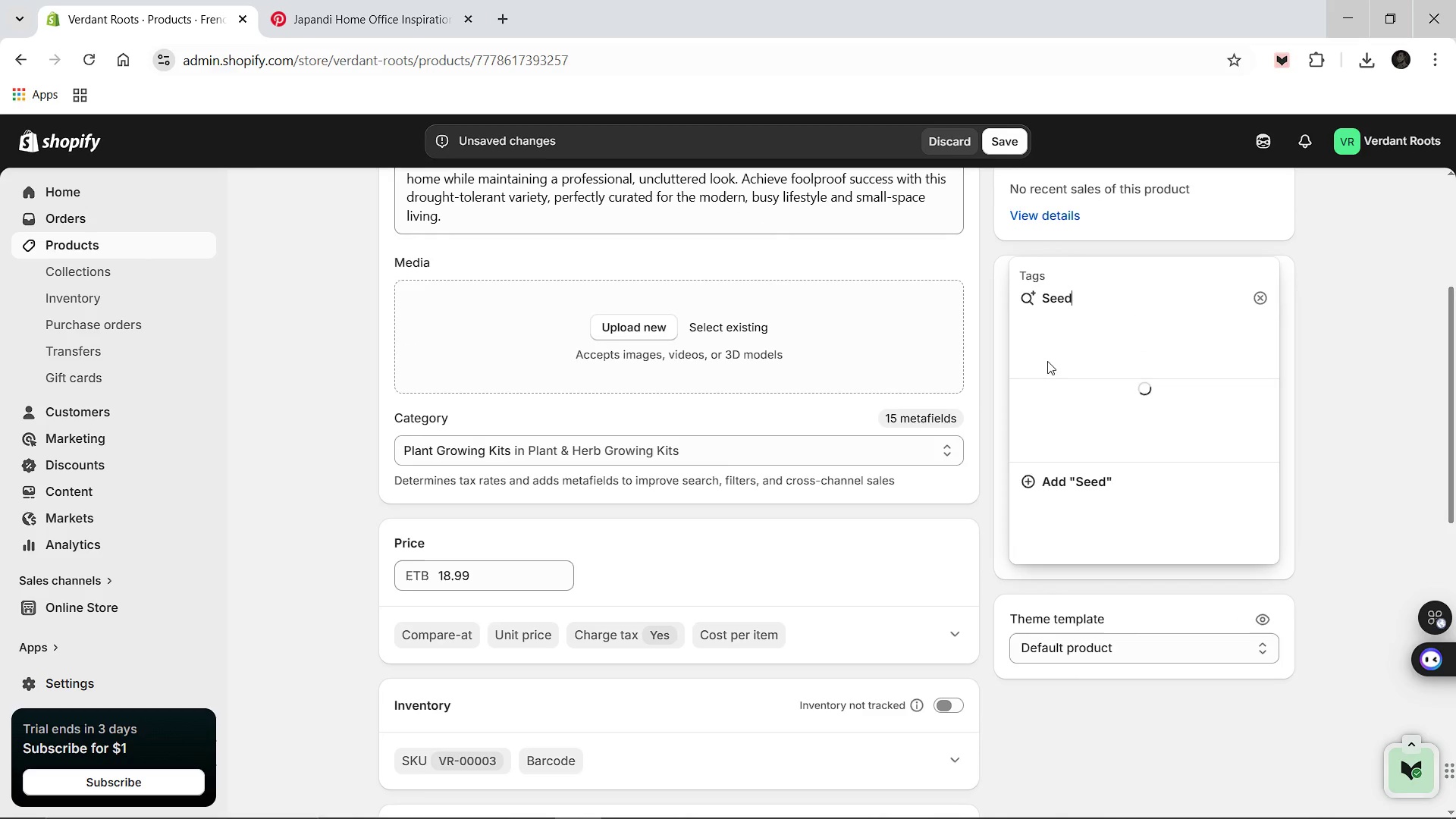 
key(Space)
 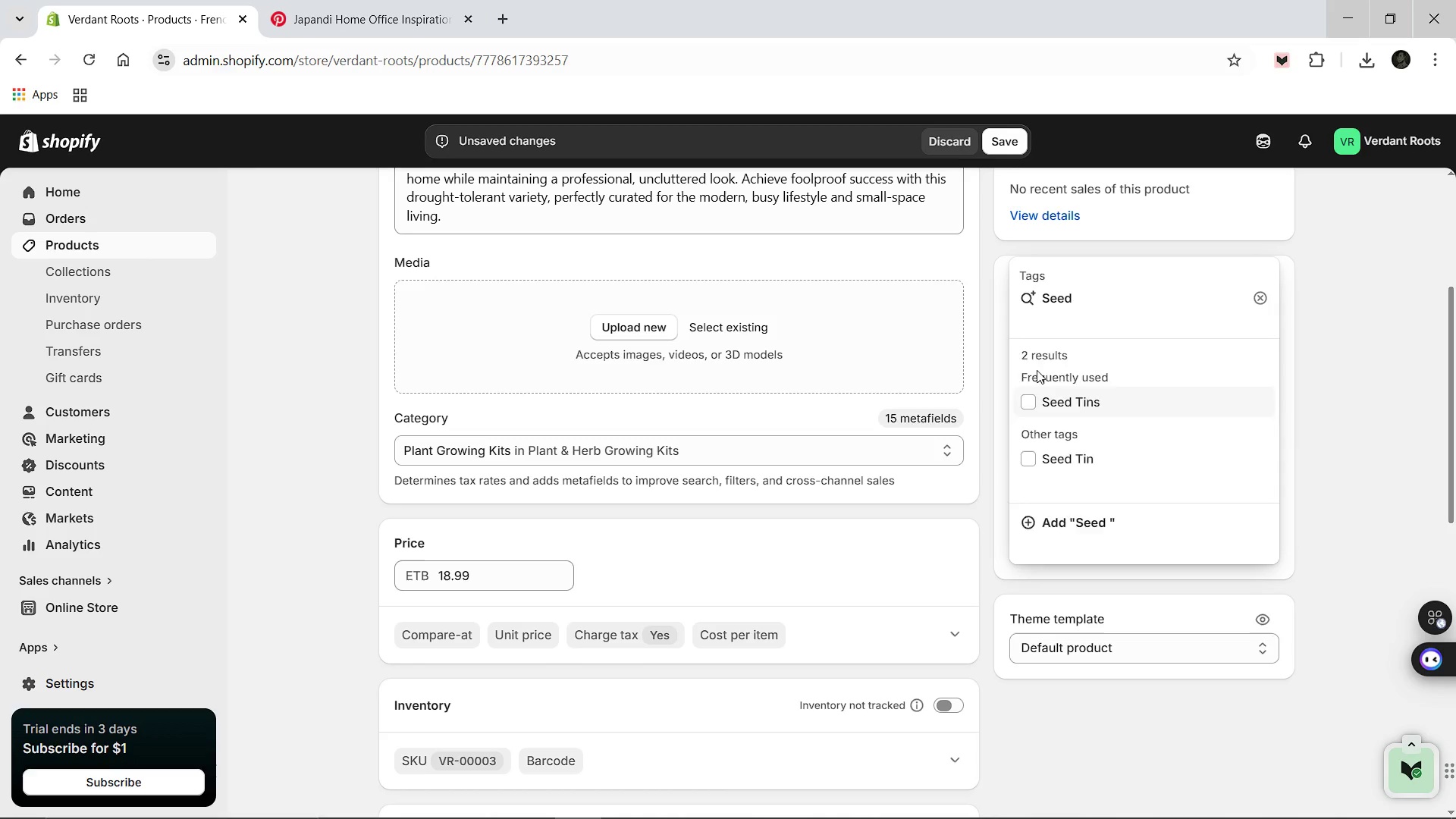 
mouse_move([1026, 397])
 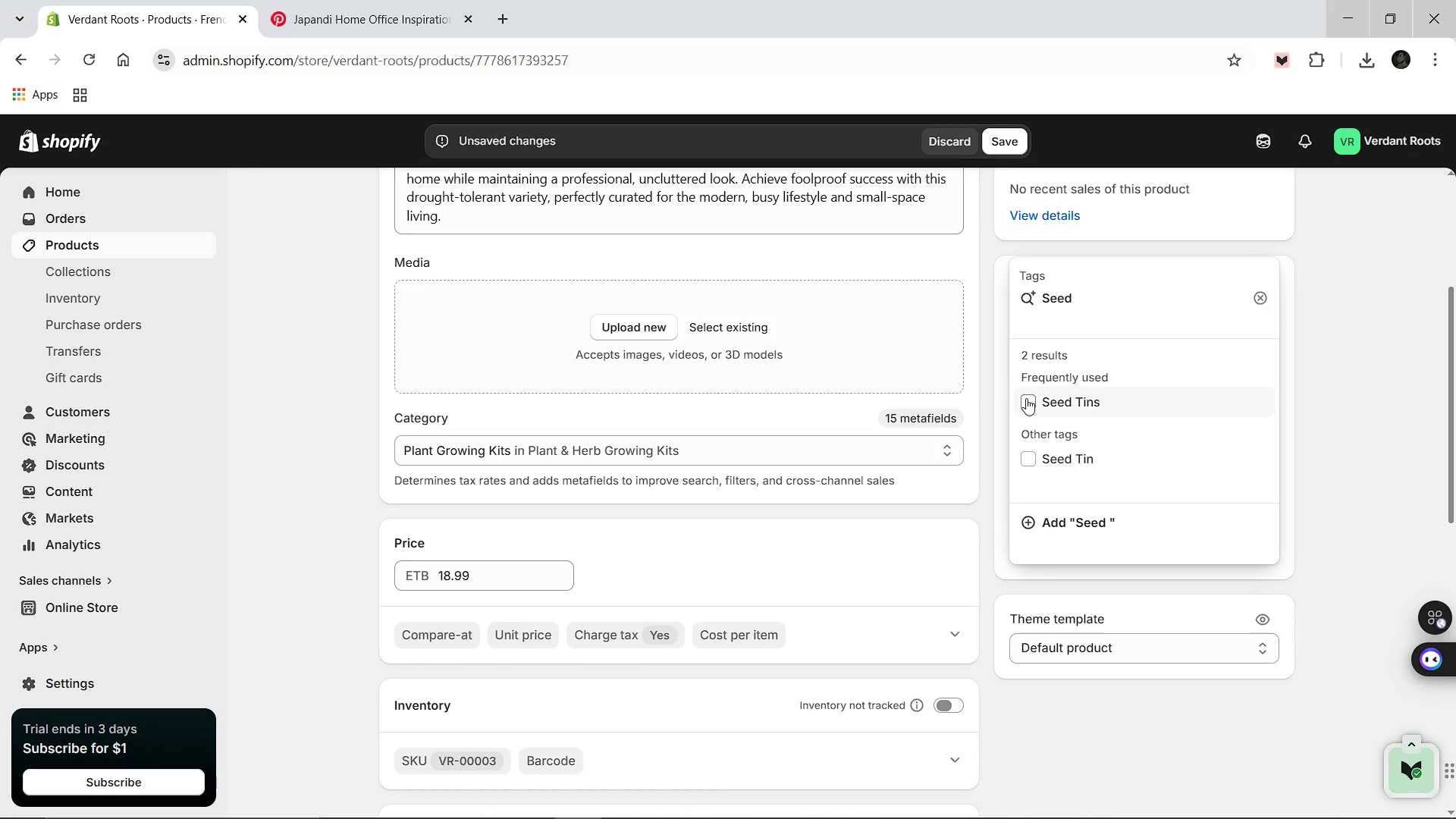 
left_click([1026, 398])
 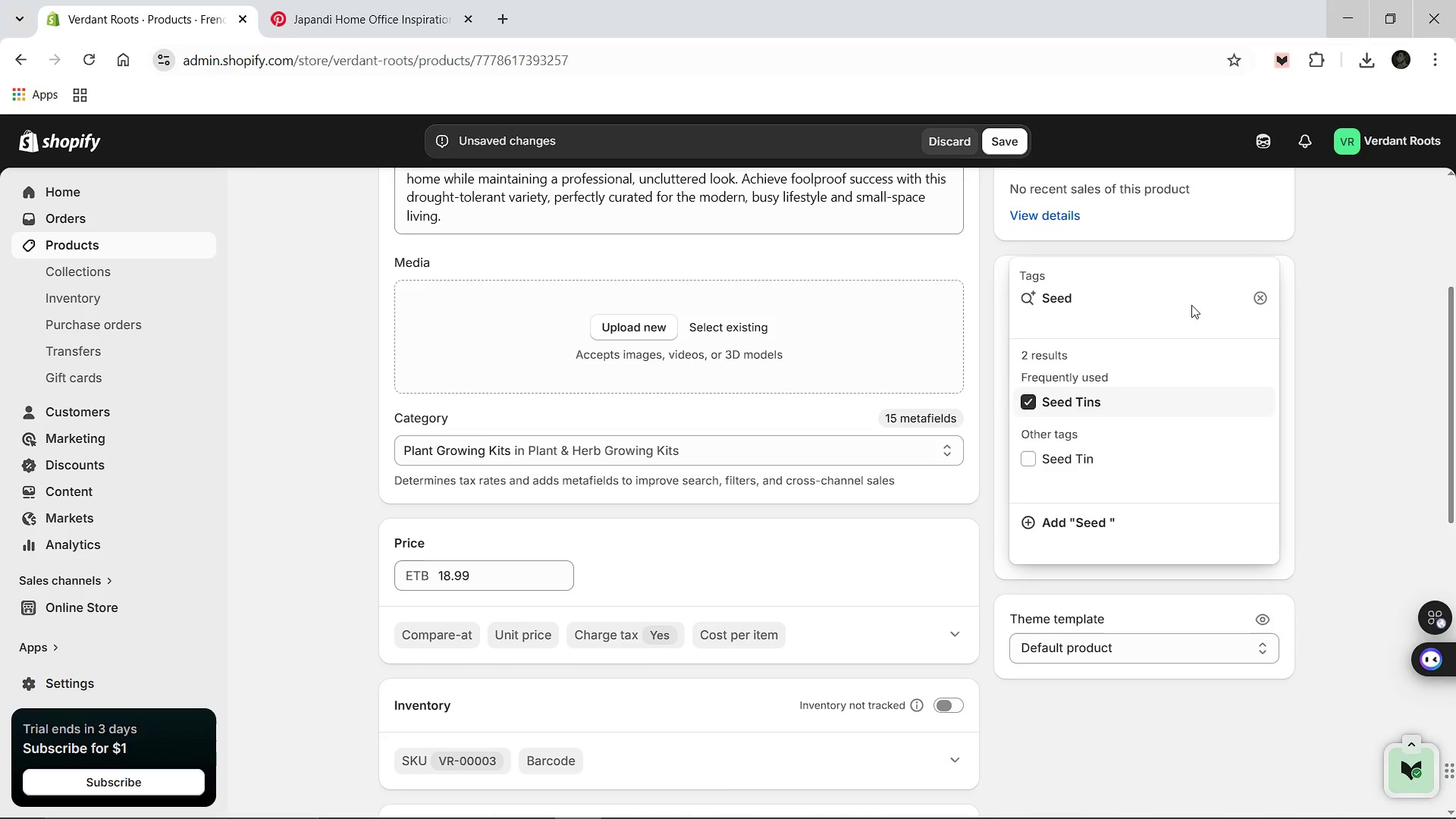 
left_click([1170, 303])
 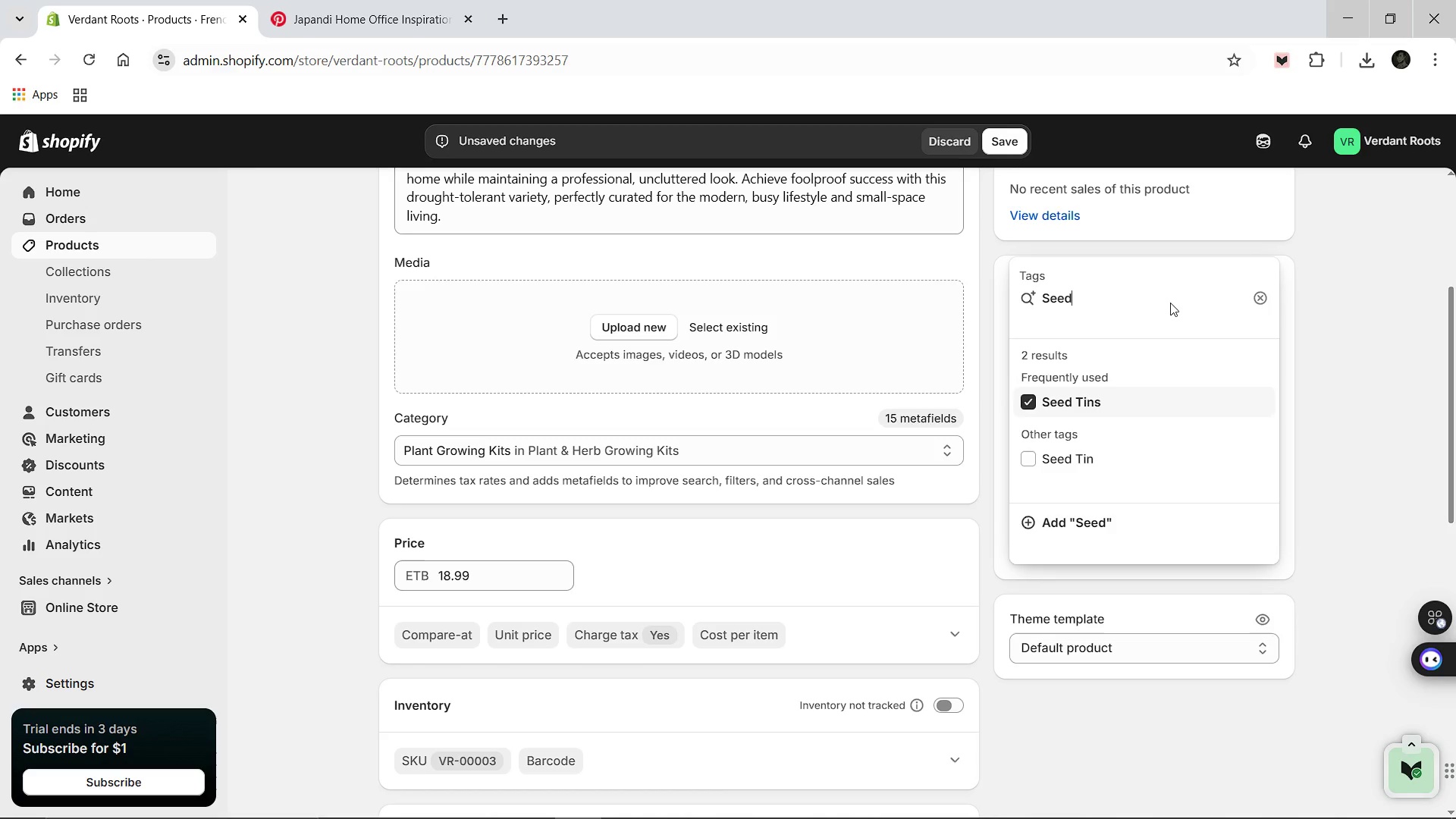 
hold_key(key=Backspace, duration=0.88)
 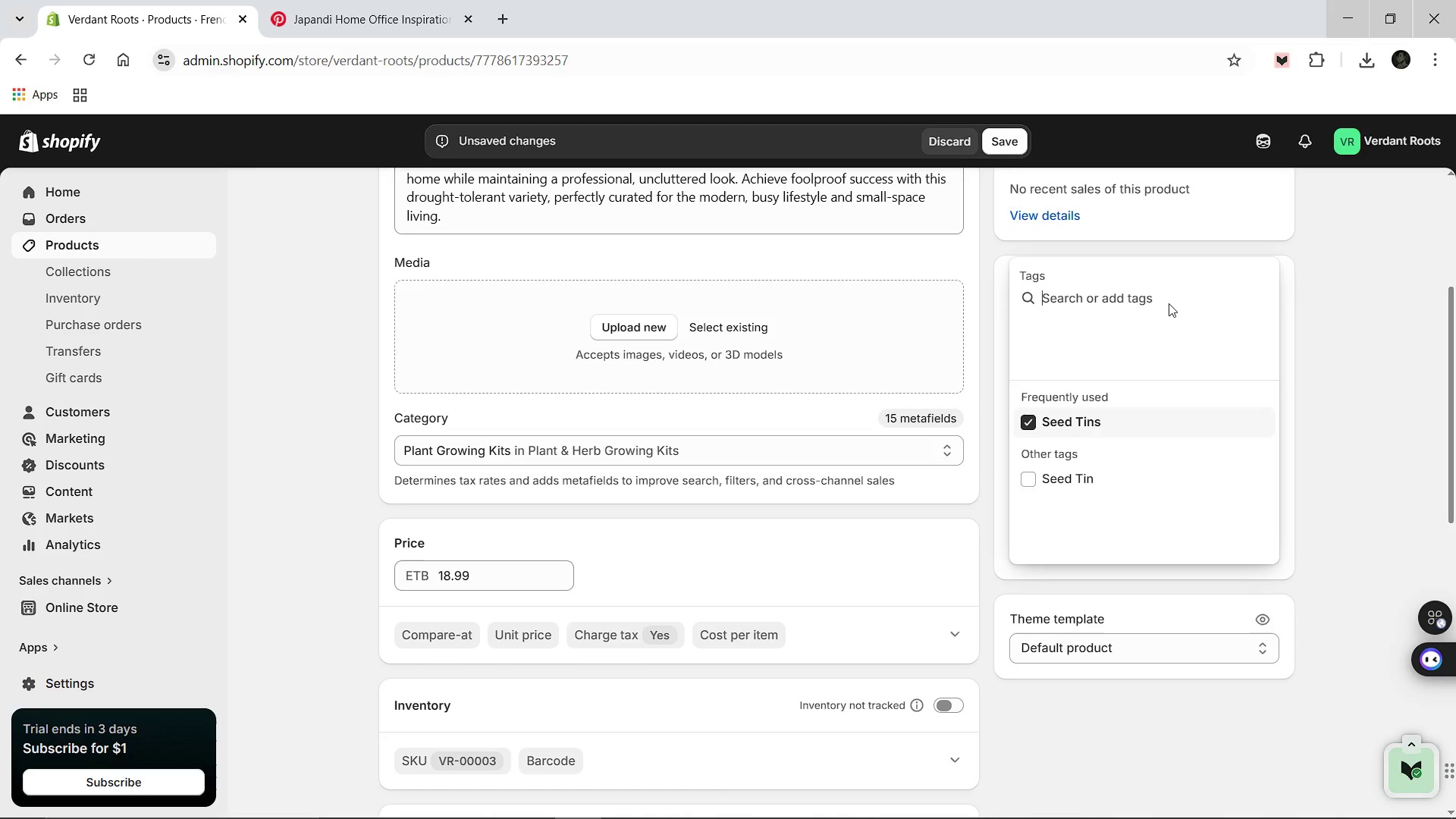 
type(wind)
 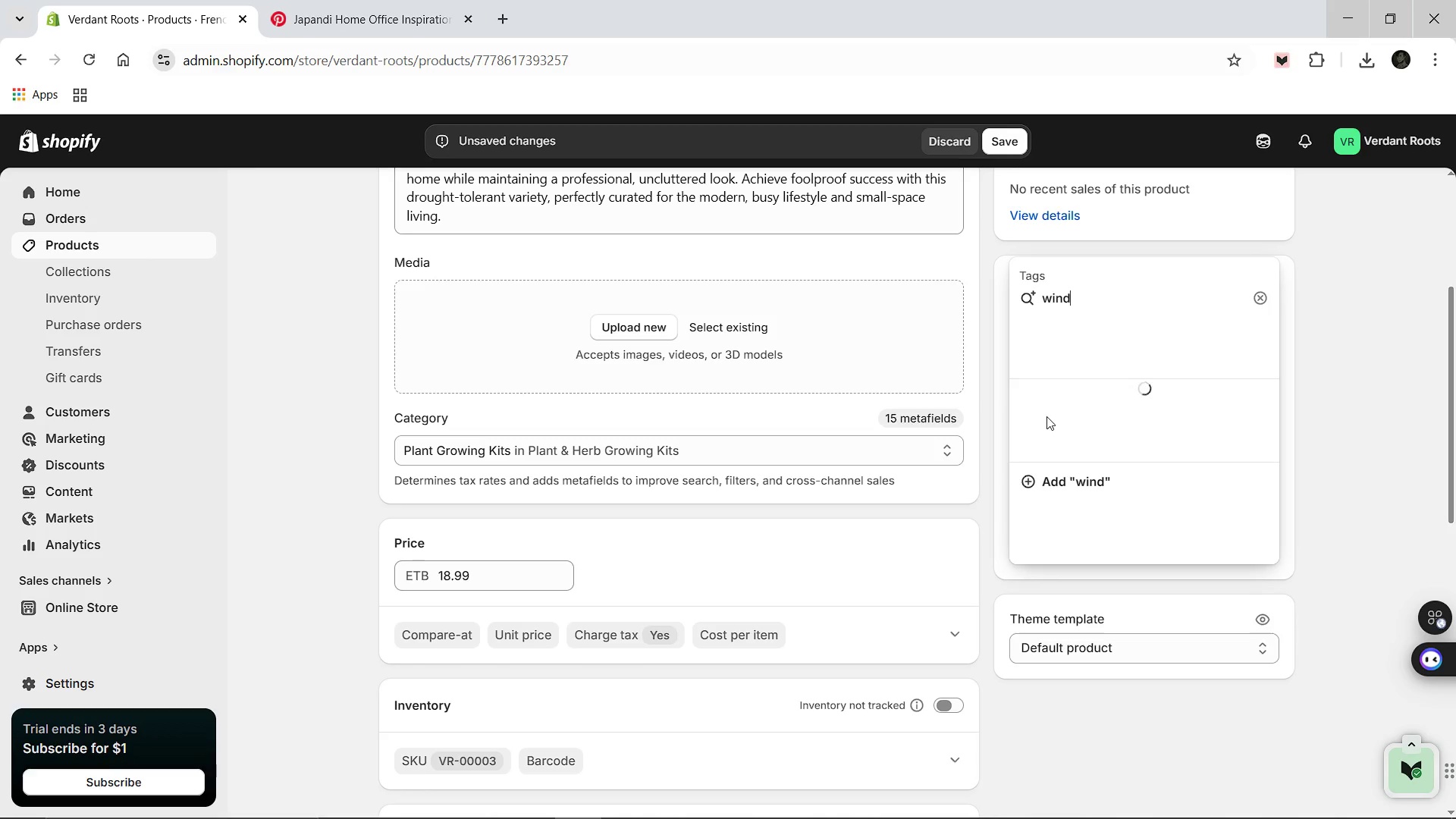 
mouse_move([1030, 422])
 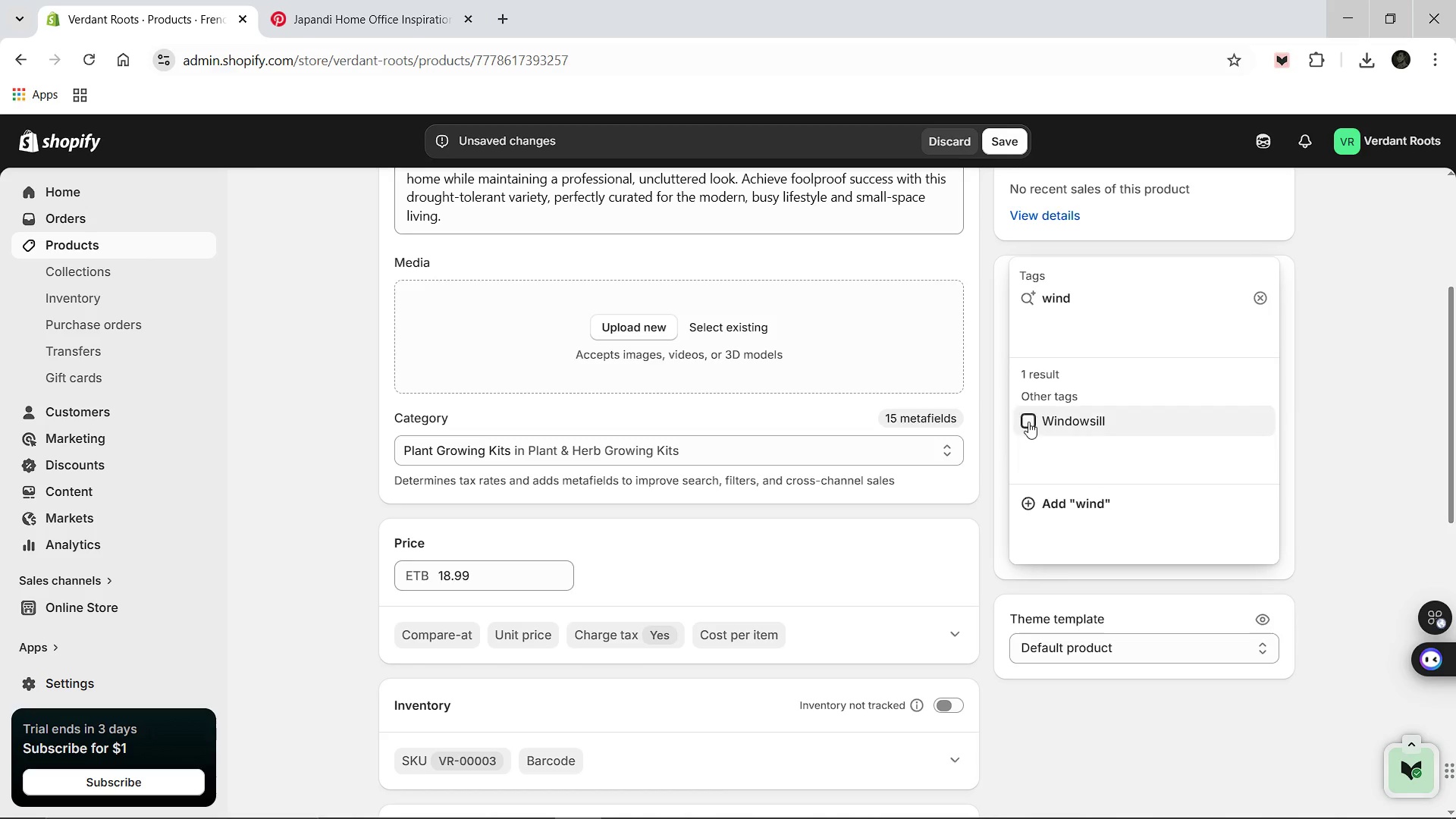 
left_click([1028, 422])
 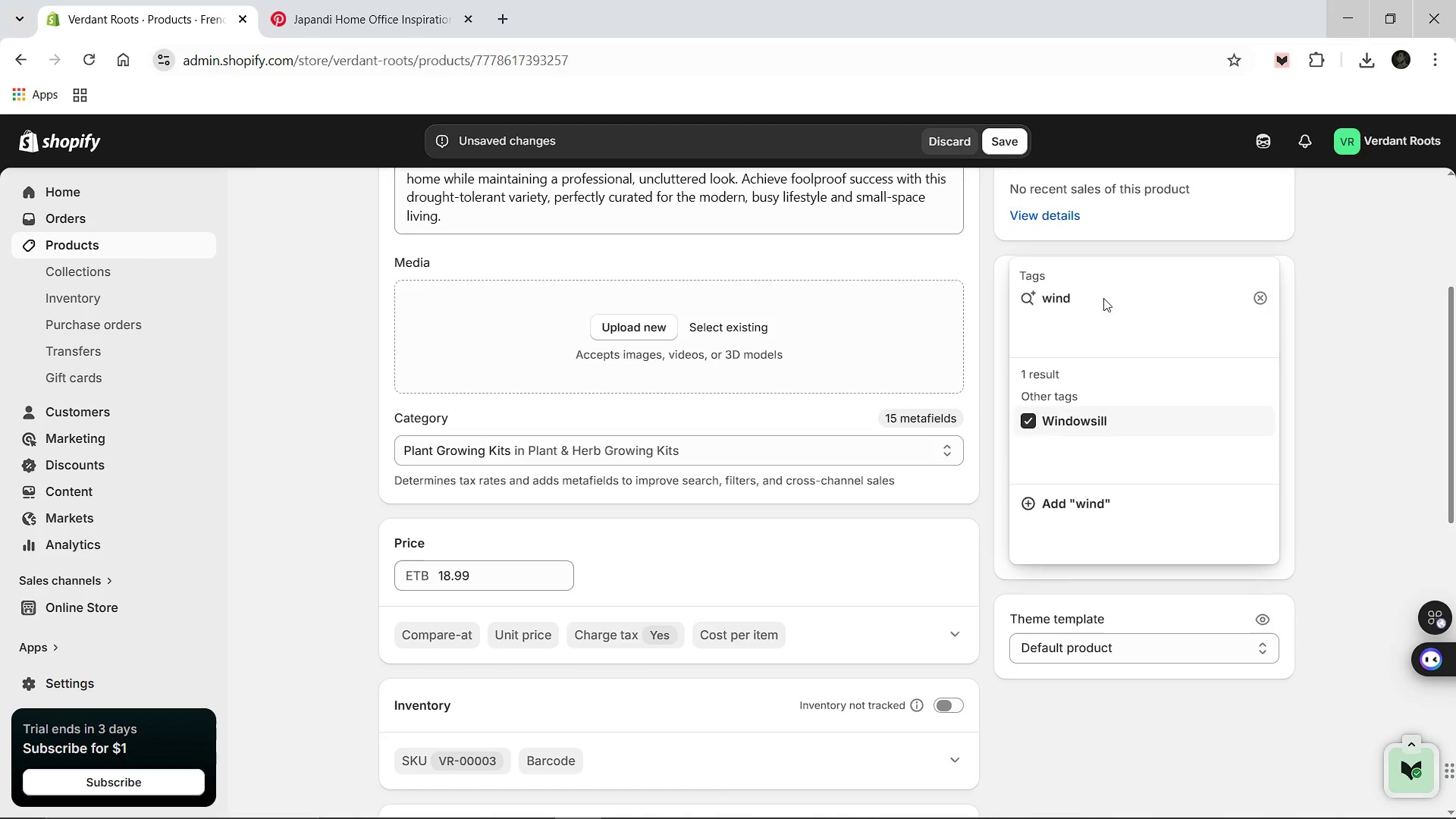 
left_click([1100, 300])
 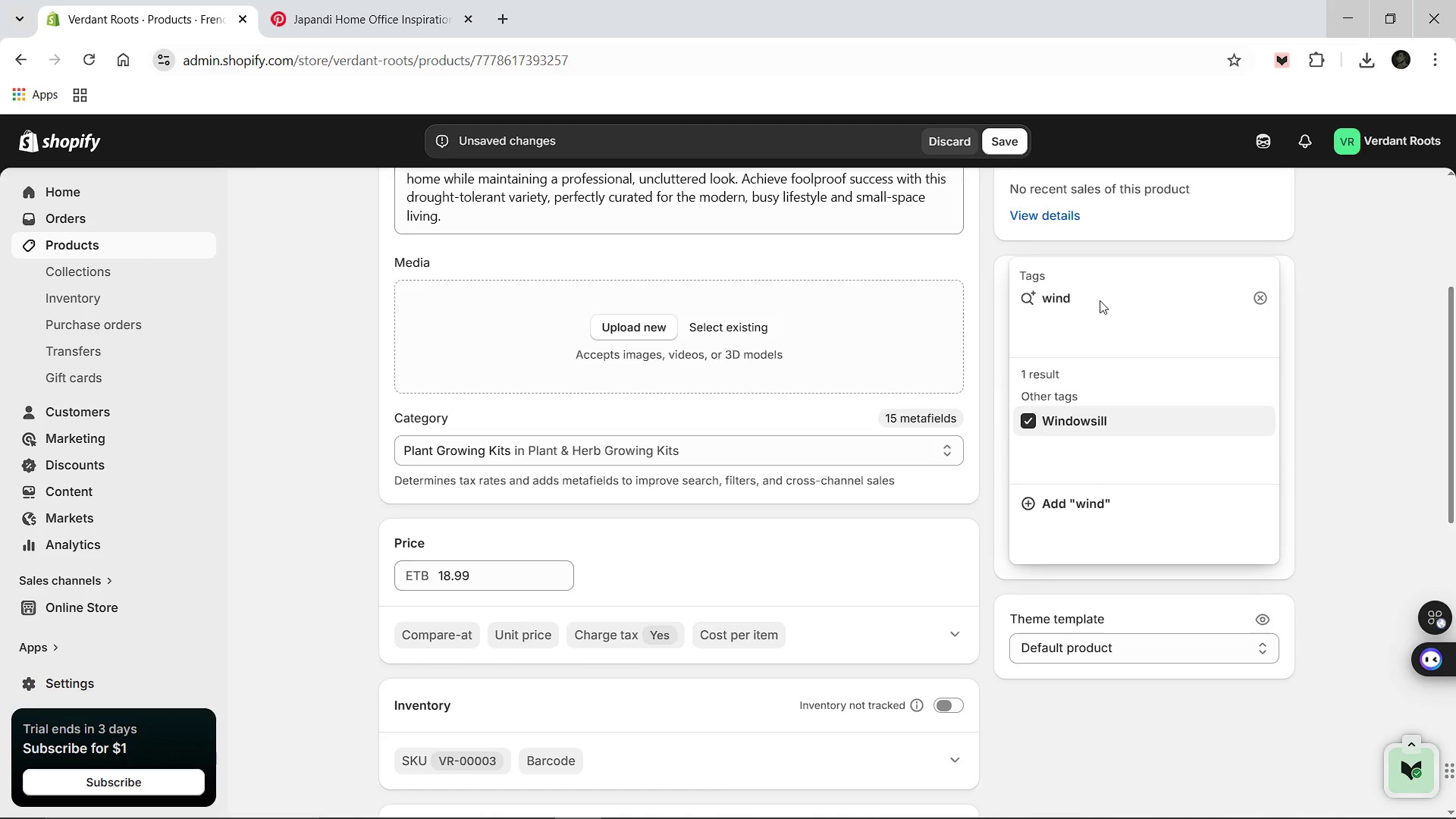 
hold_key(key=Backspace, duration=1.28)
 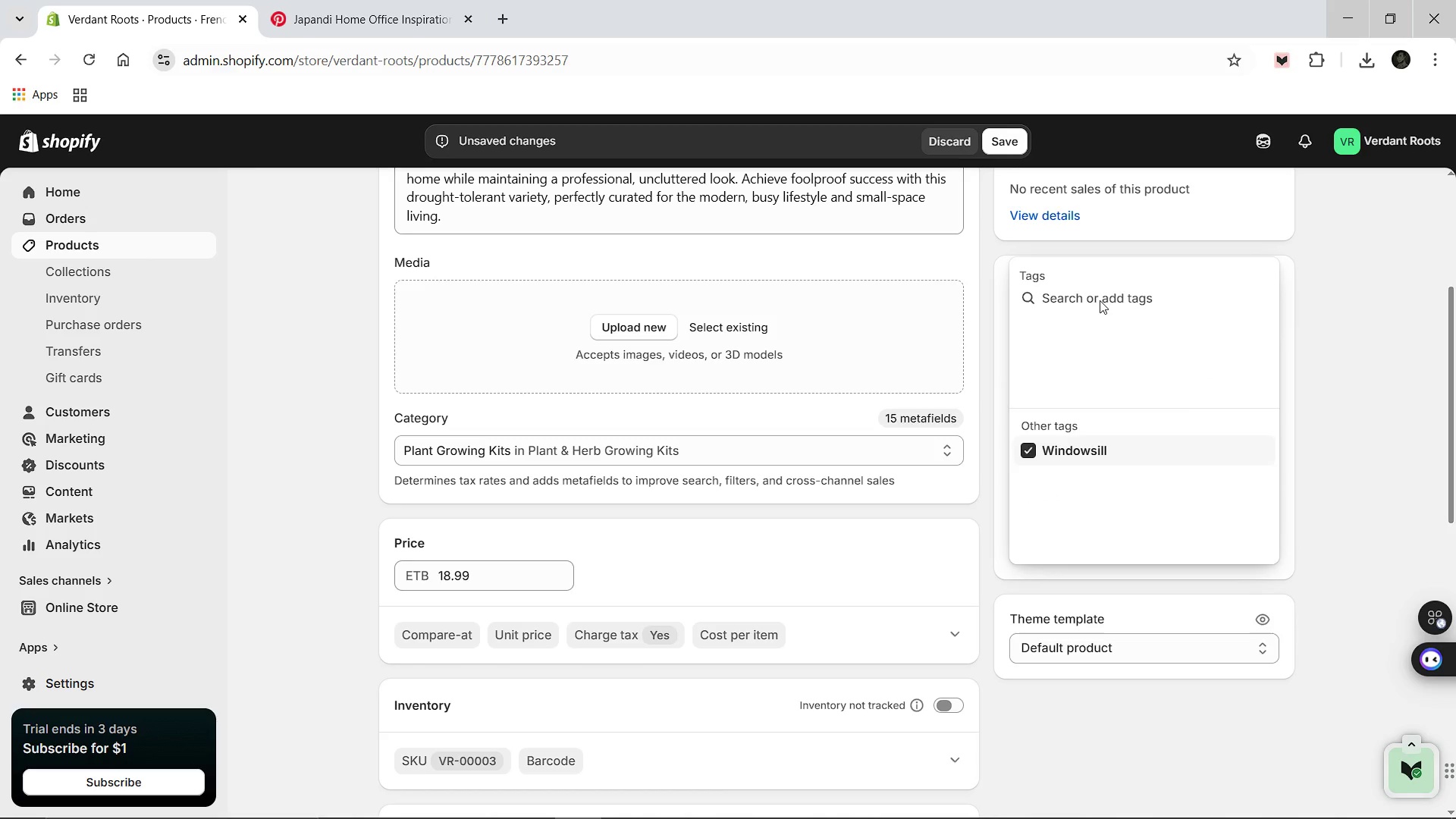 
type(no)
 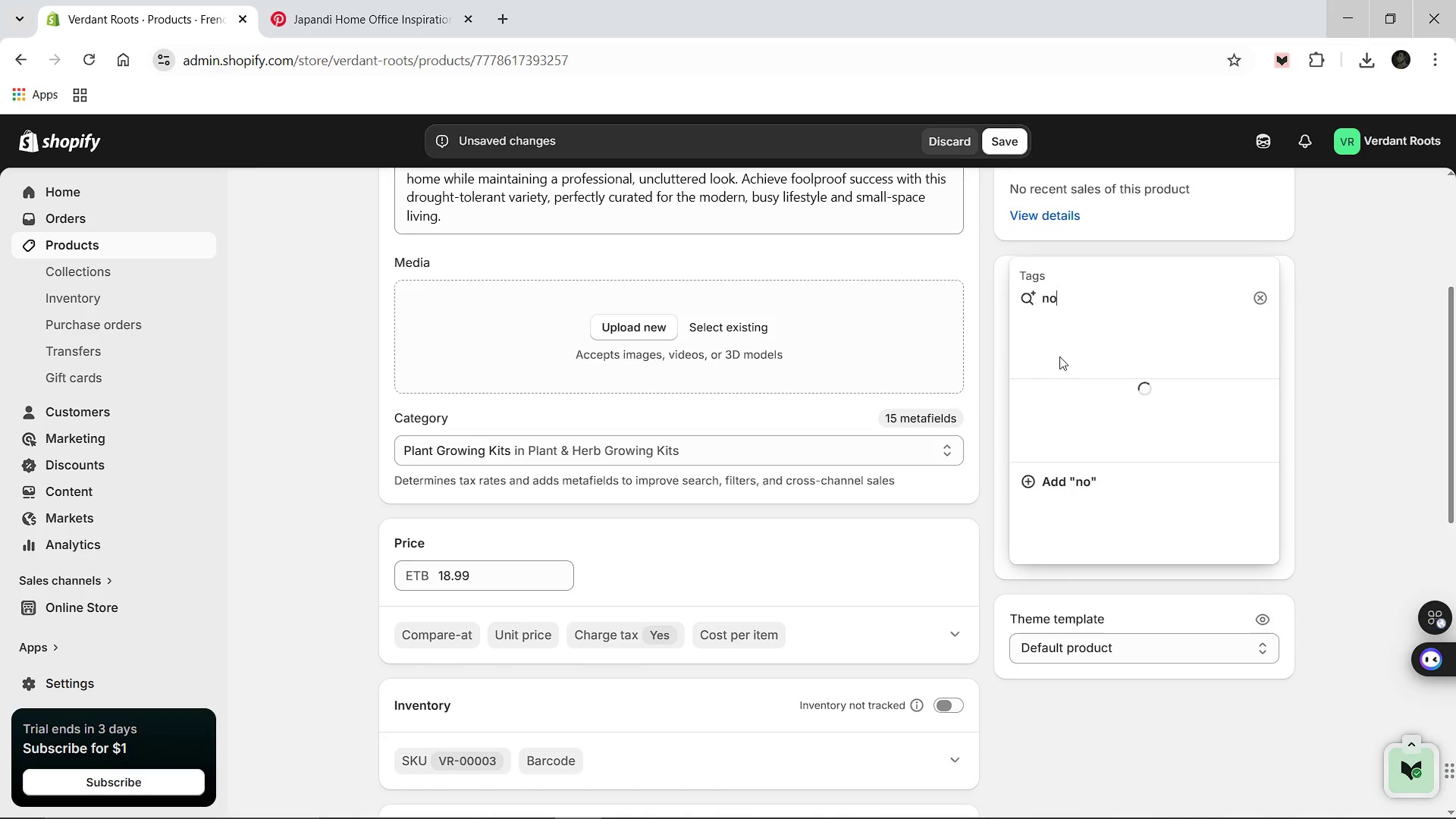 
mouse_move([1035, 419])
 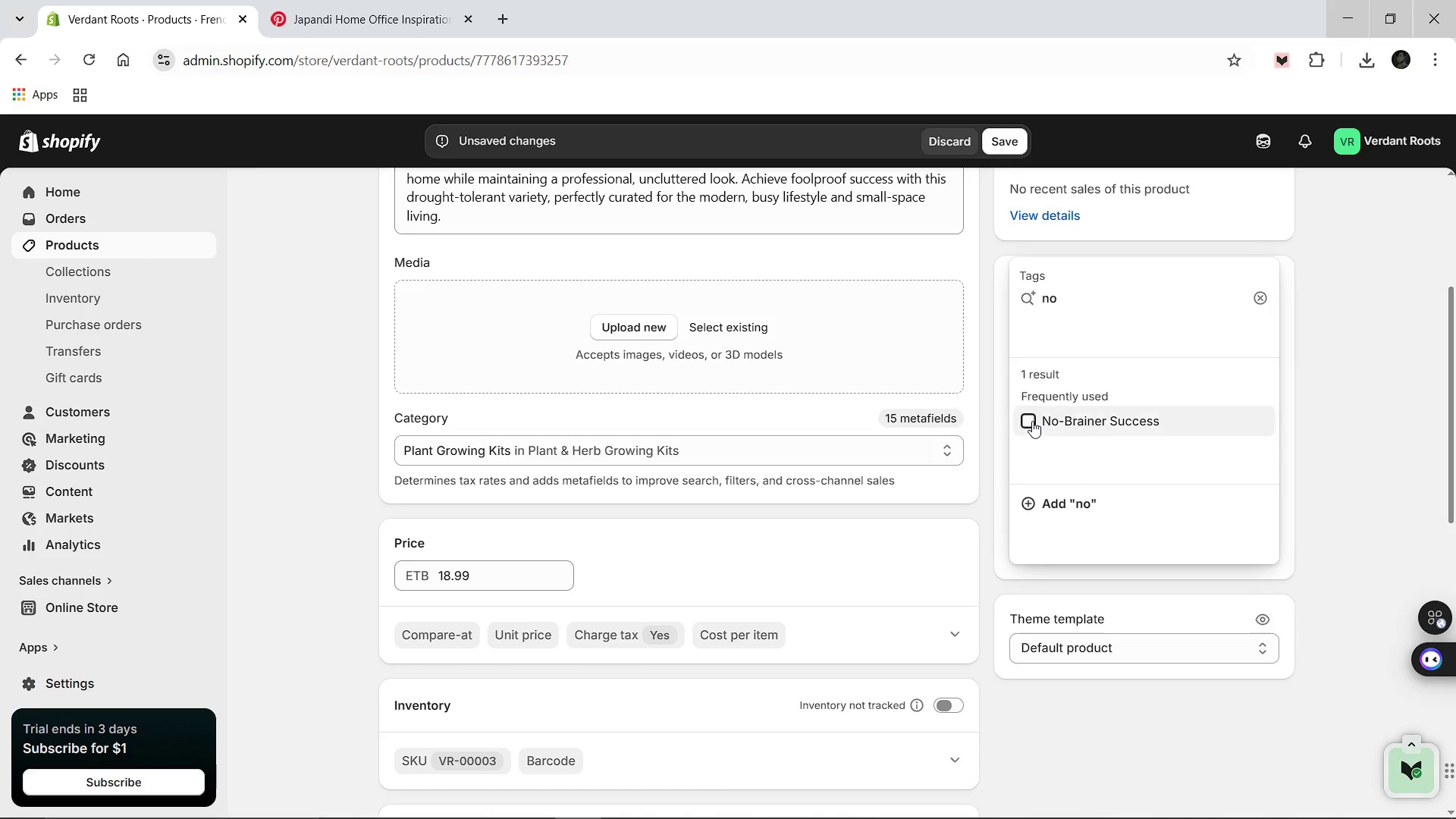 
left_click([1032, 421])
 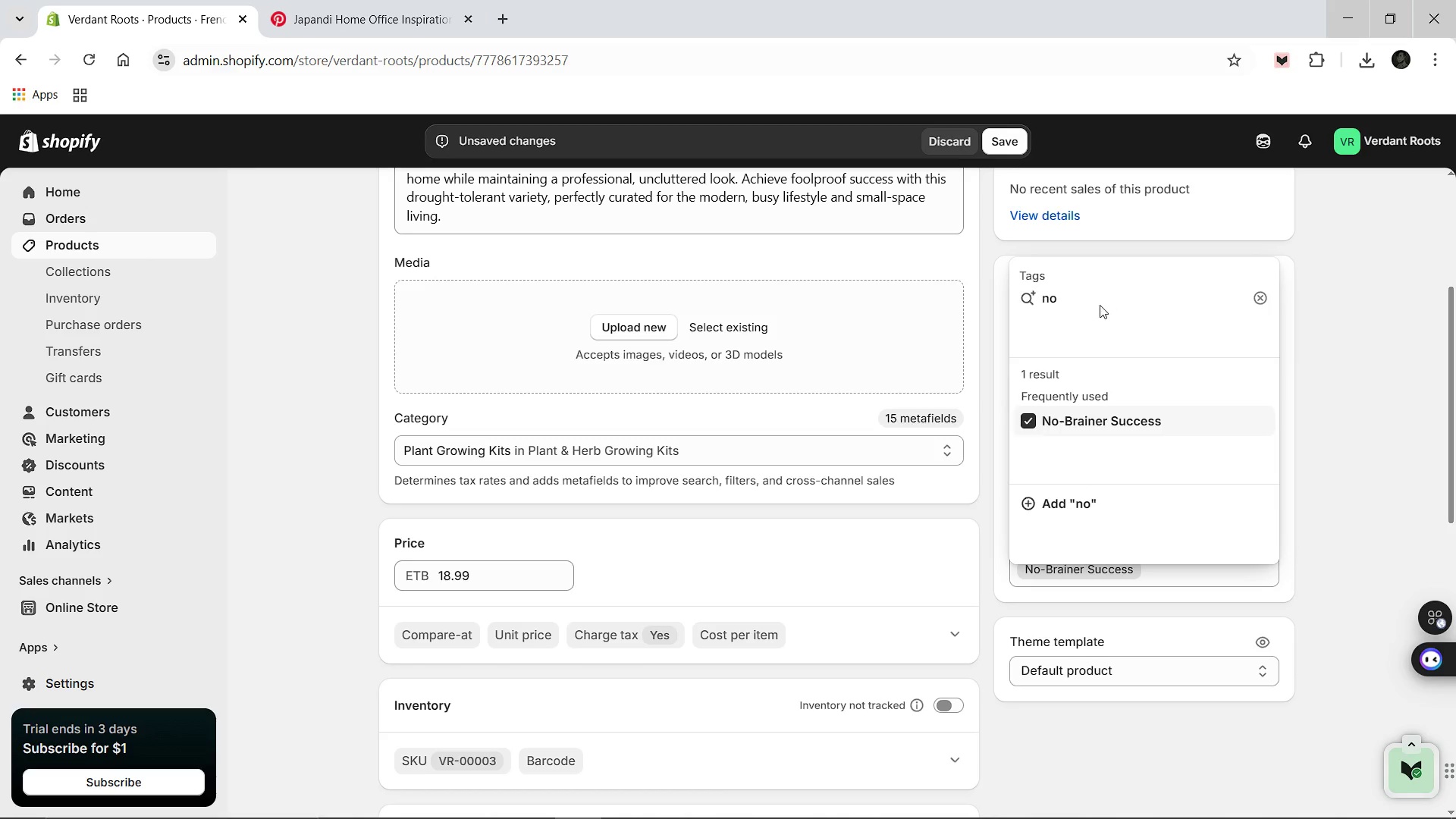 
left_click([1097, 305])
 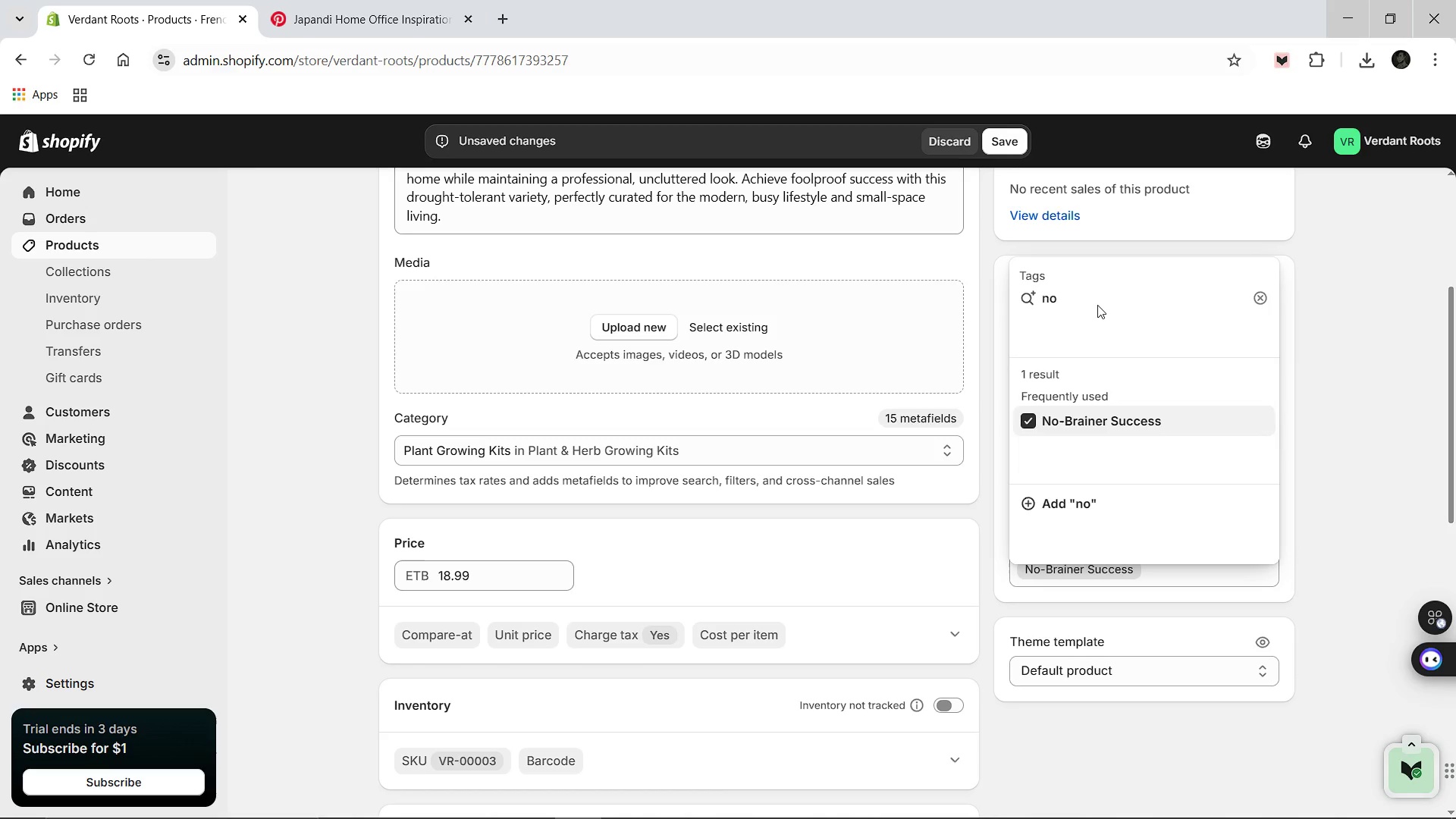 
hold_key(key=Backspace, duration=0.97)
 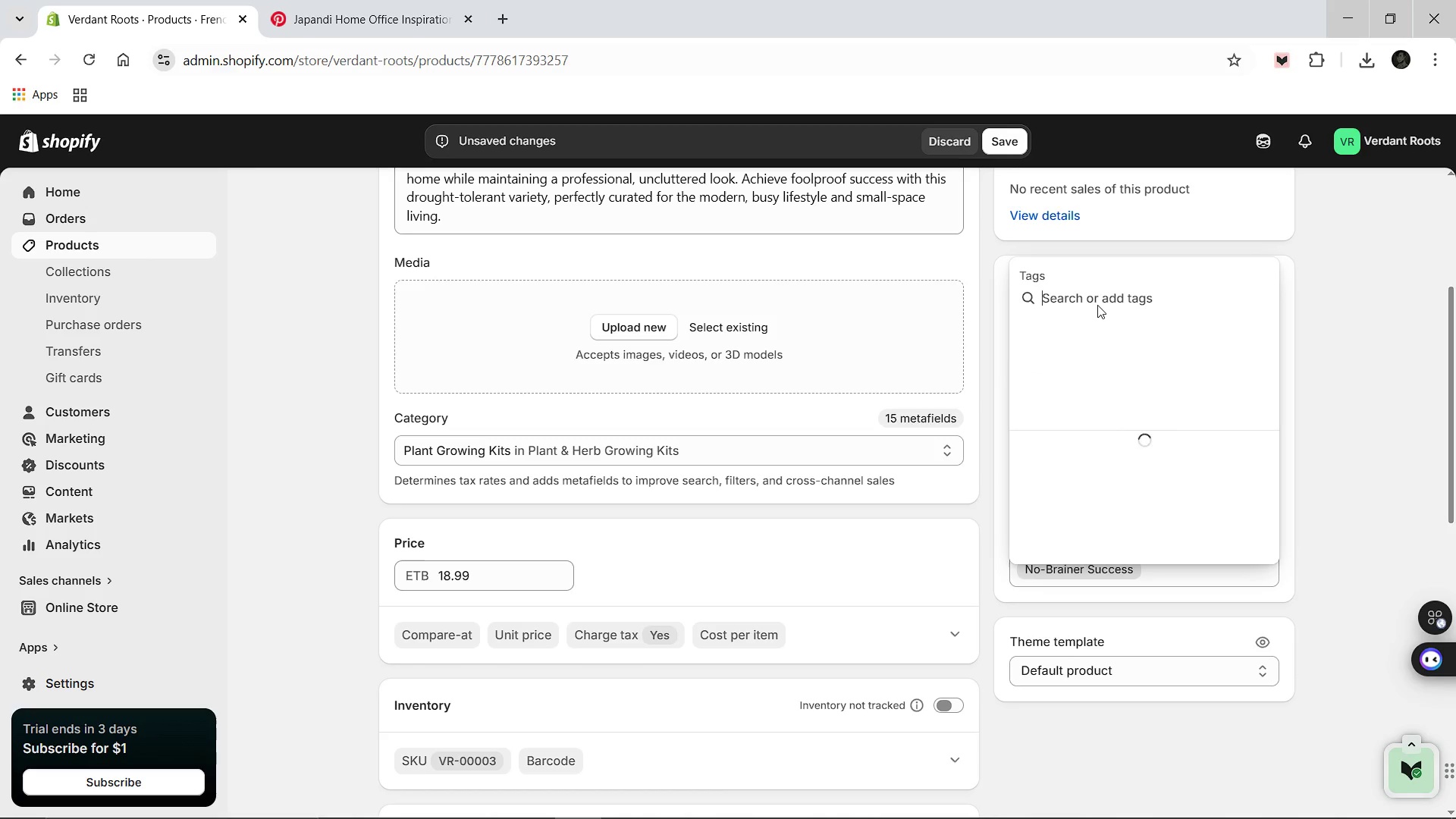 
type(Relaxation)
 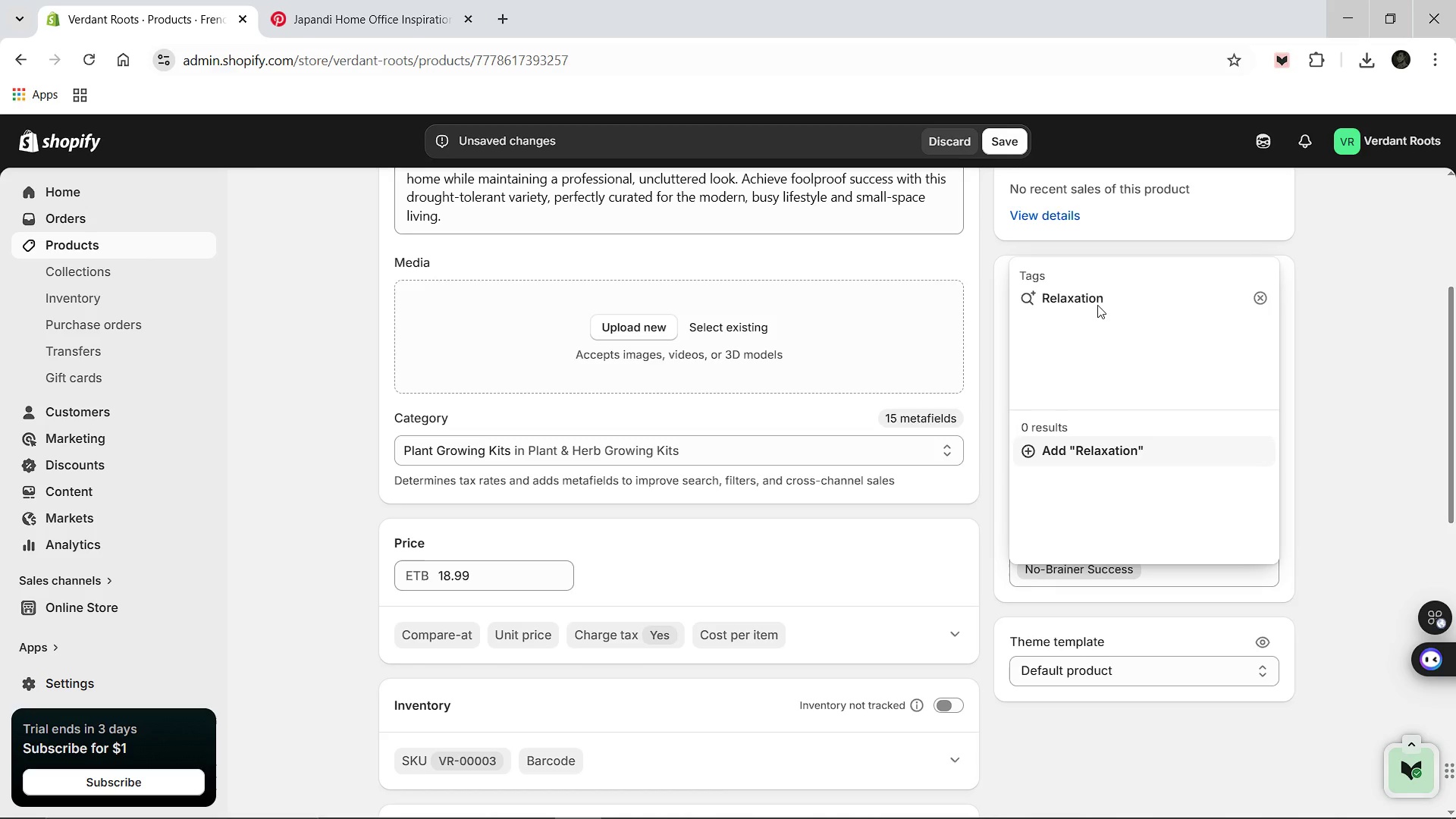 
key(Enter)
 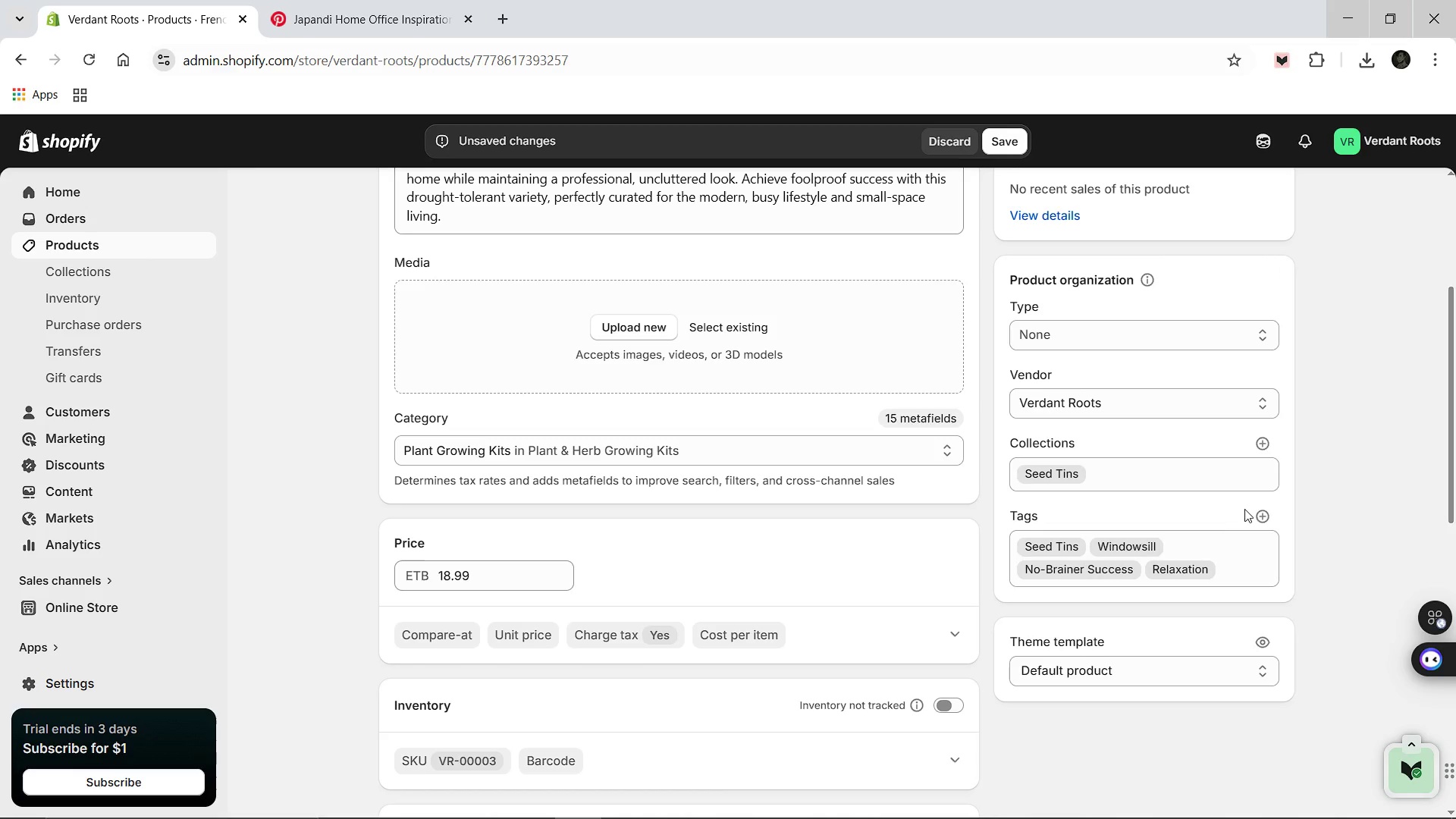 
left_click([1254, 510])
 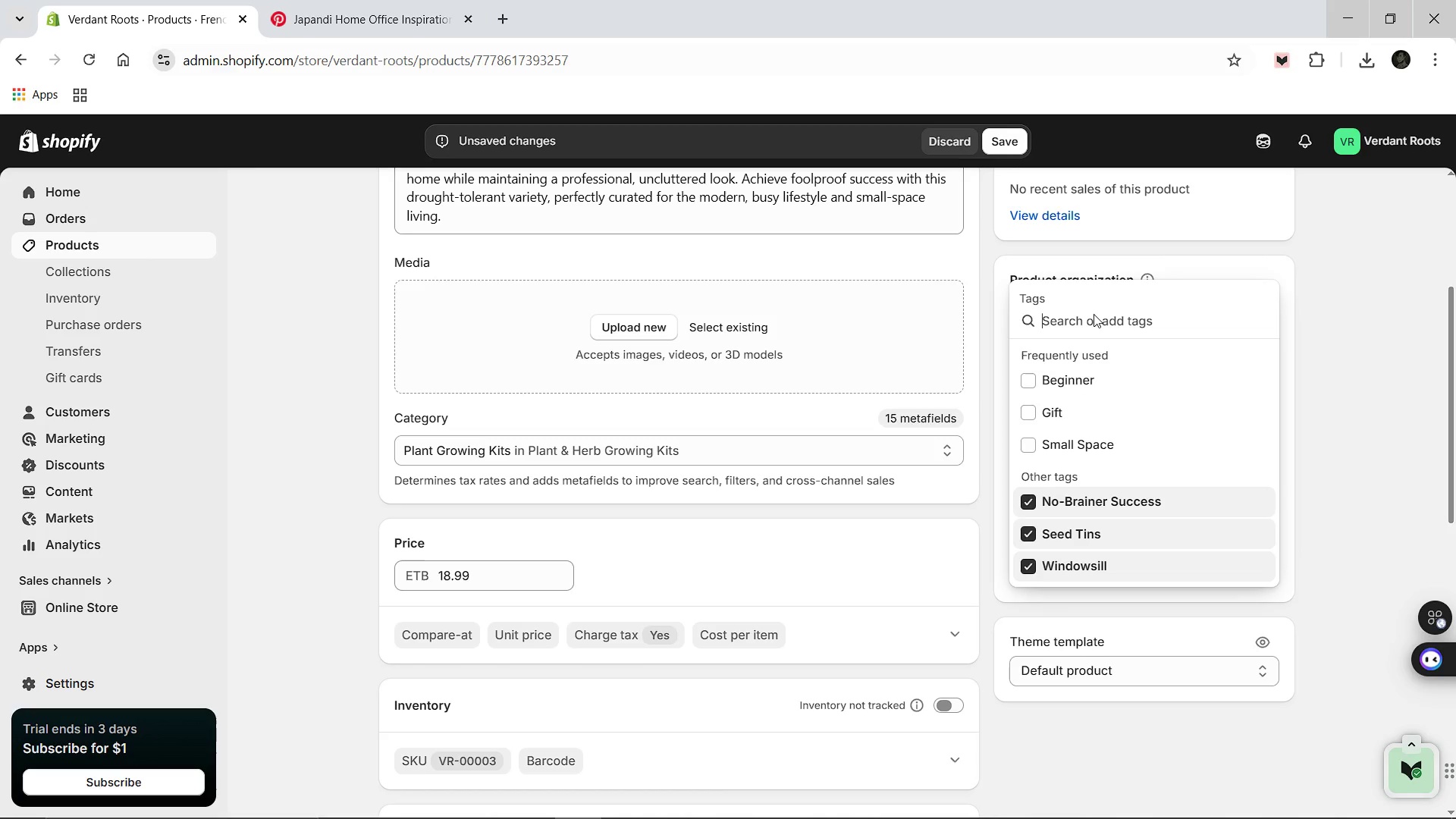 
left_click([1094, 314])
 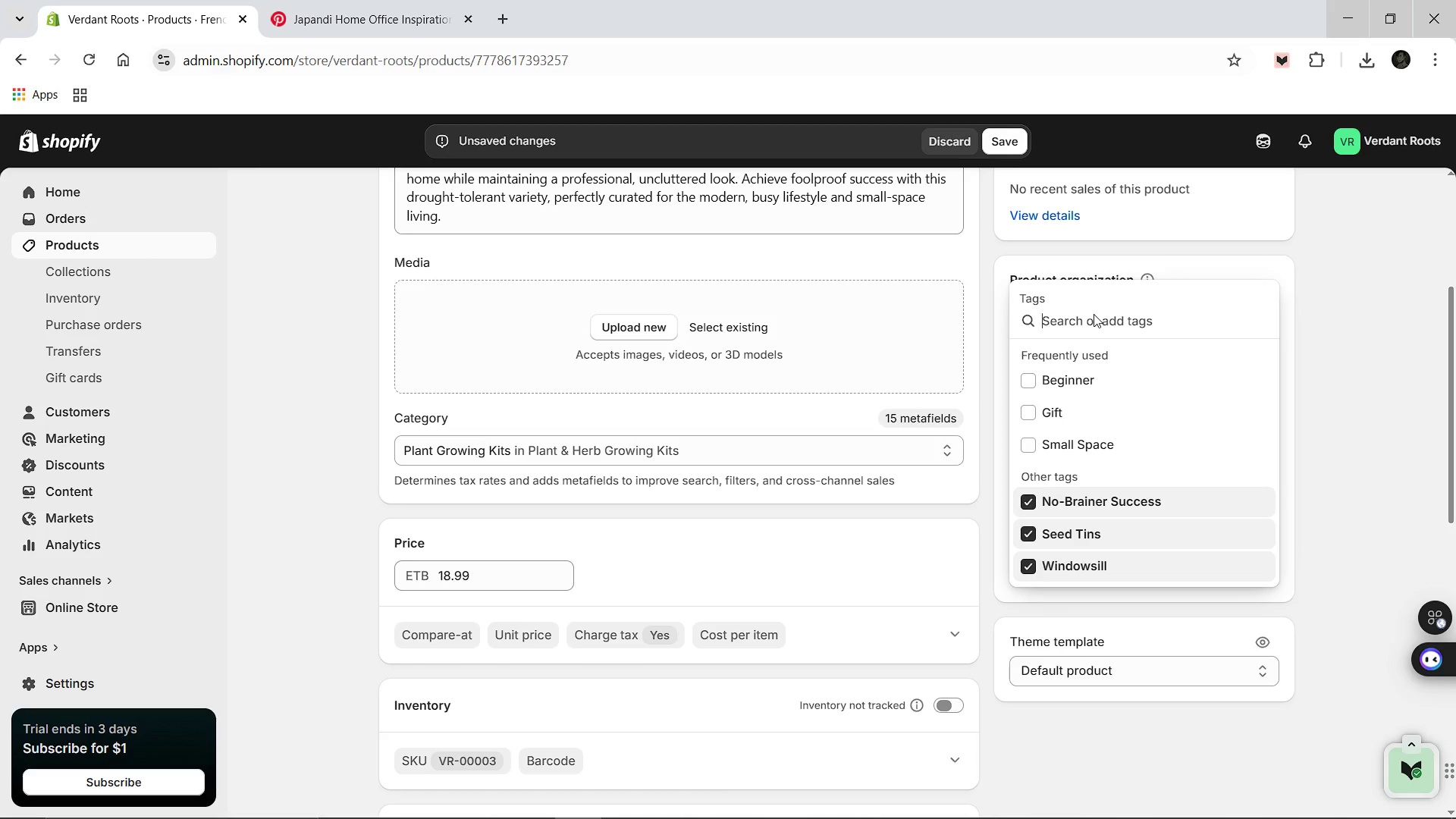 
hold_key(key=ShiftLeft, duration=0.53)
 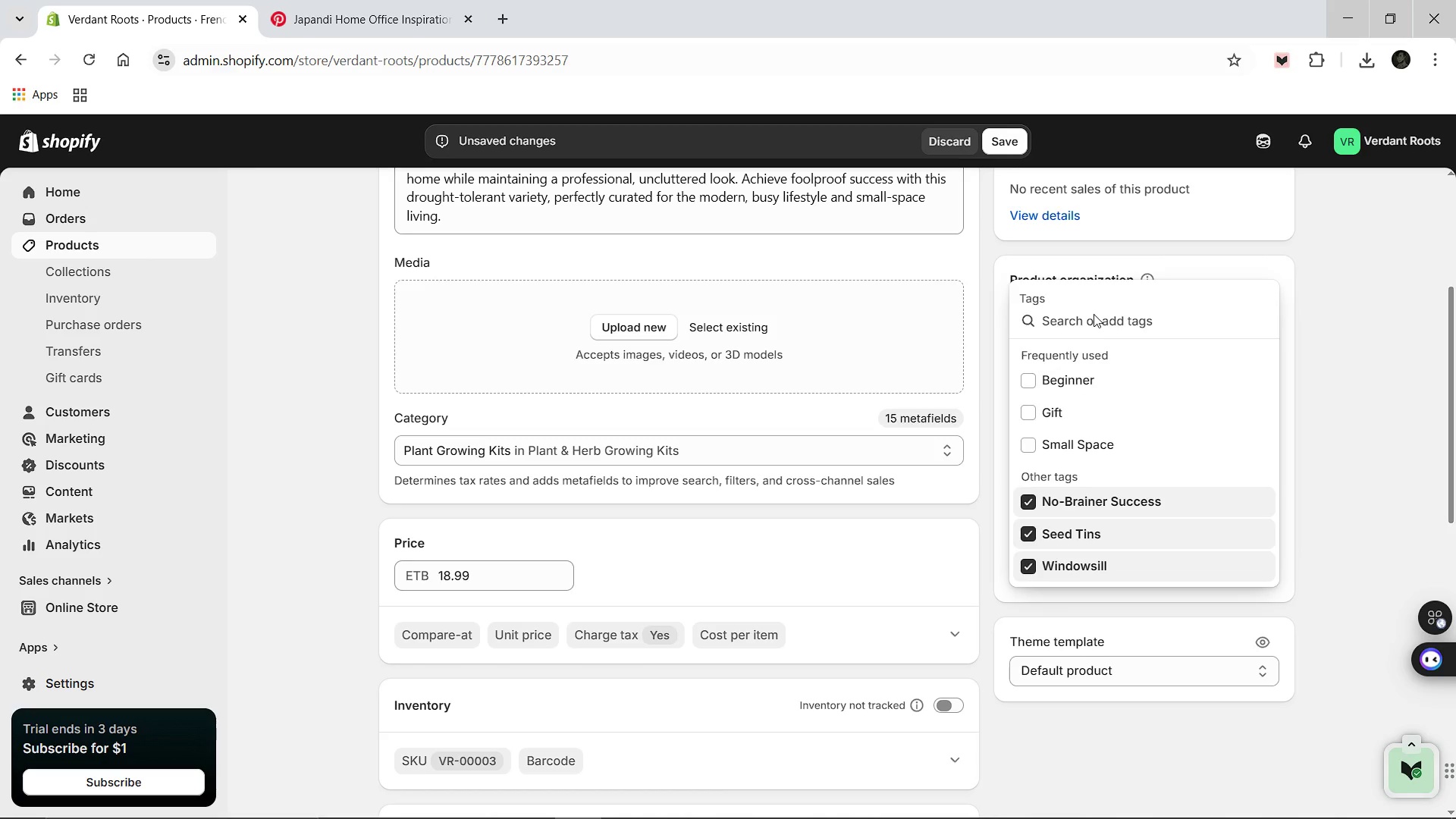 
type(Fra)
 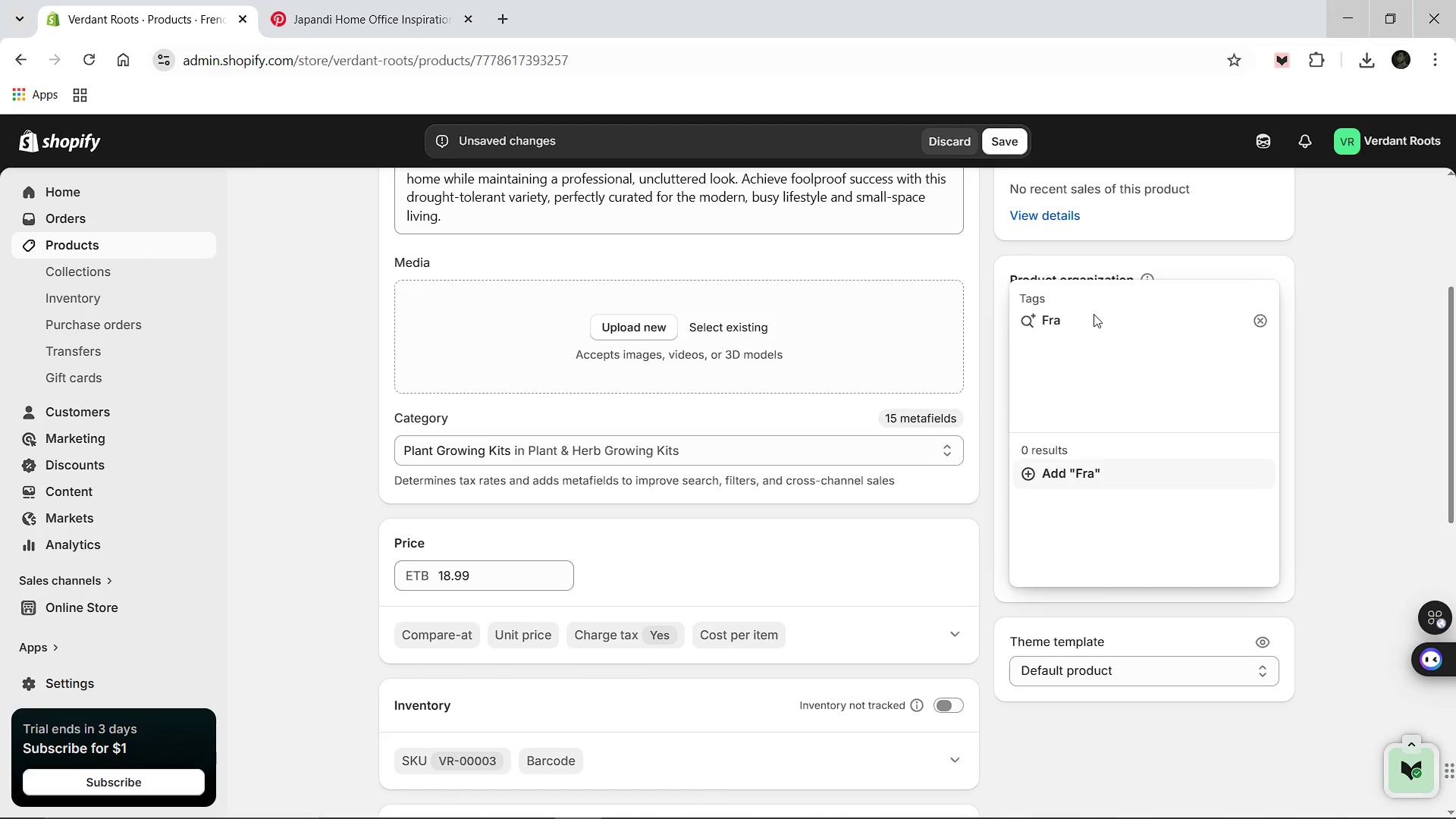 
type(grant)
 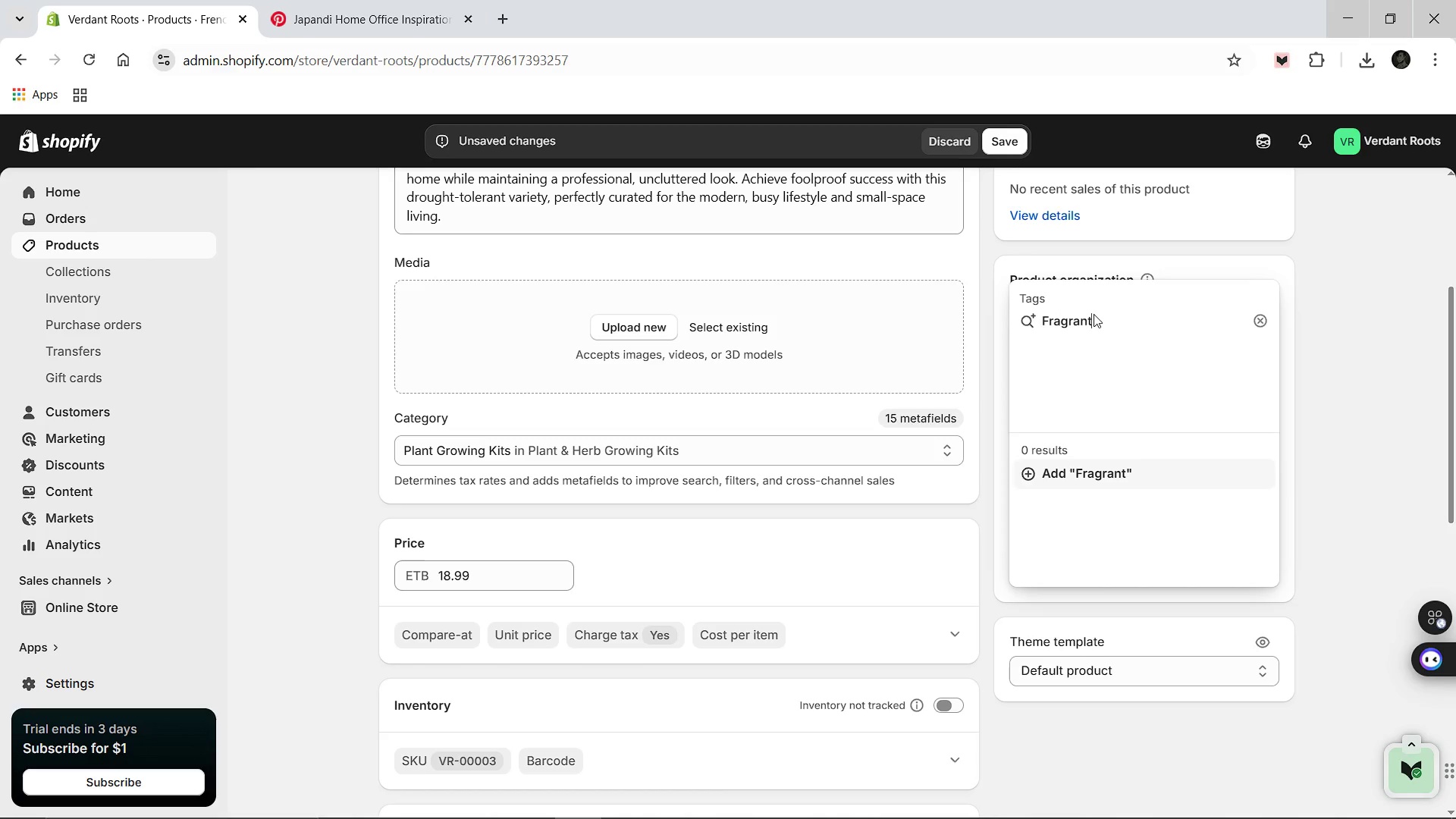 
key(Enter)
 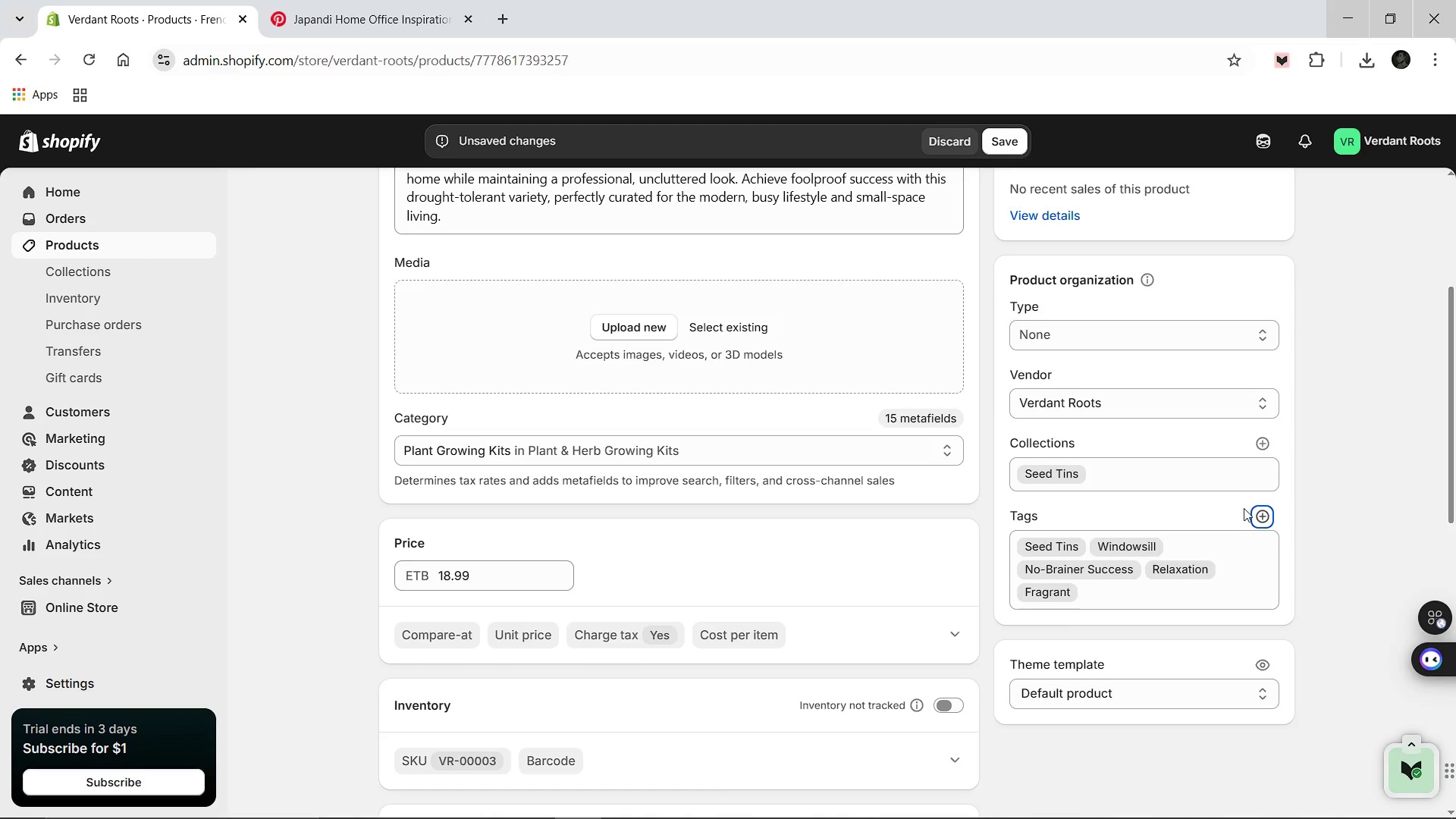 
left_click([1258, 510])
 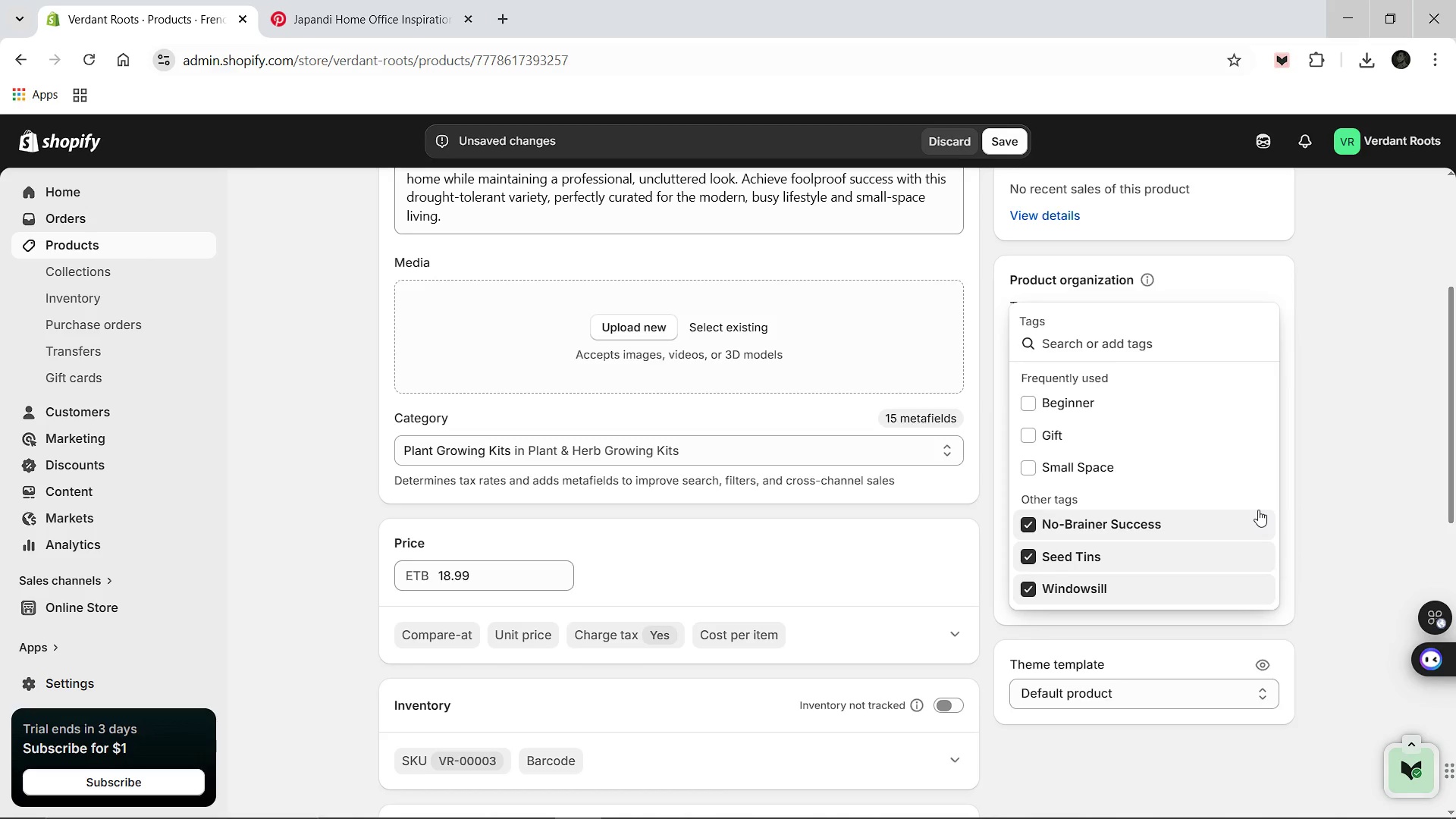 
type(Minimalist)
 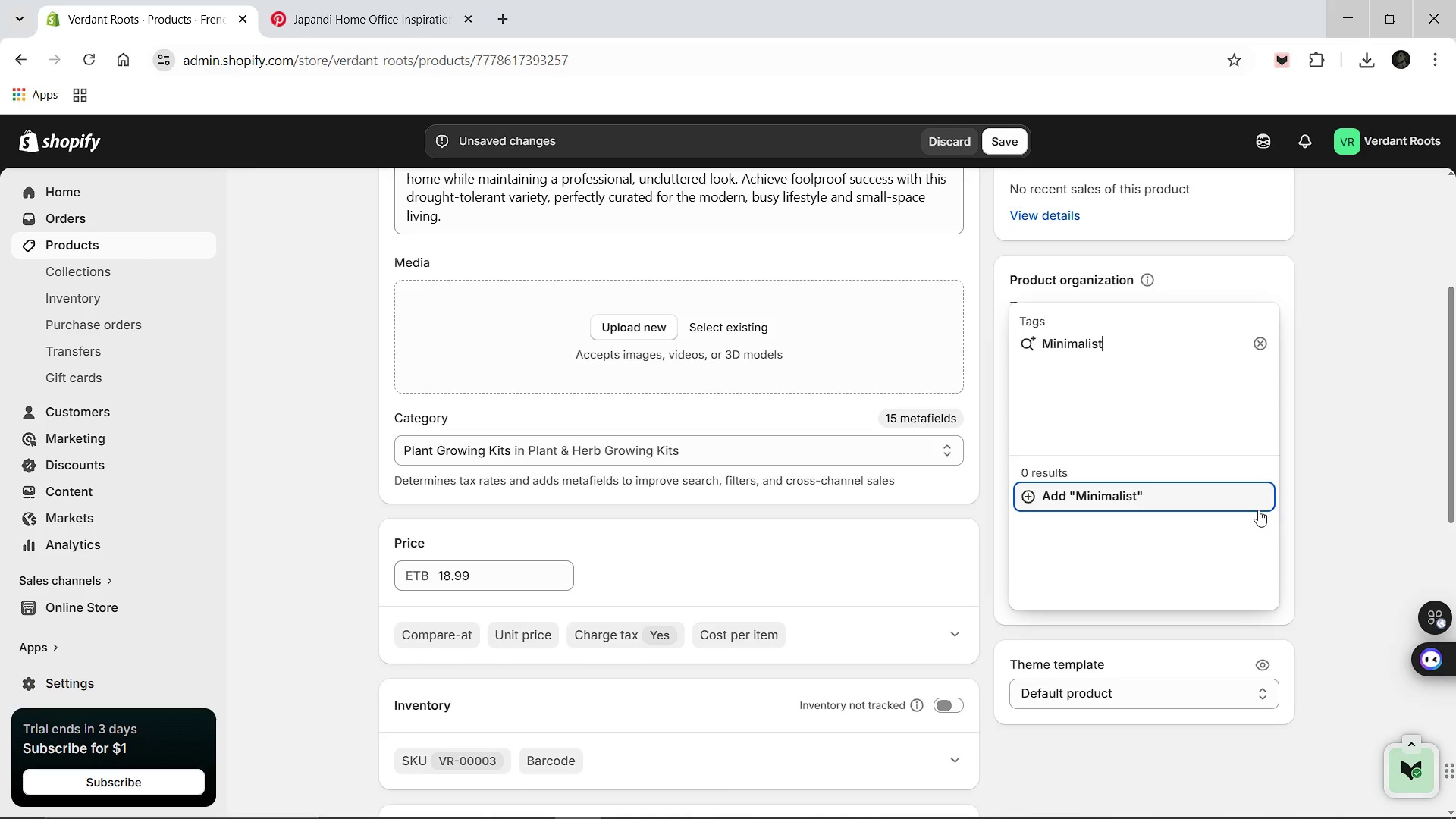 
key(Enter)
 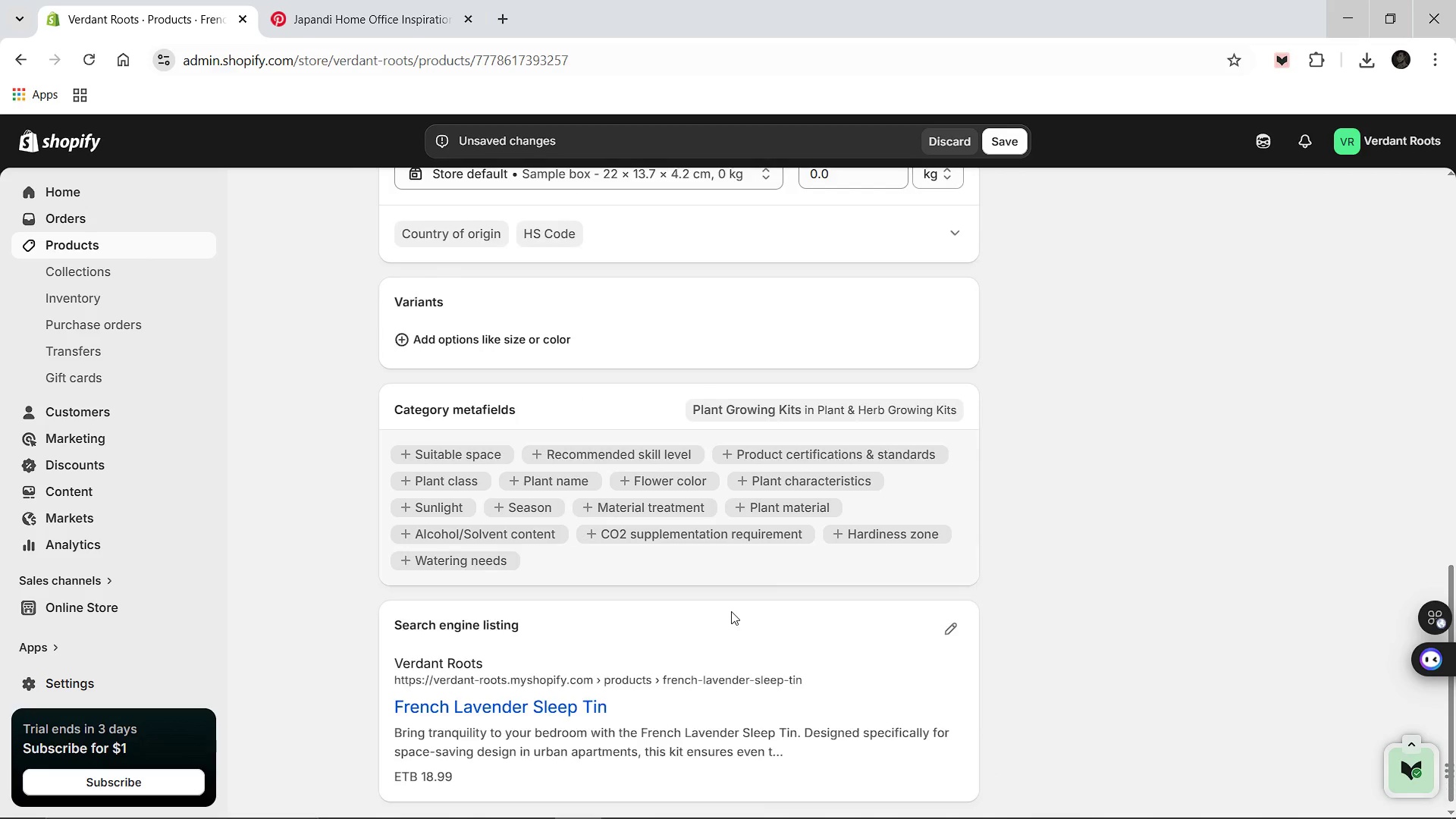 
wait(5.38)
 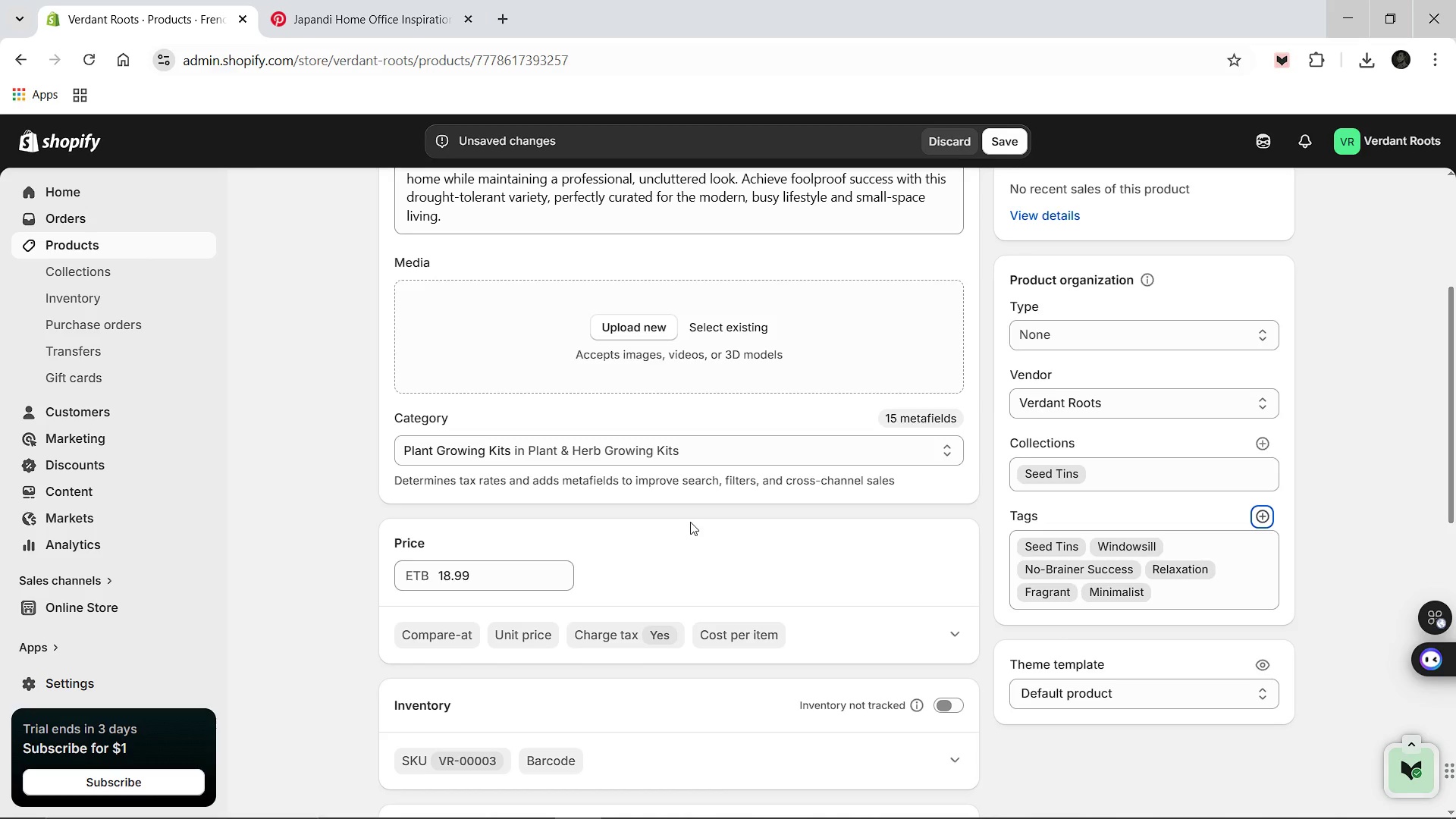 
left_click([946, 576])
 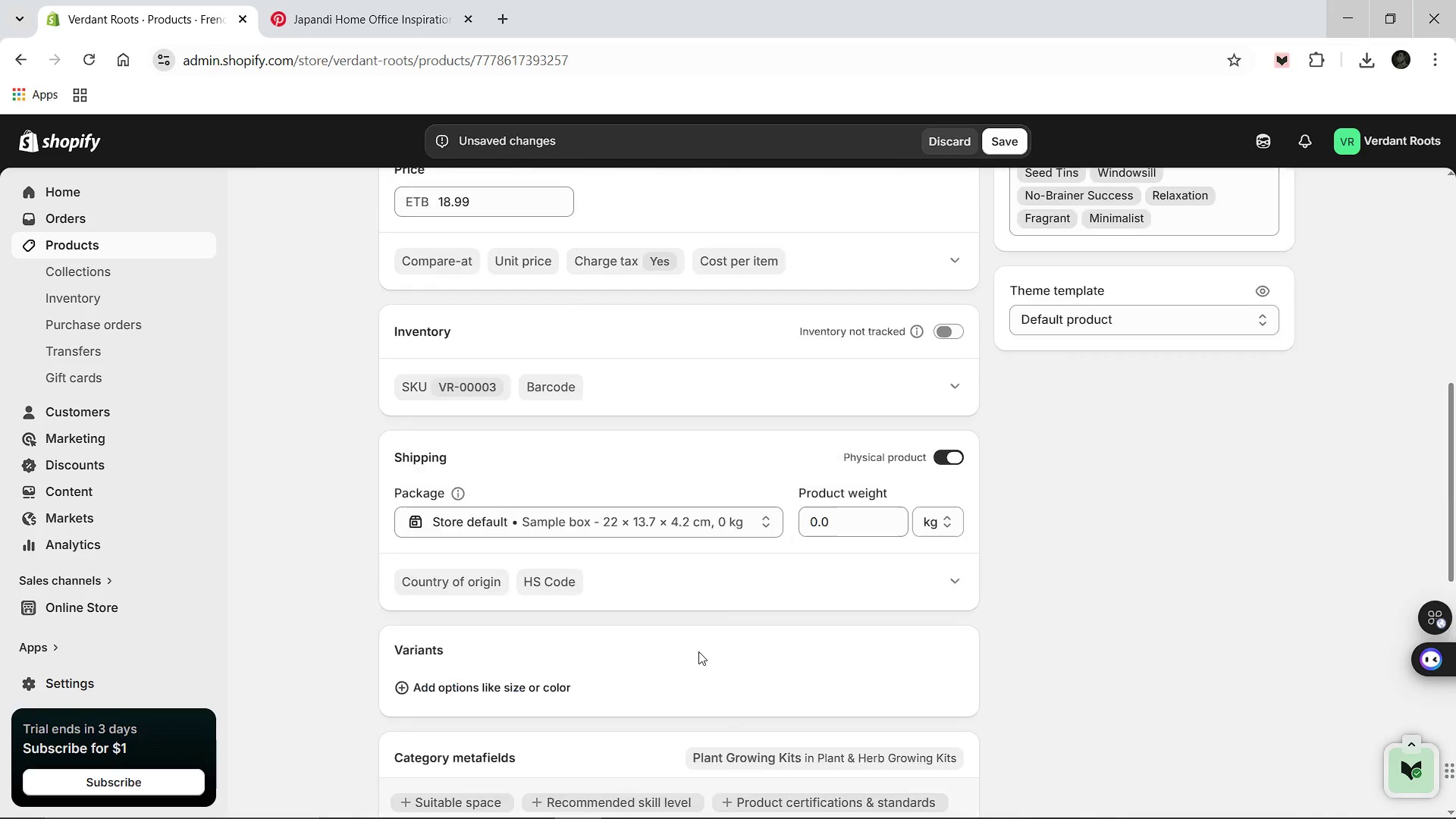 
wait(7.44)
 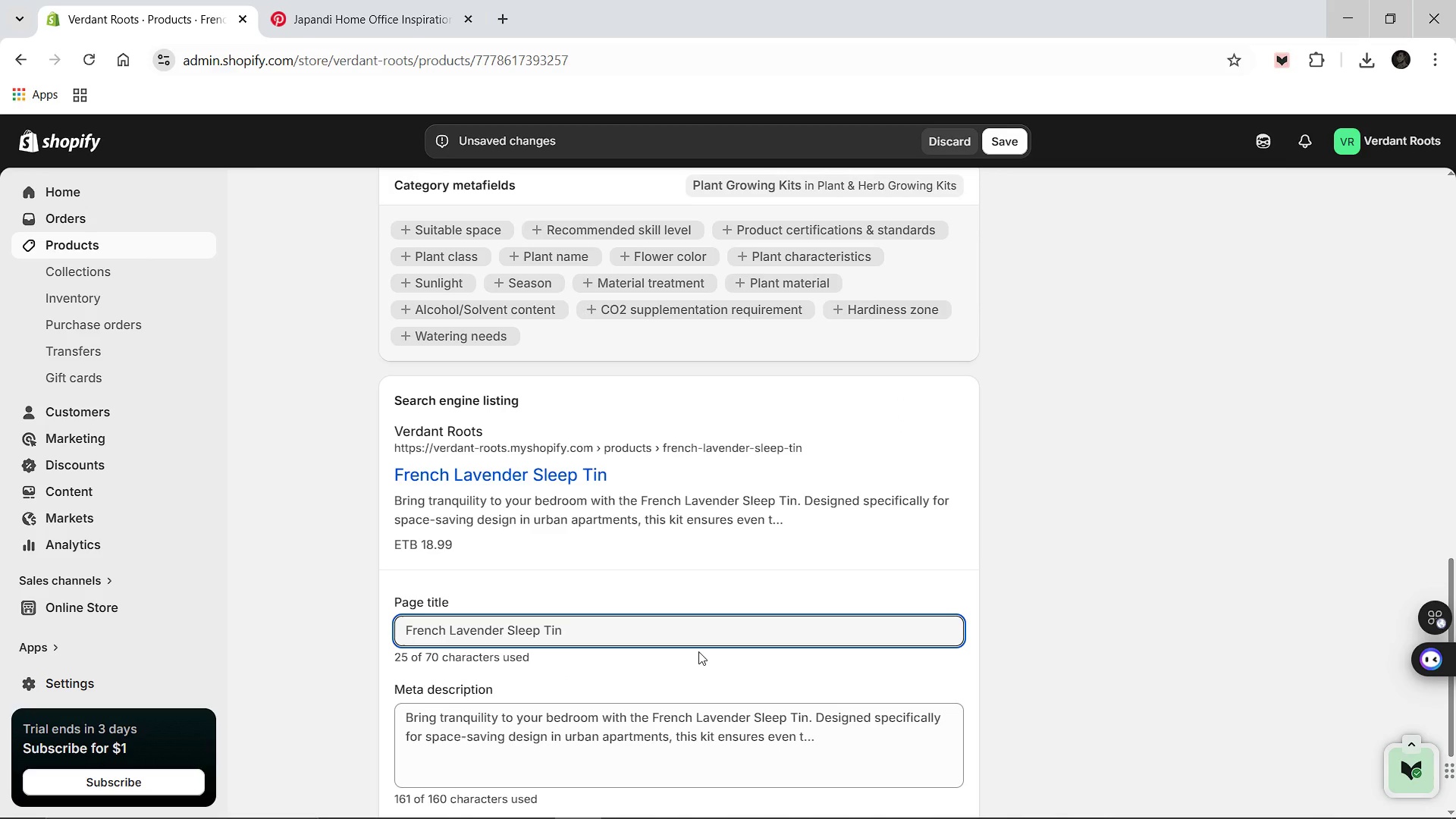 
left_click([941, 343])
 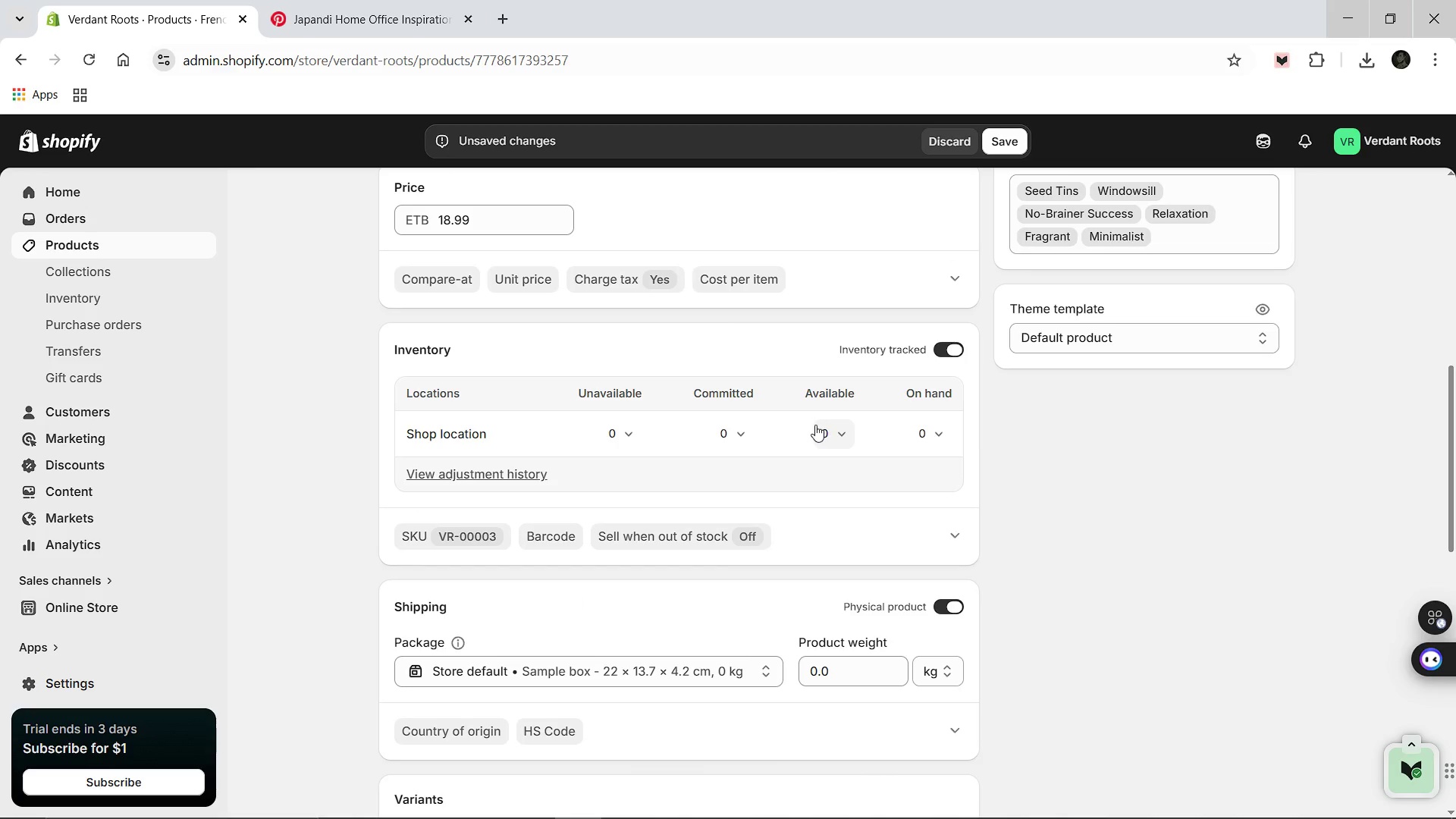 
left_click([815, 425])
 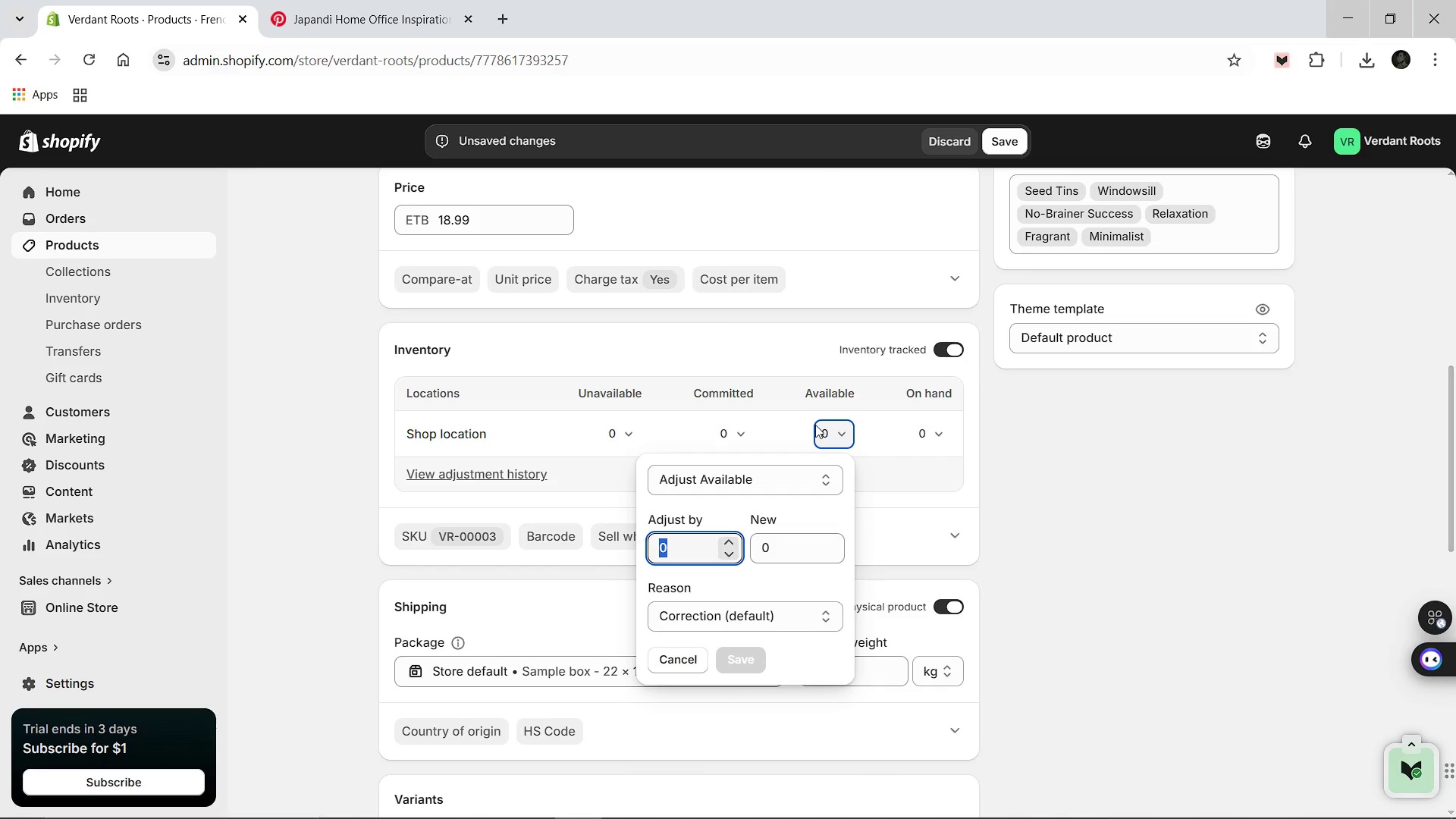 
type(98)
 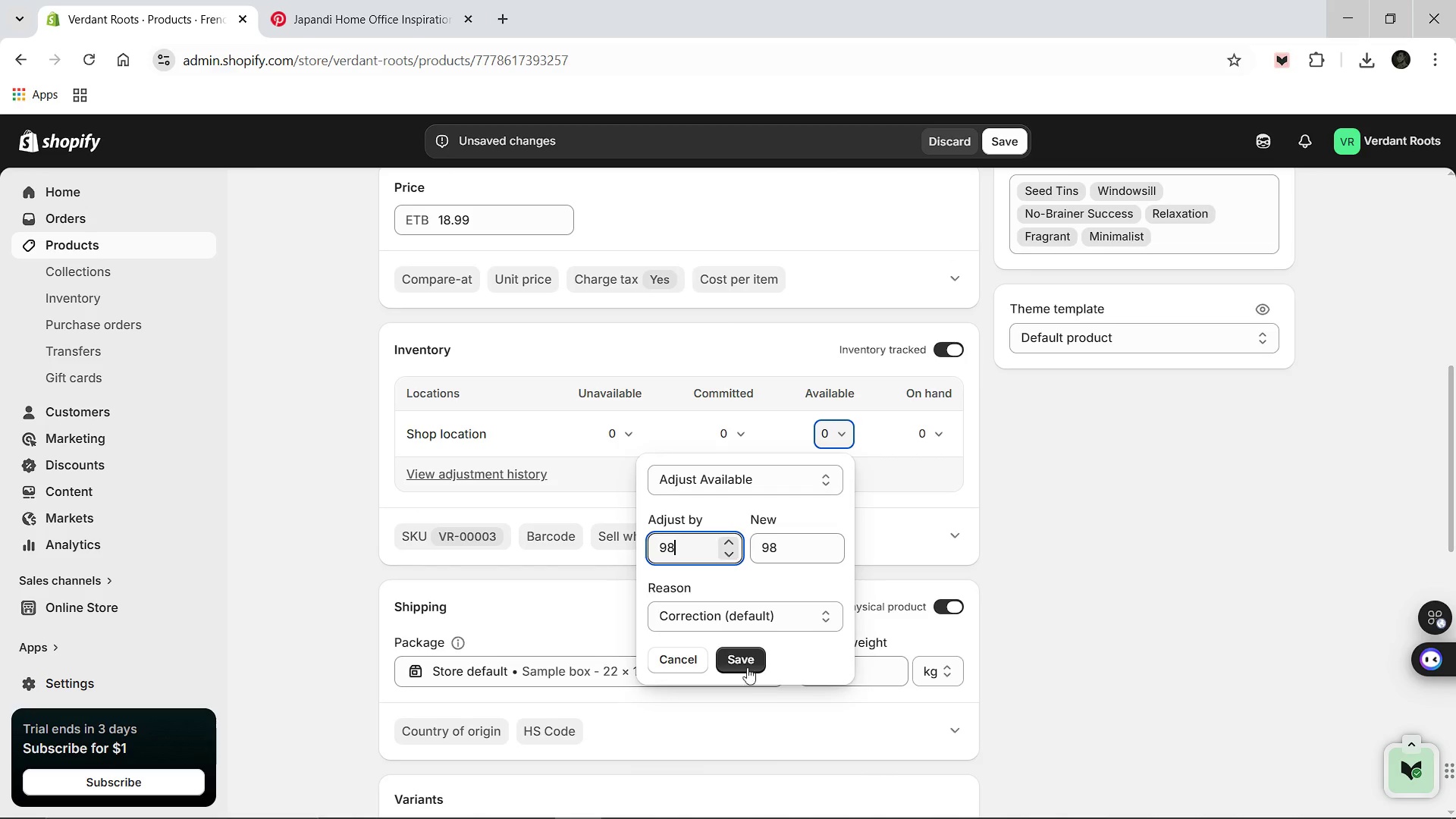 
left_click([736, 657])
 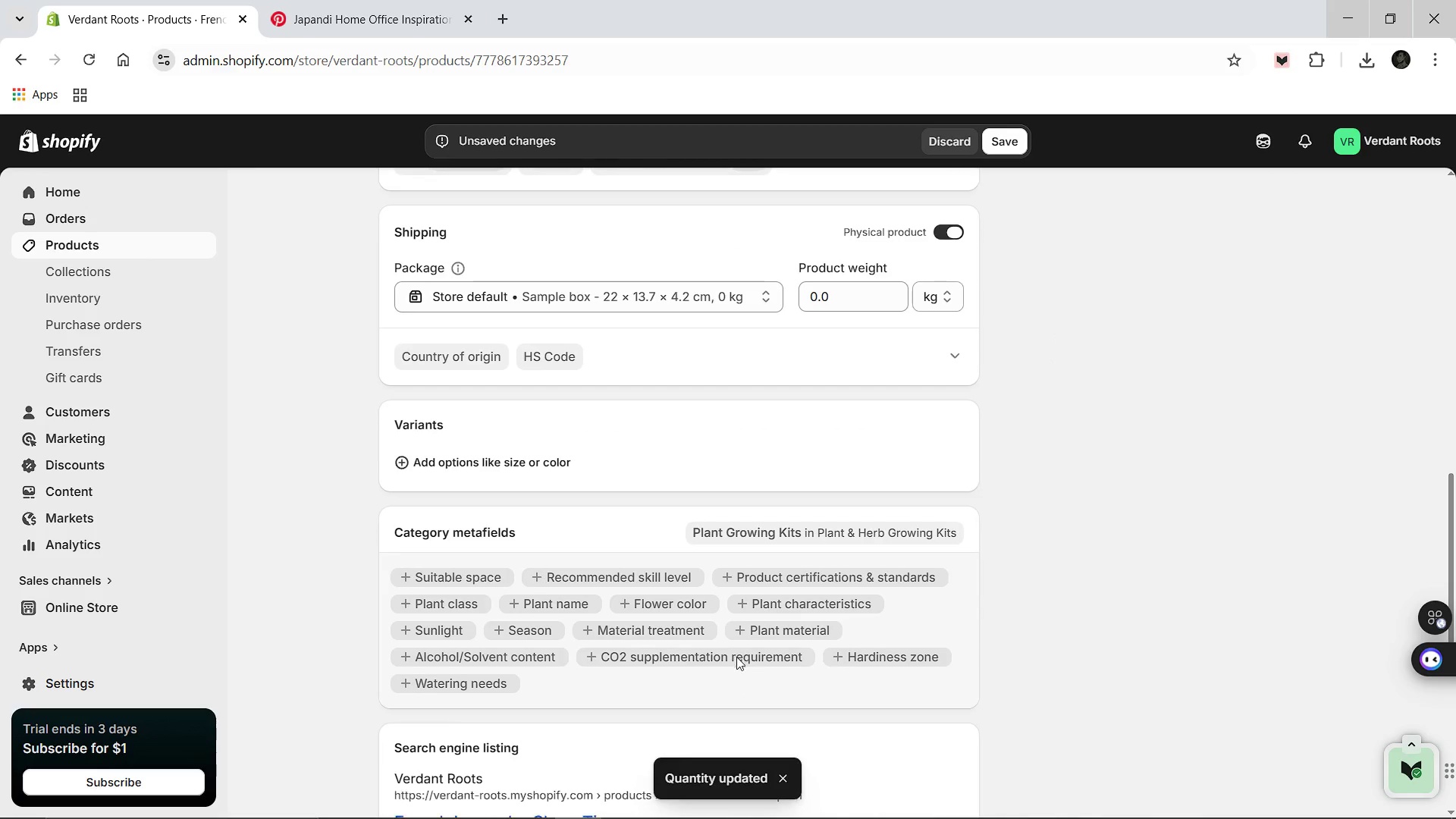 
wait(7.88)
 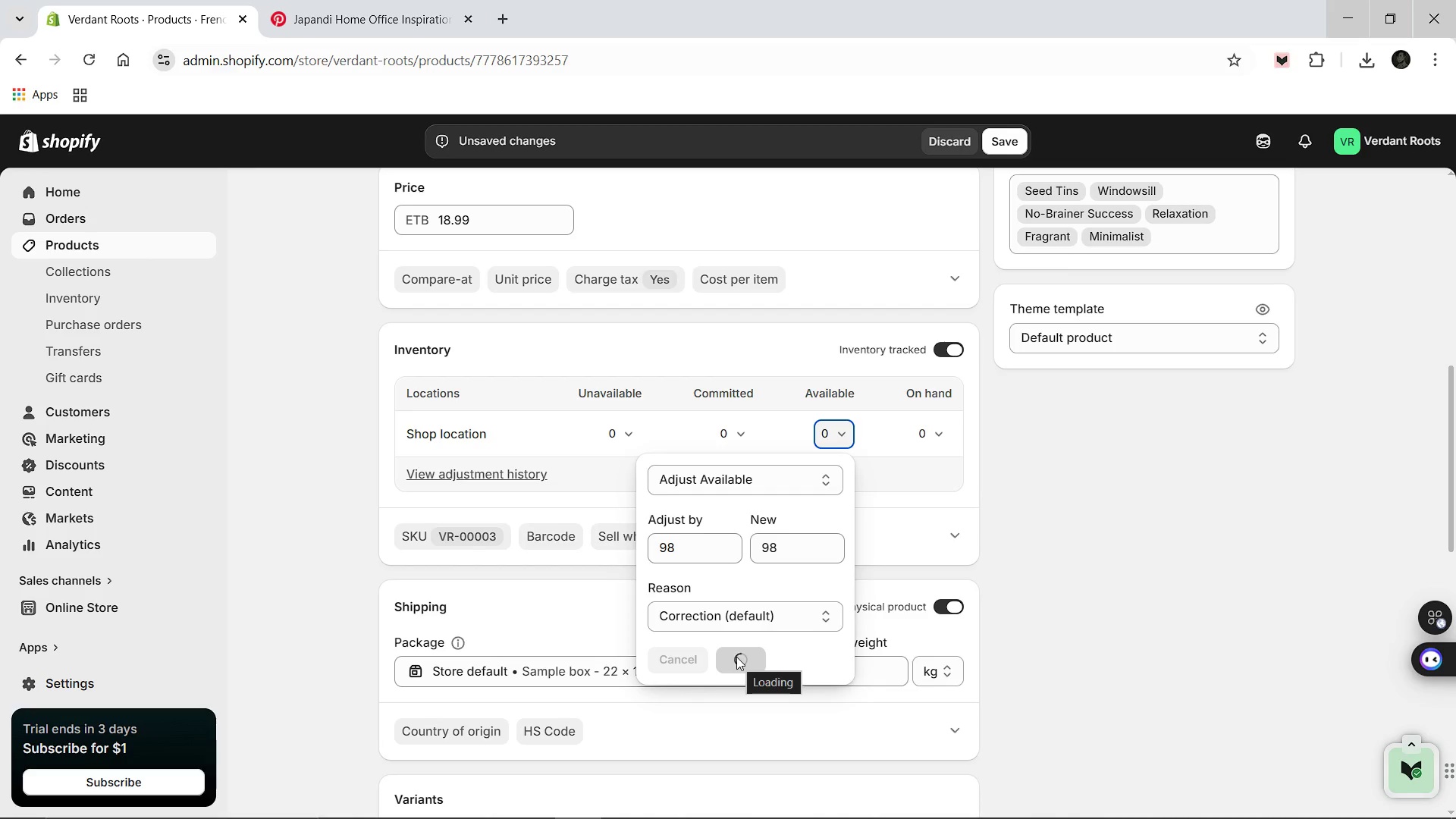 
left_click([610, 729])
 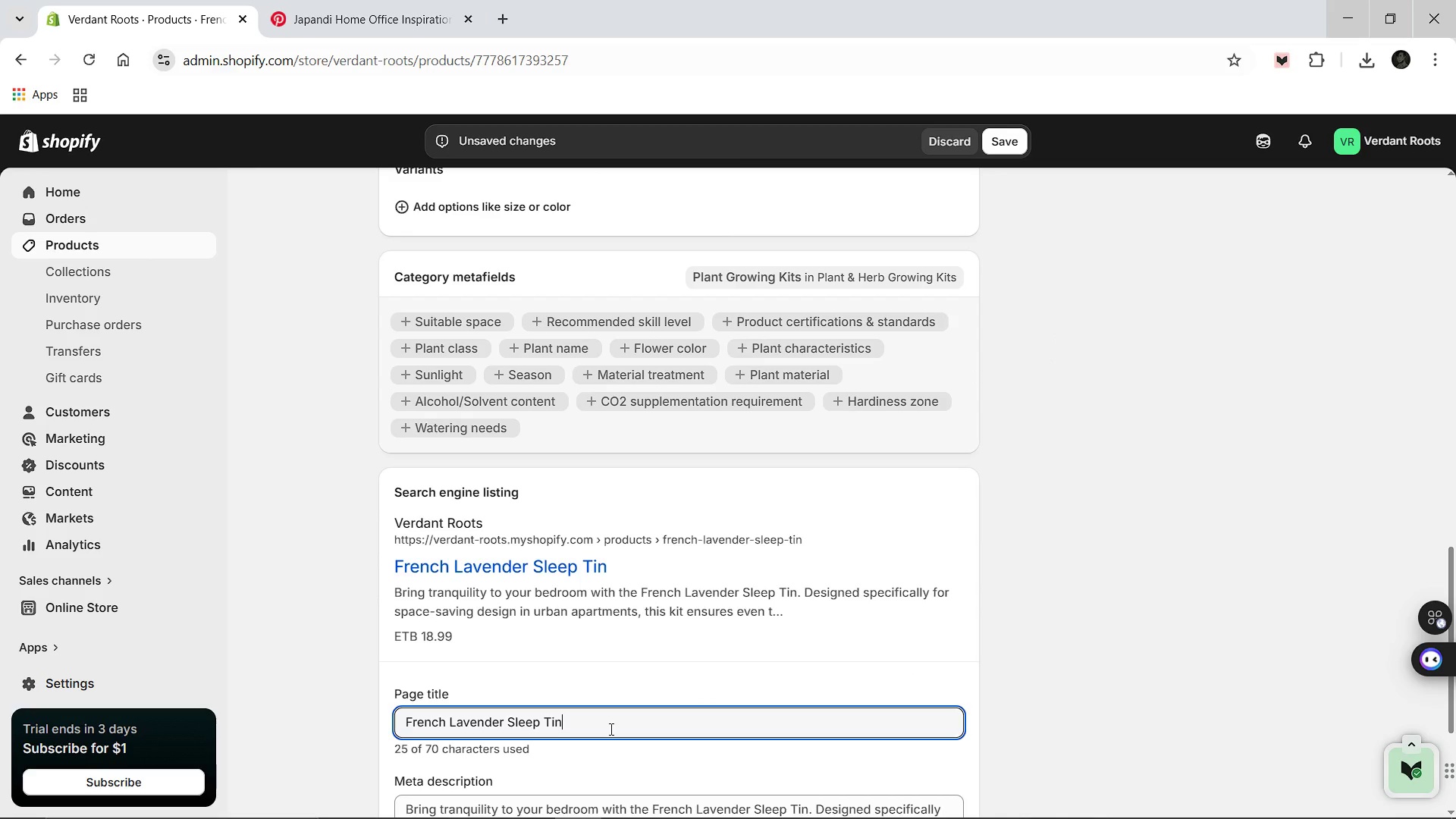 
type( - Stress-Free Indor)
key(Backspace)
type(or Plant )
key(Backspace)
type( [Break] Verdant Roots)
 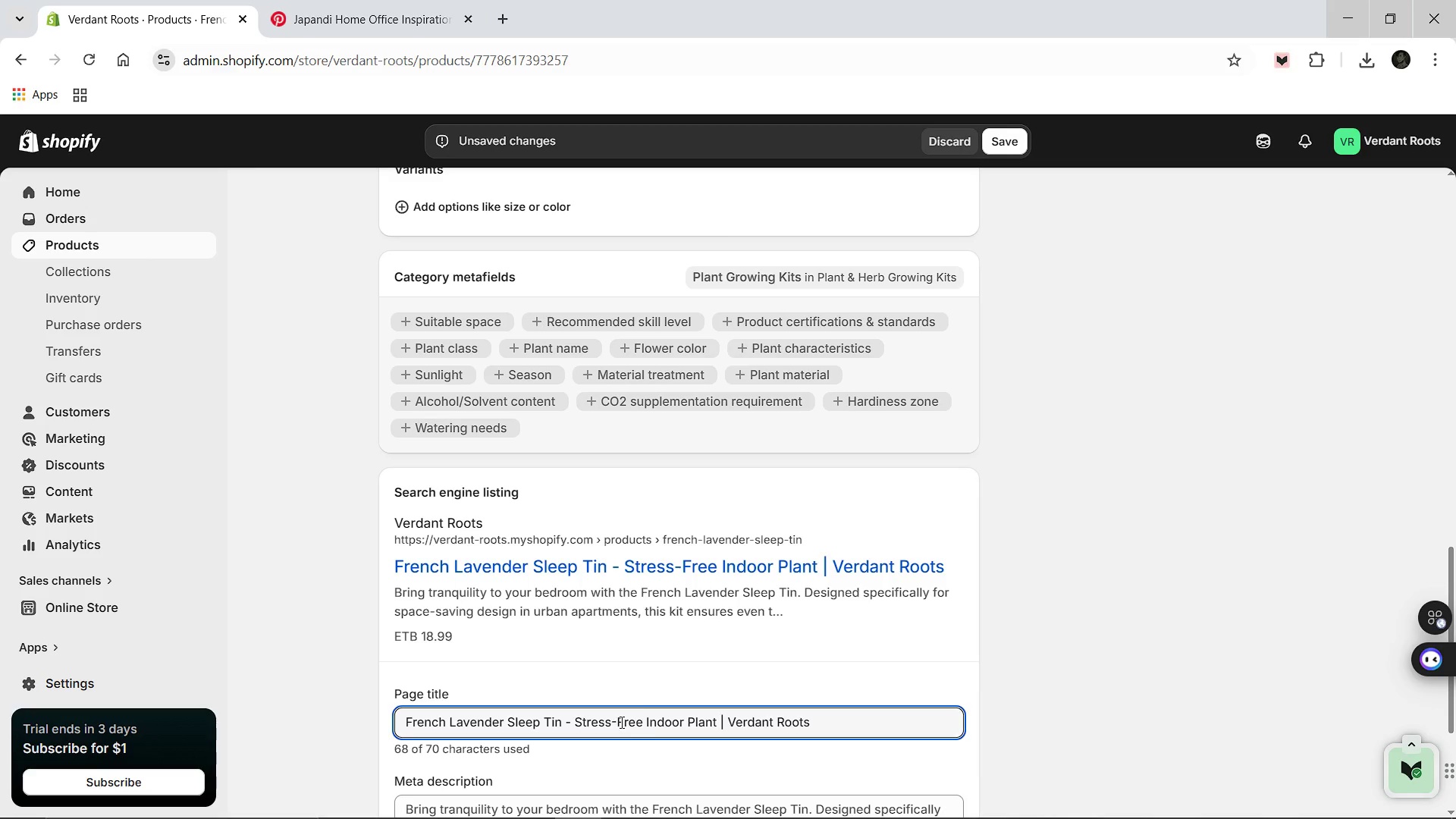 
left_click([660, 739])
 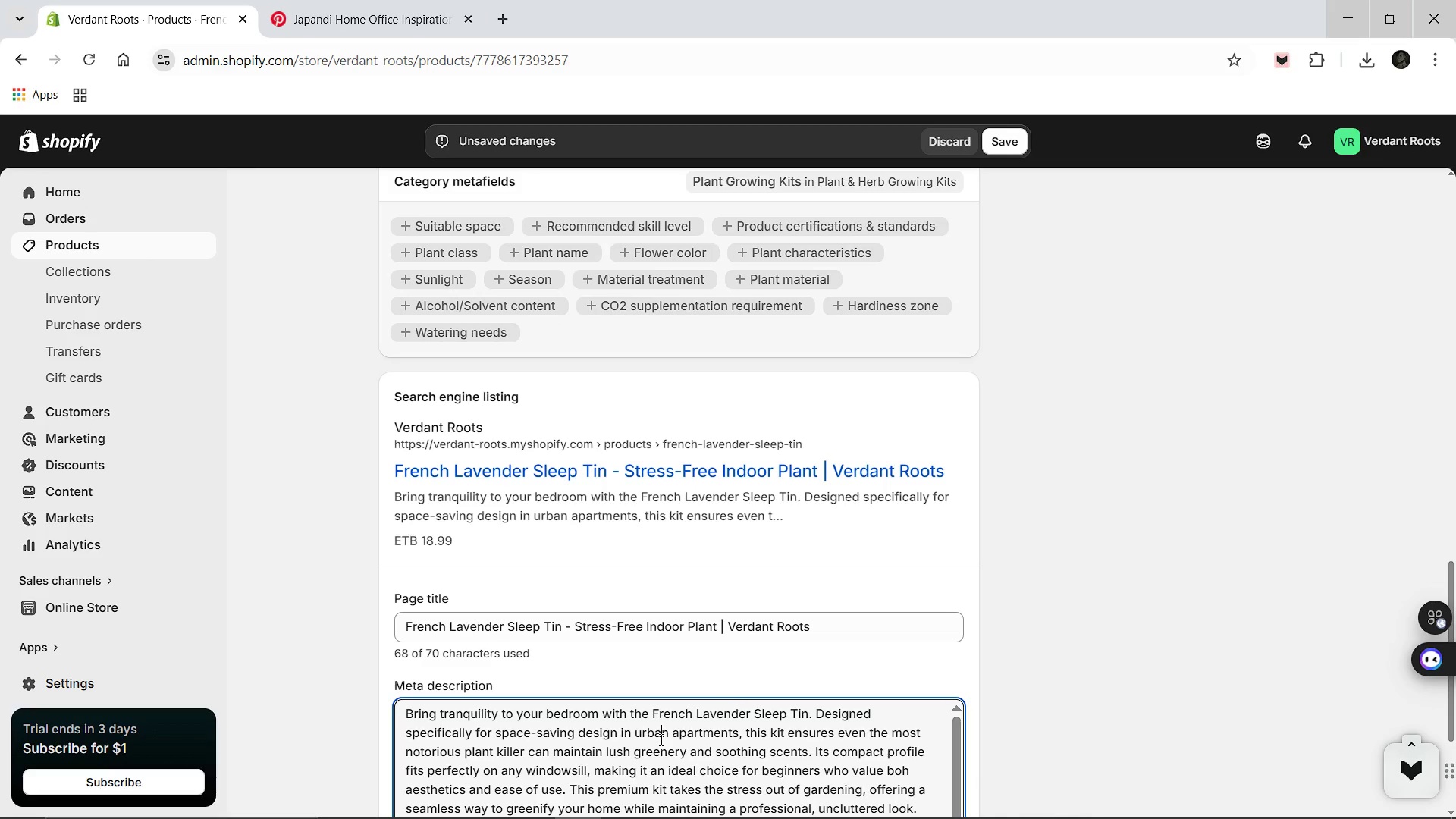 
key(Control+A)
 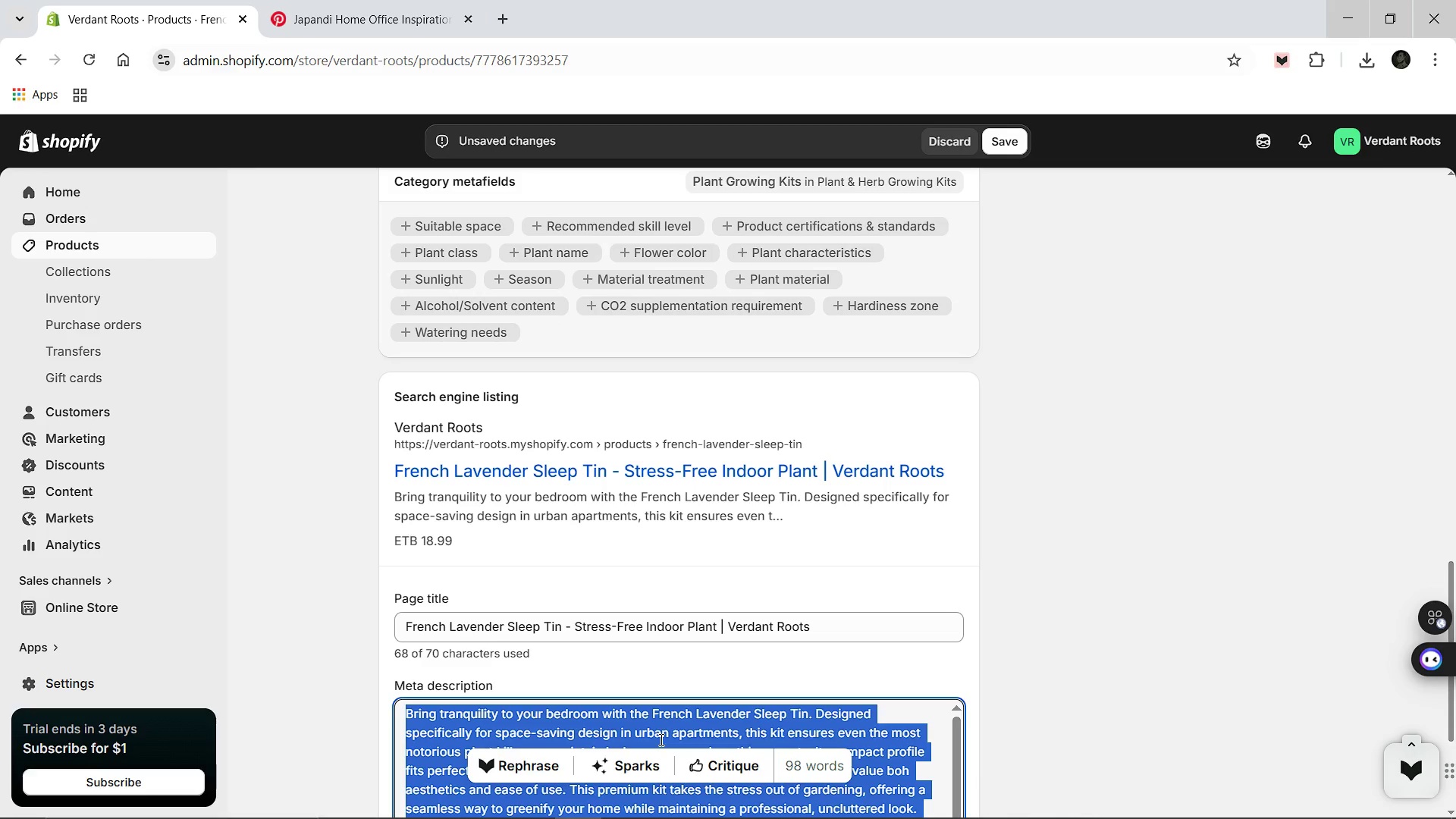 
type(Enjoy the calming scent of lavender. Our Sleep Tin makes indoor gardening for beginners simpe)
key(Backspace)
type(le with space saving design ensuring foolproof success everytime.)
 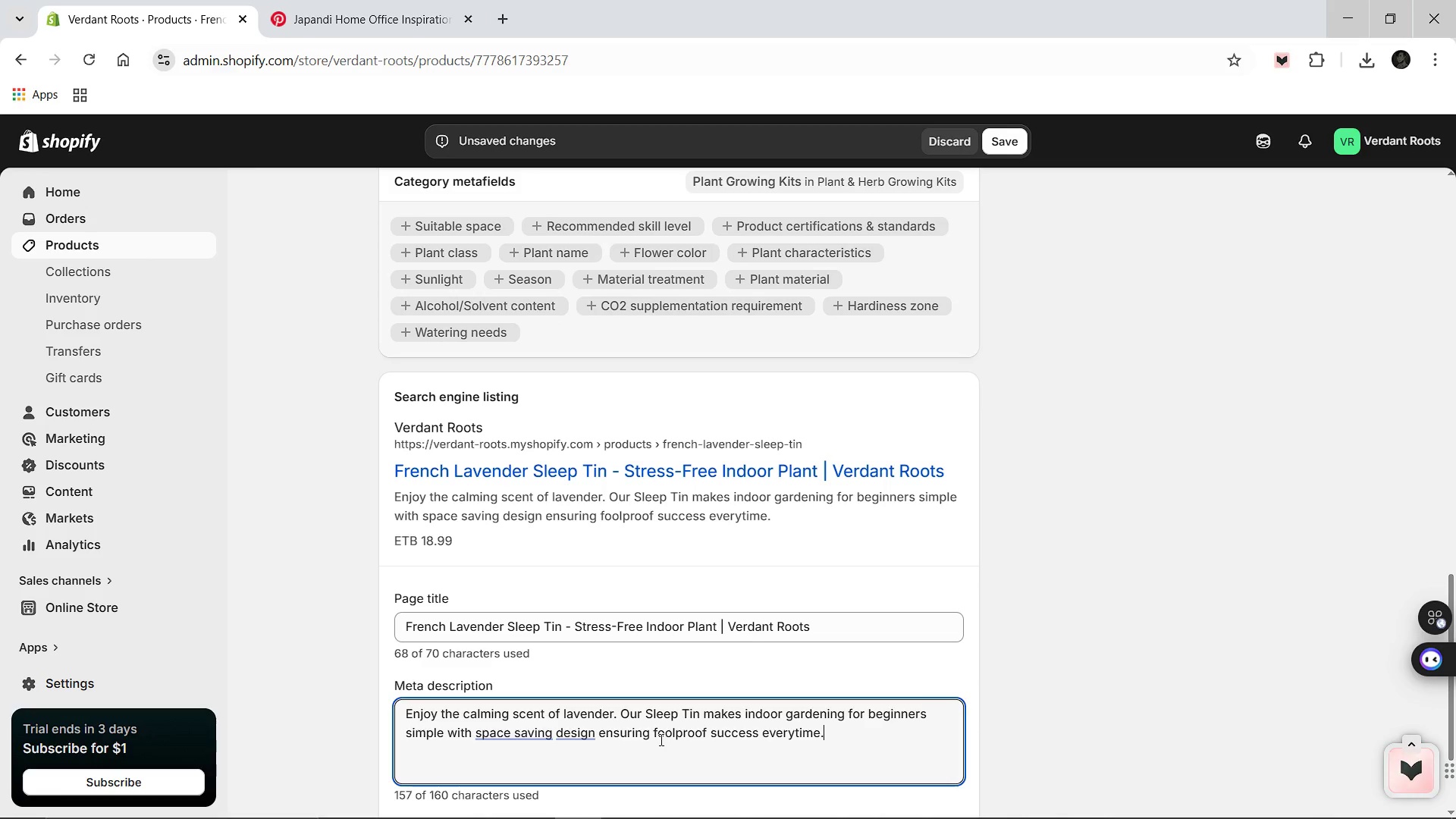 
left_click([765, 634])
 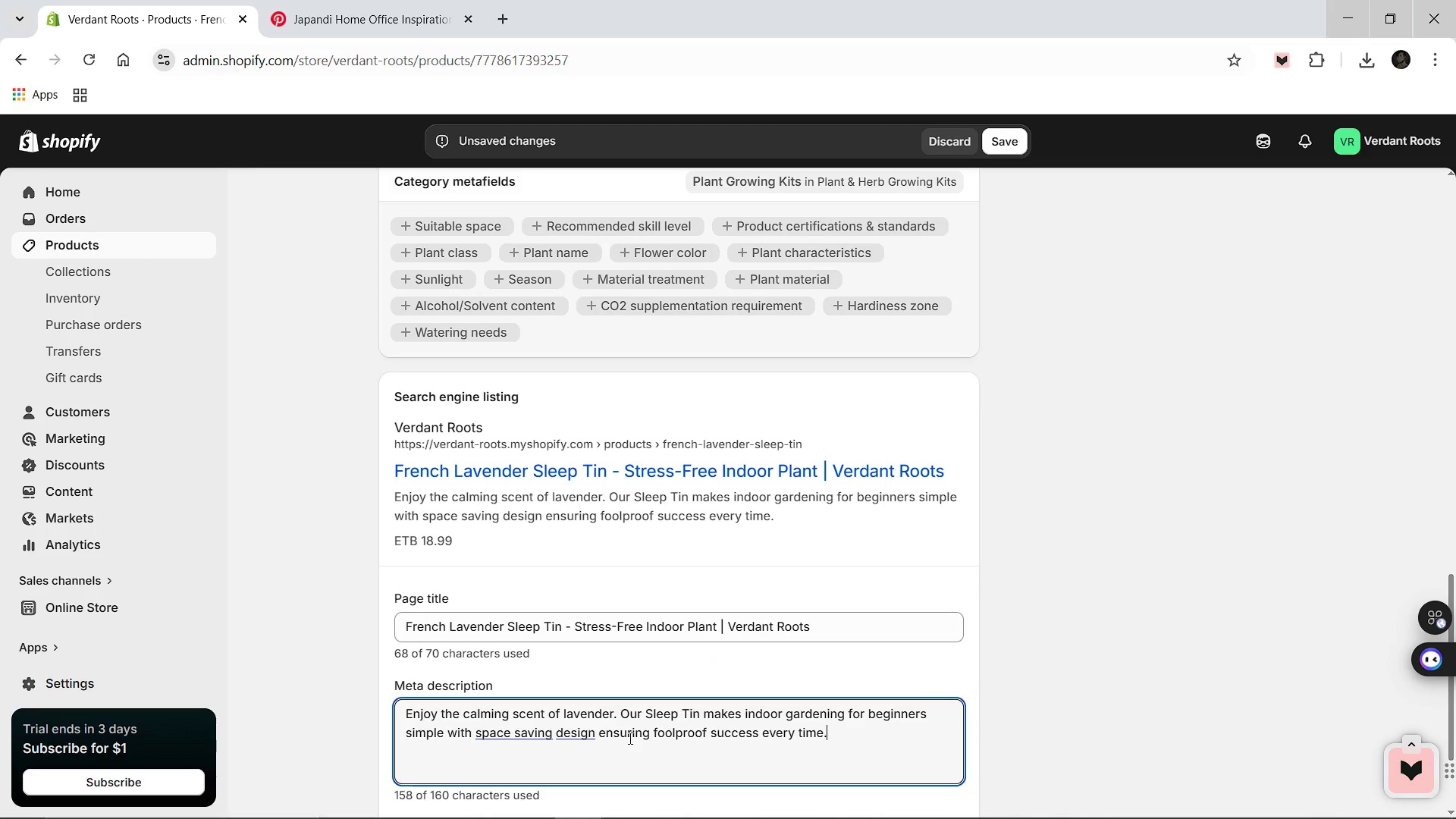 
mouse_move([682, 711])
 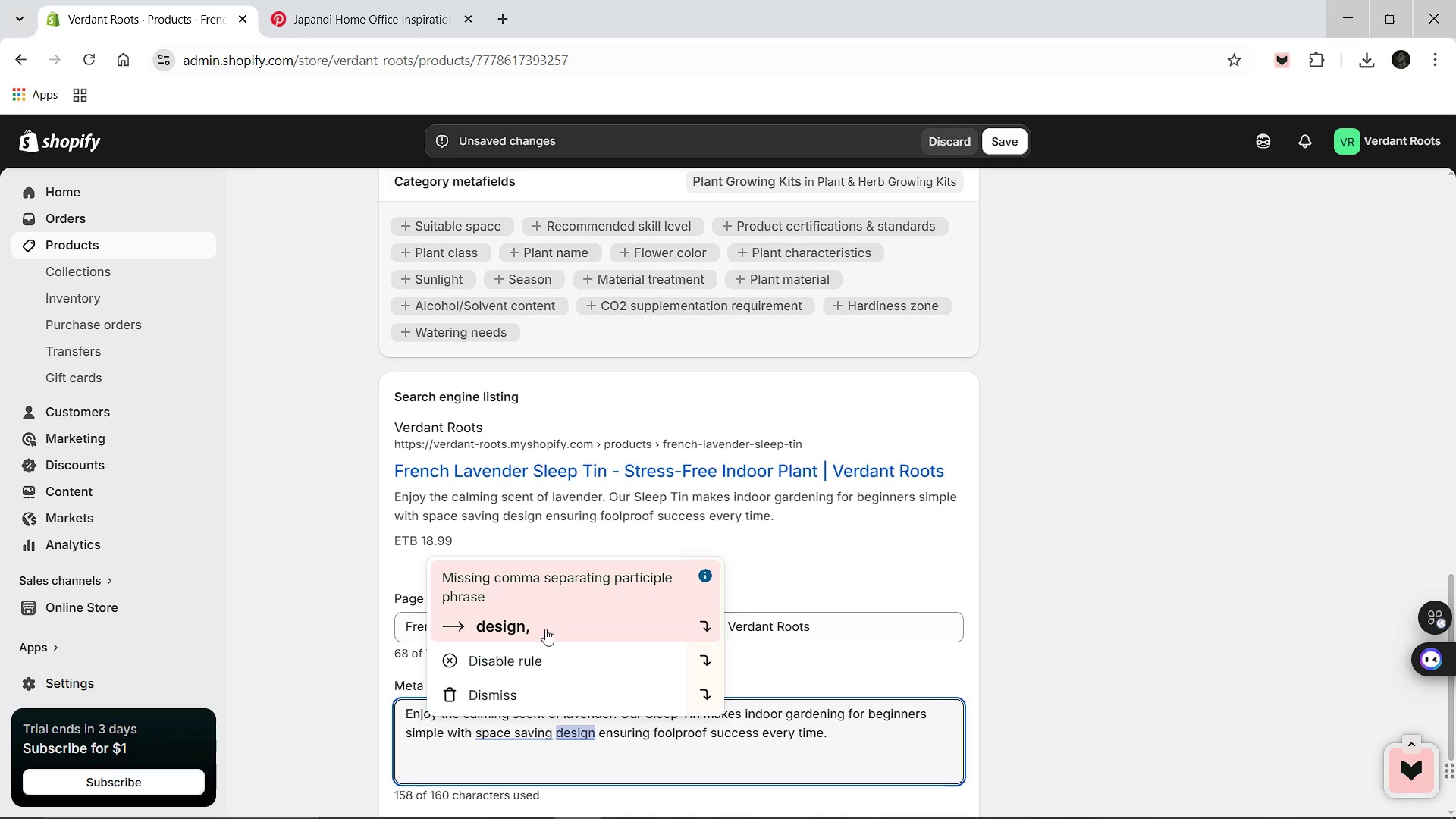 
left_click([543, 628])
 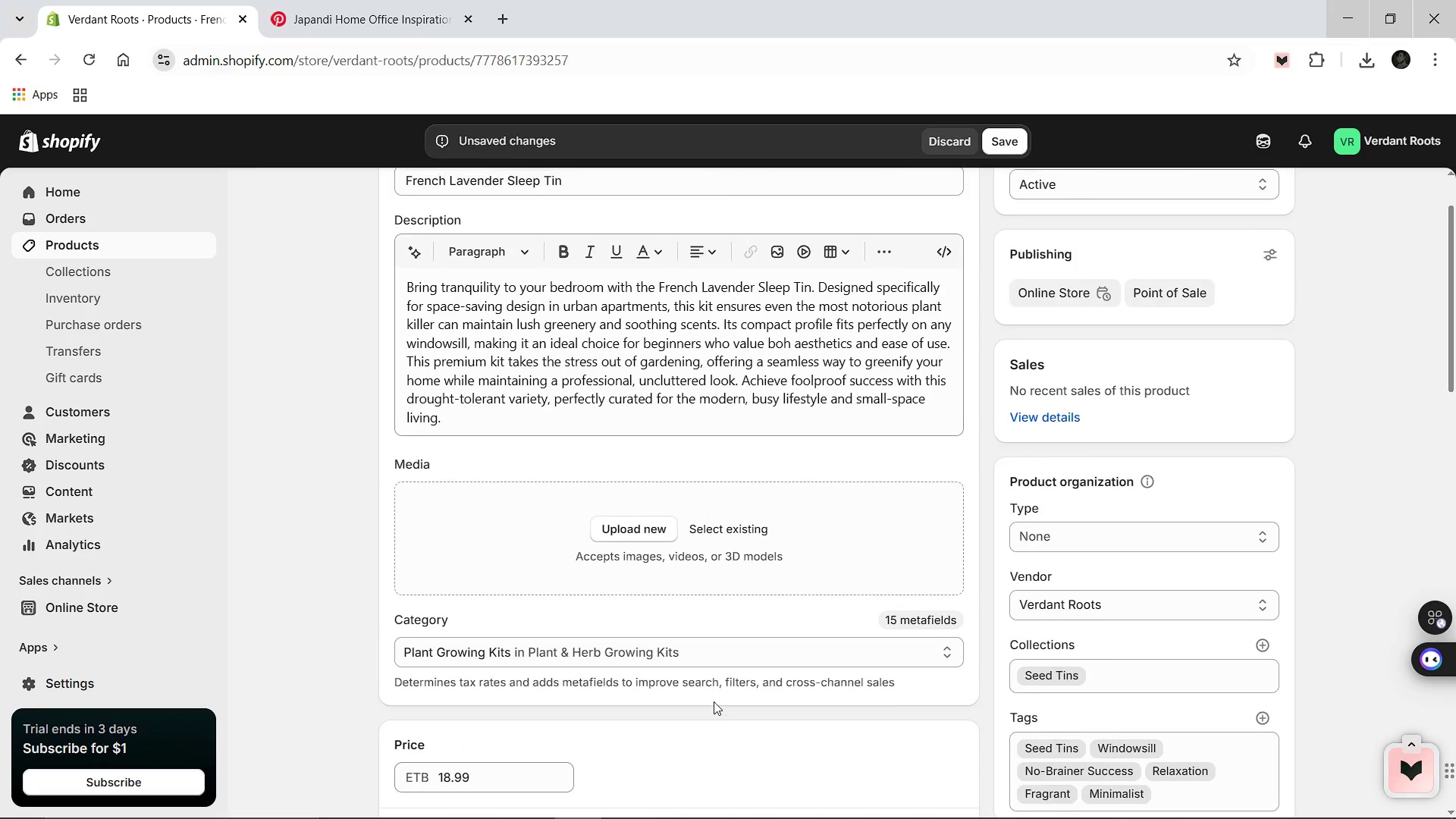 
wait(7.56)
 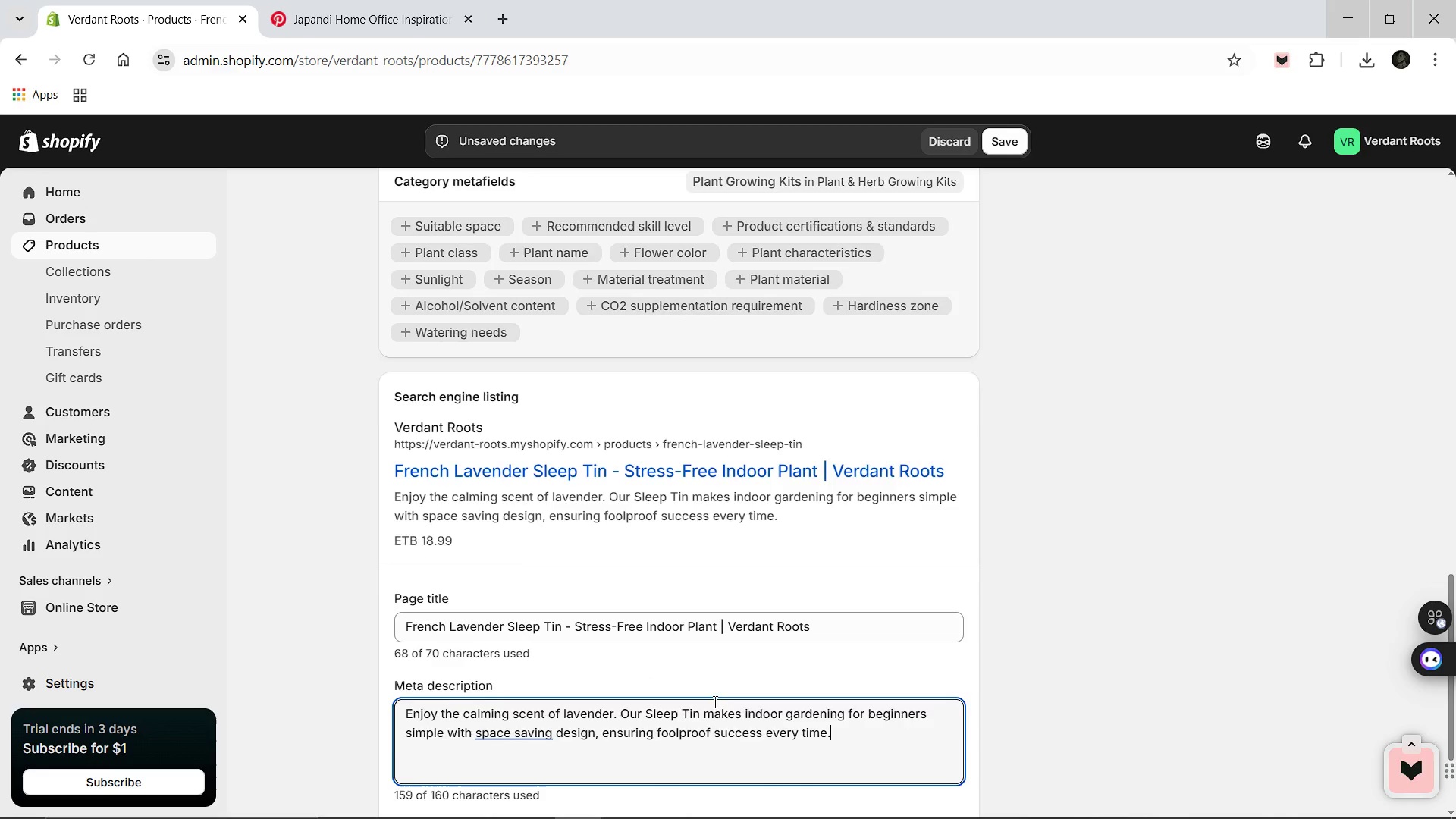 
left_click([1370, 63])
 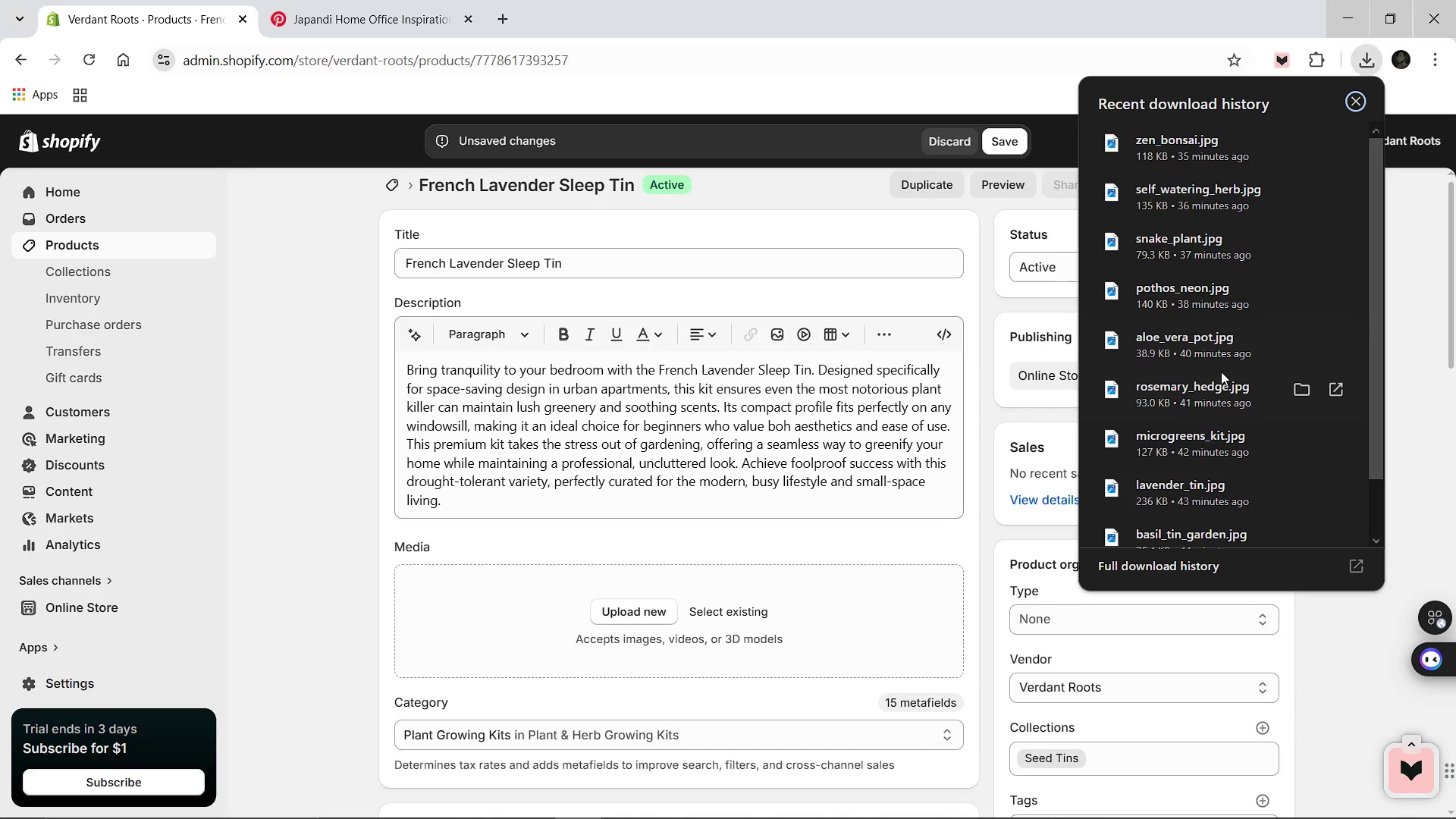 
scroll: coordinate [1221, 372], scroll_direction: down, amount: 3.0
 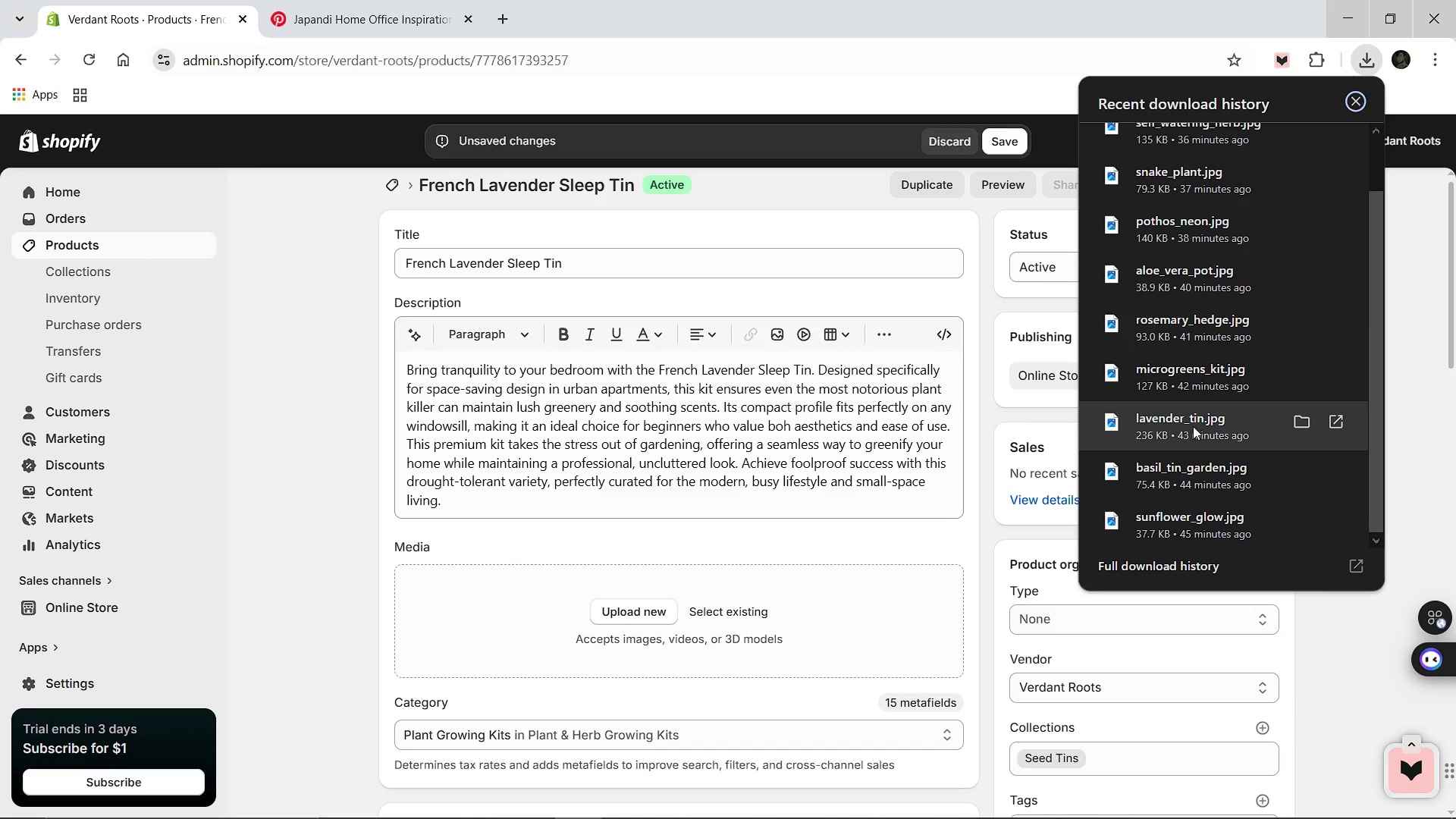 
left_click_drag(start_coordinate=[1193, 426], to_coordinate=[634, 616])
 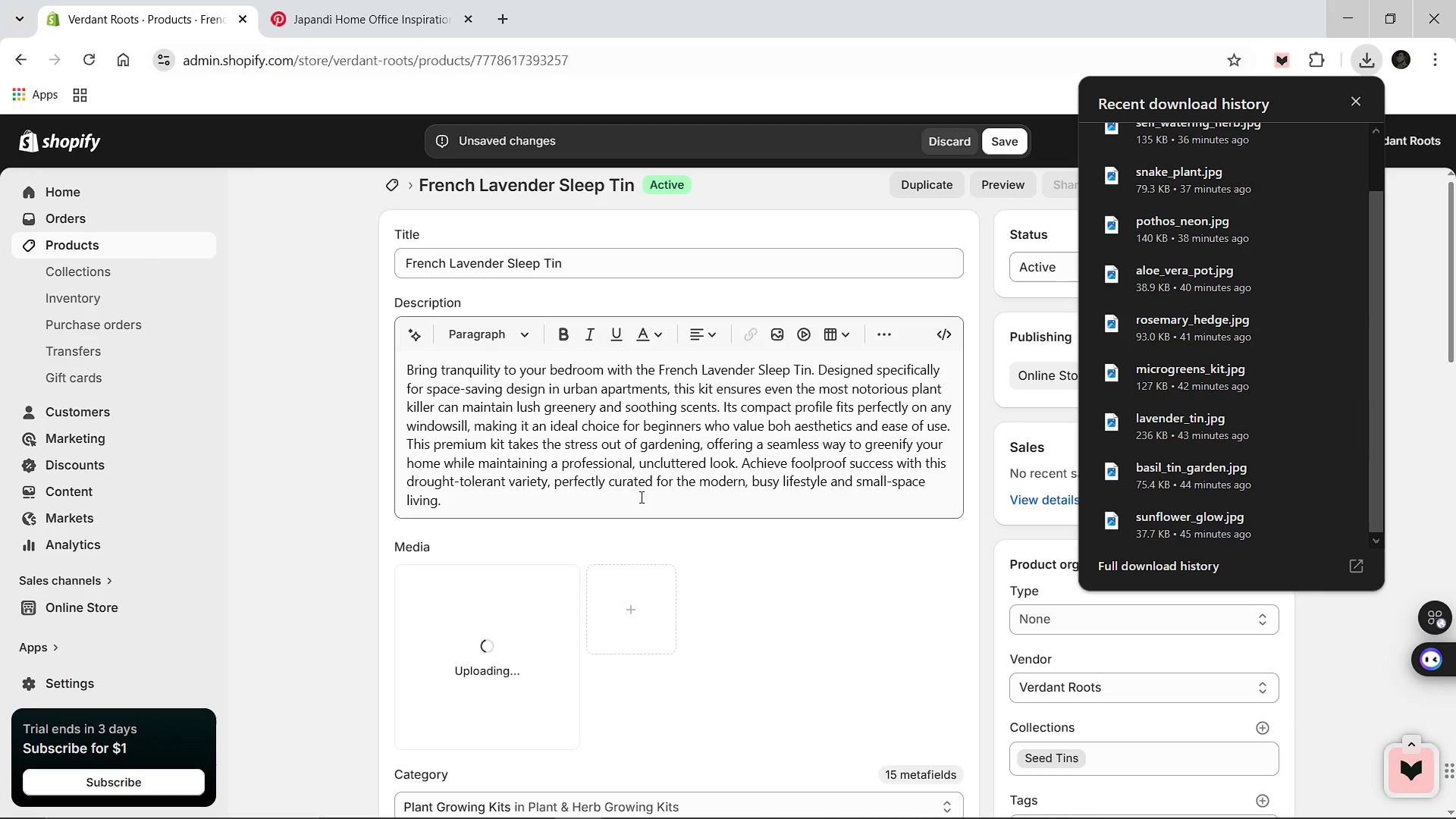 
wait(6.58)
 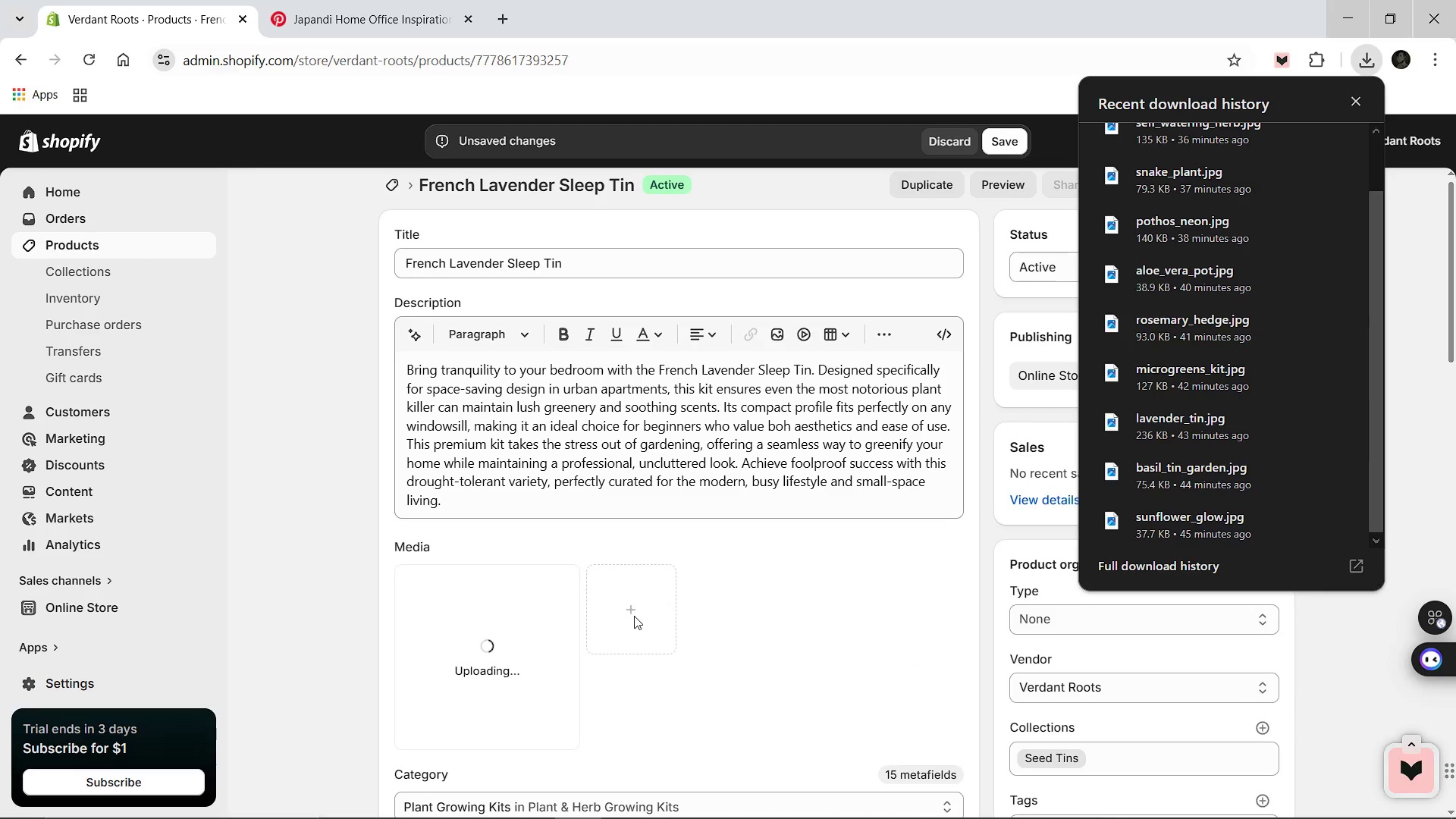 
left_click([620, 256])
 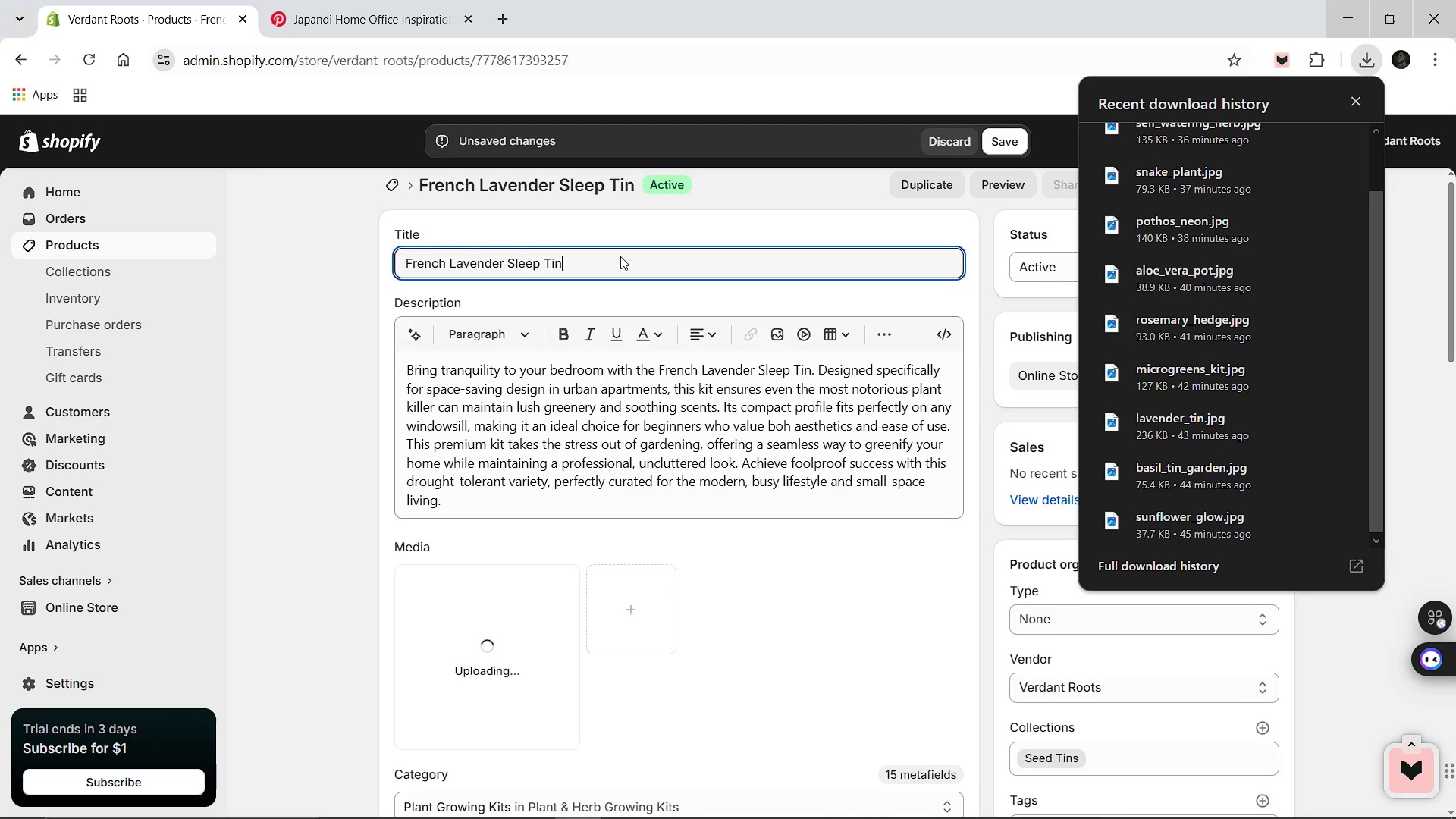 
type( [Break] Low M)
key(Backspace)
key(Backspace)
type(-Maintenance Aromatherapy Kit)
 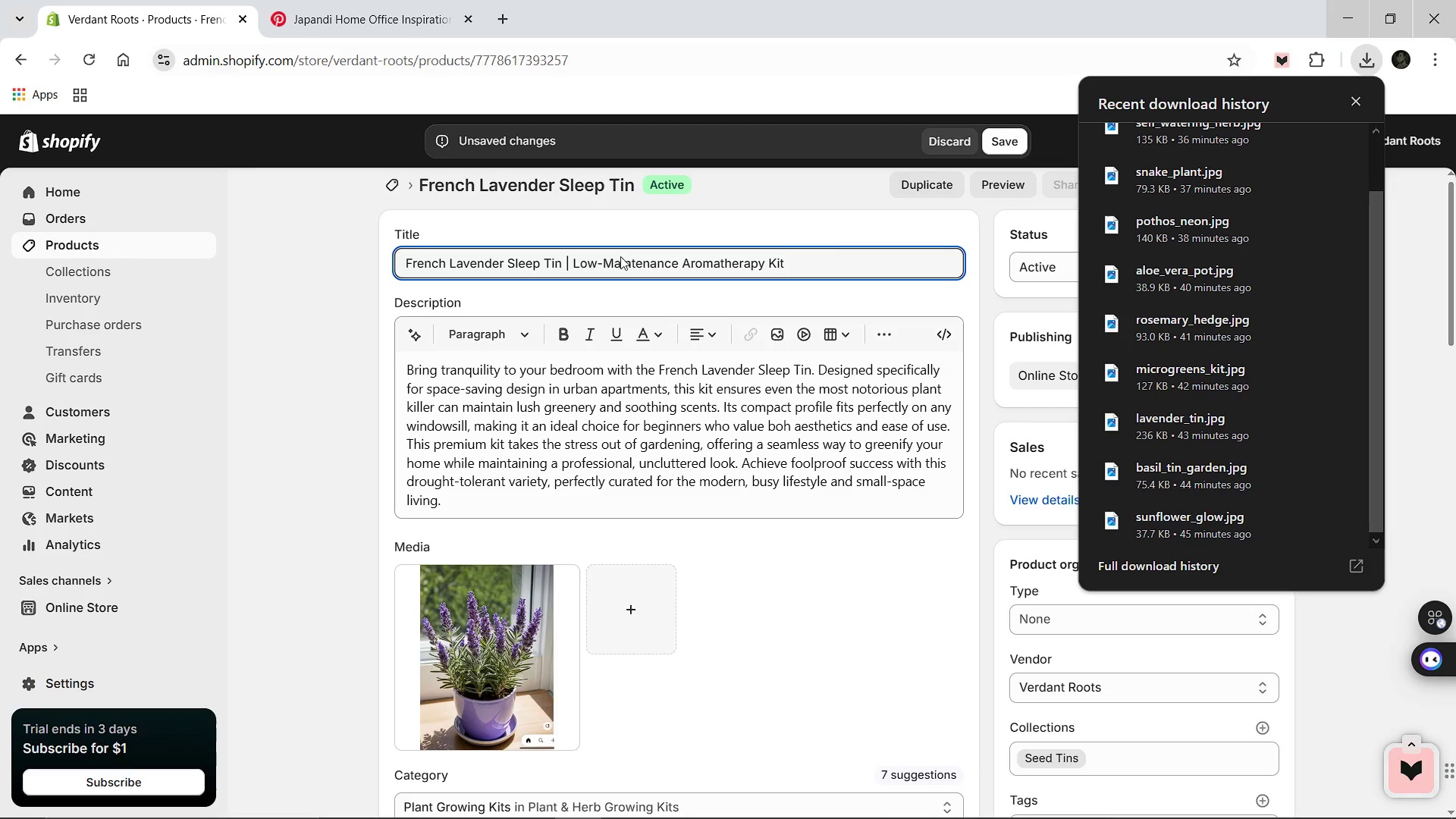 
left_click([525, 619])
 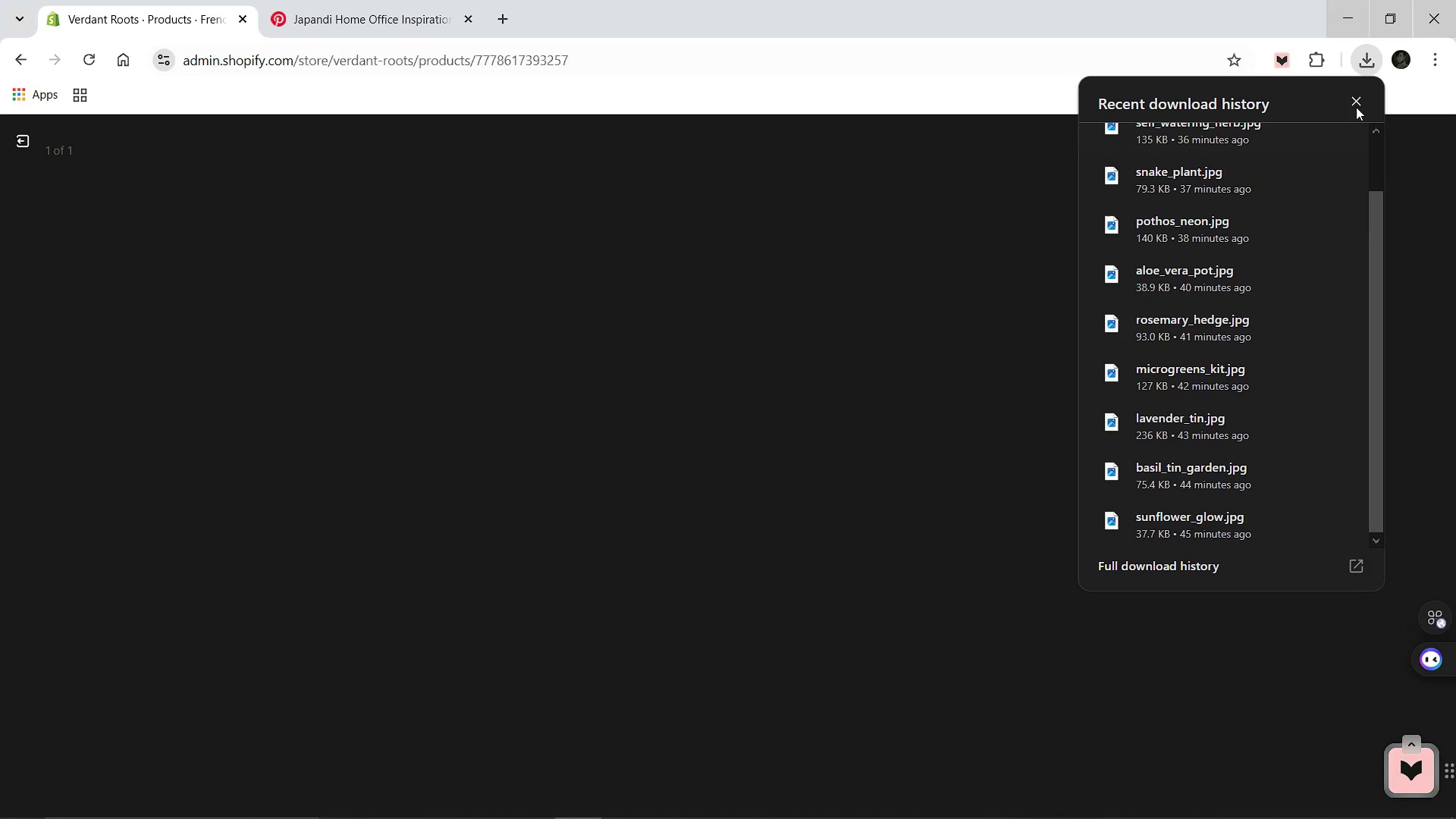 
left_click([1360, 99])
 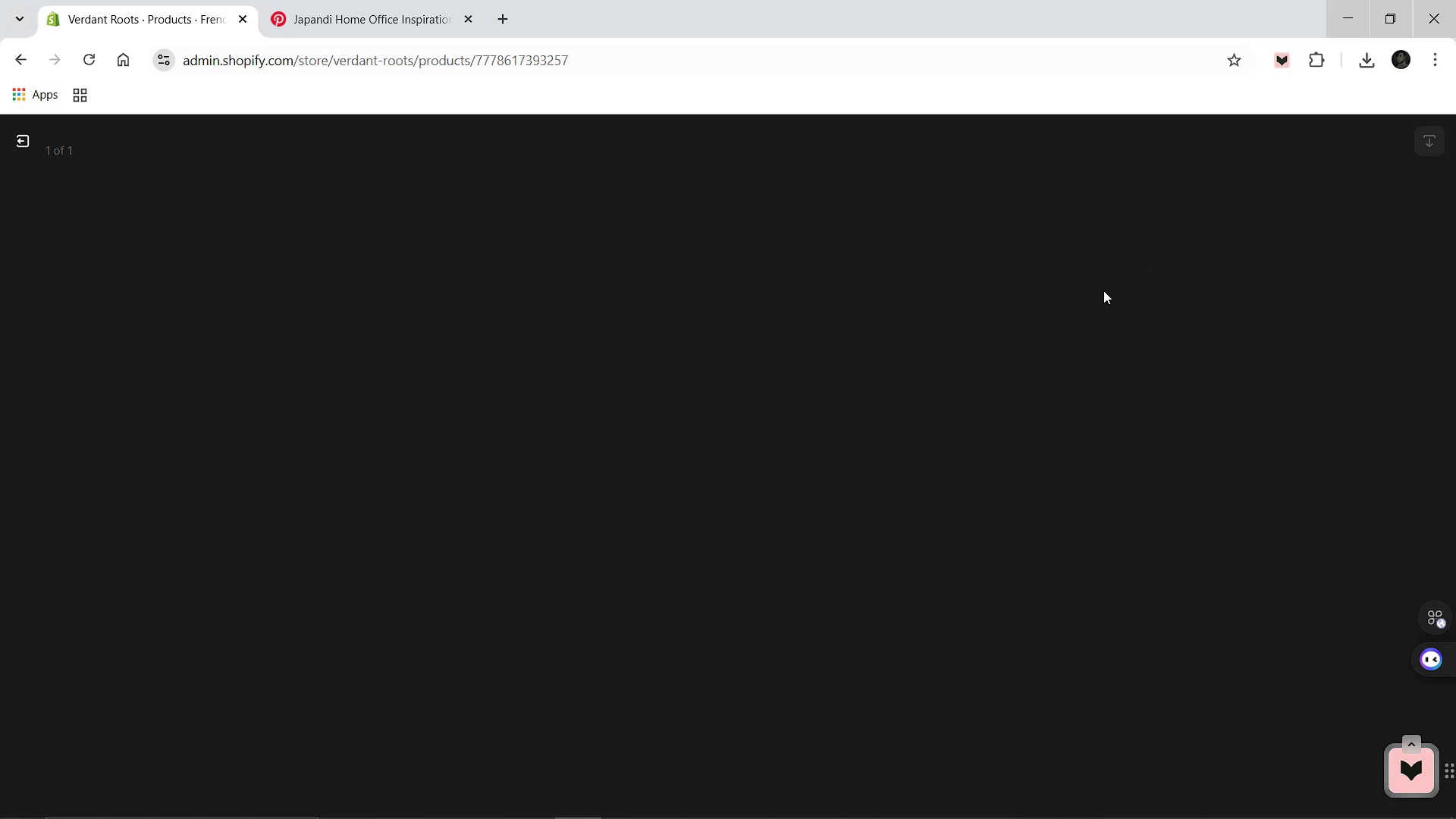 
wait(13.12)
 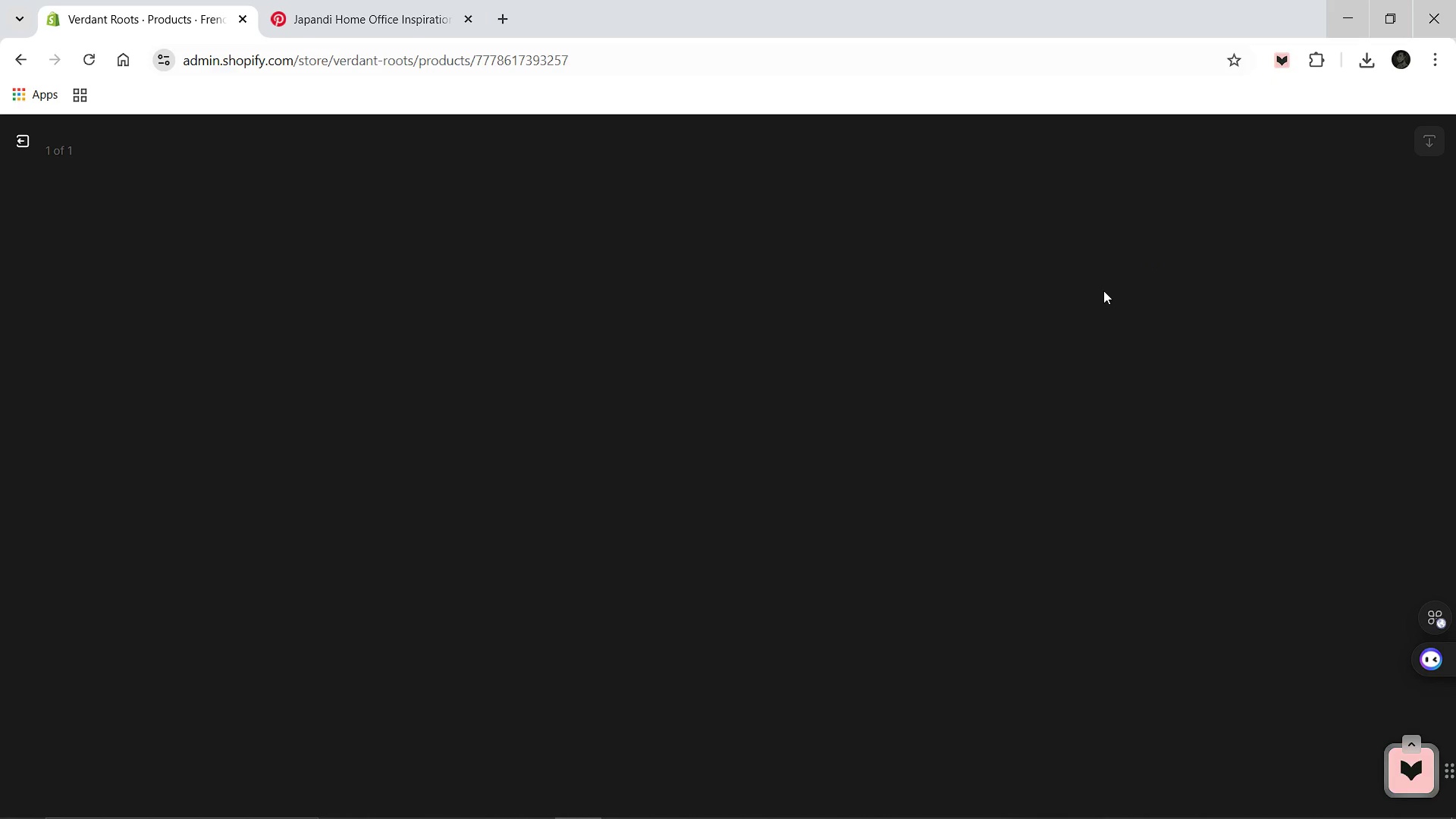 
mouse_move([743, 780])
 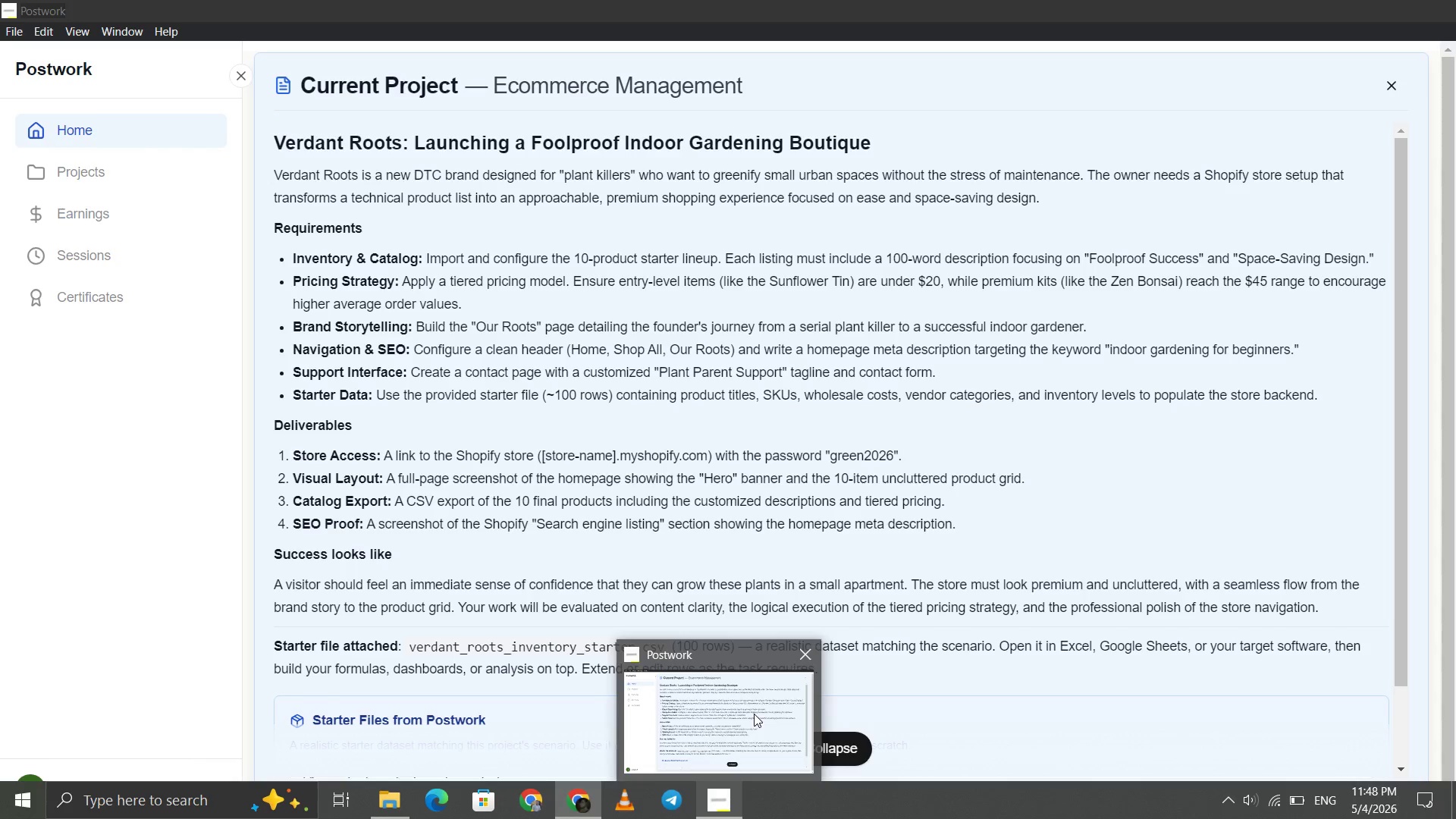 
wait(9.97)
 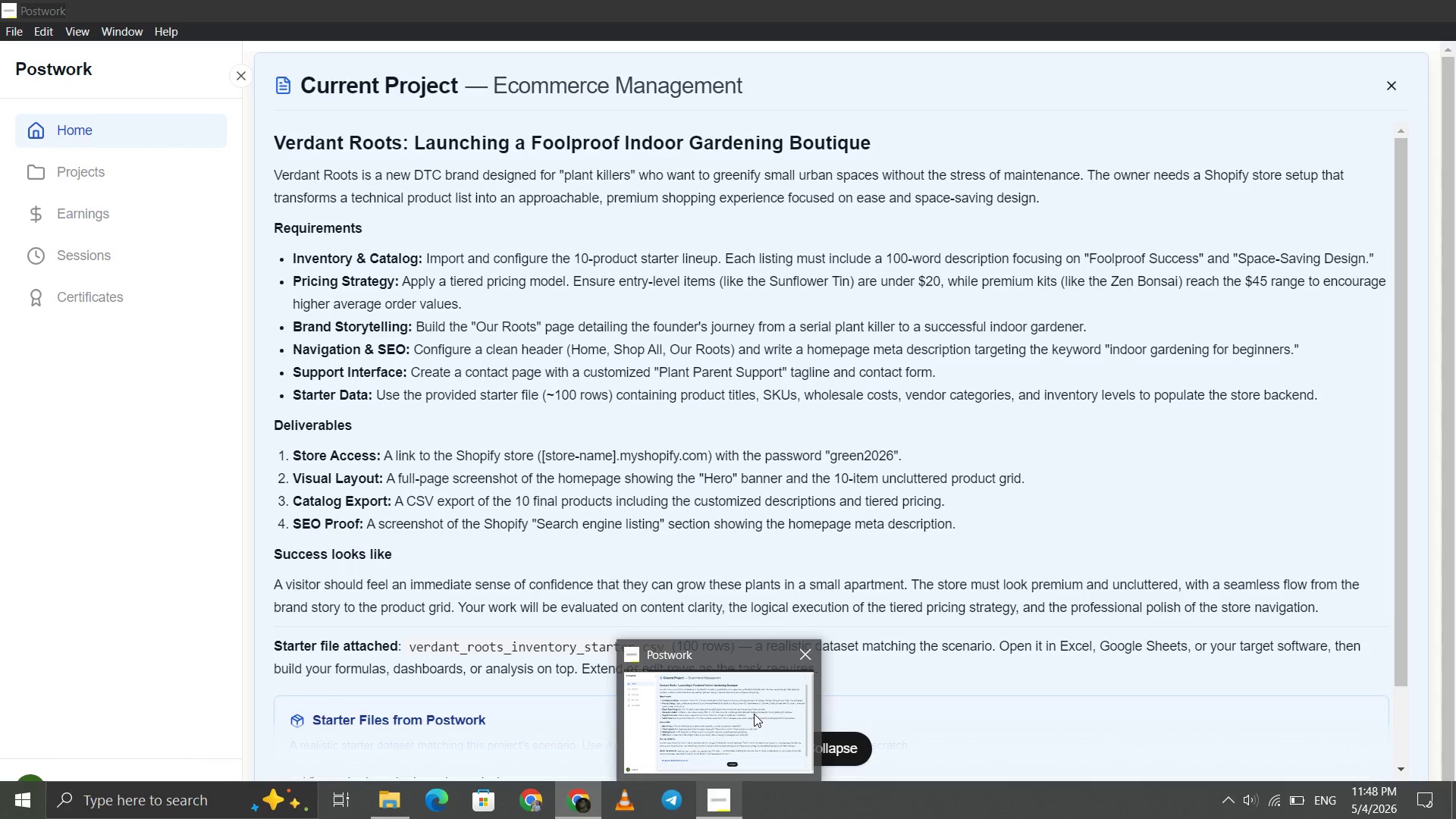 
left_click([1240, 293])
 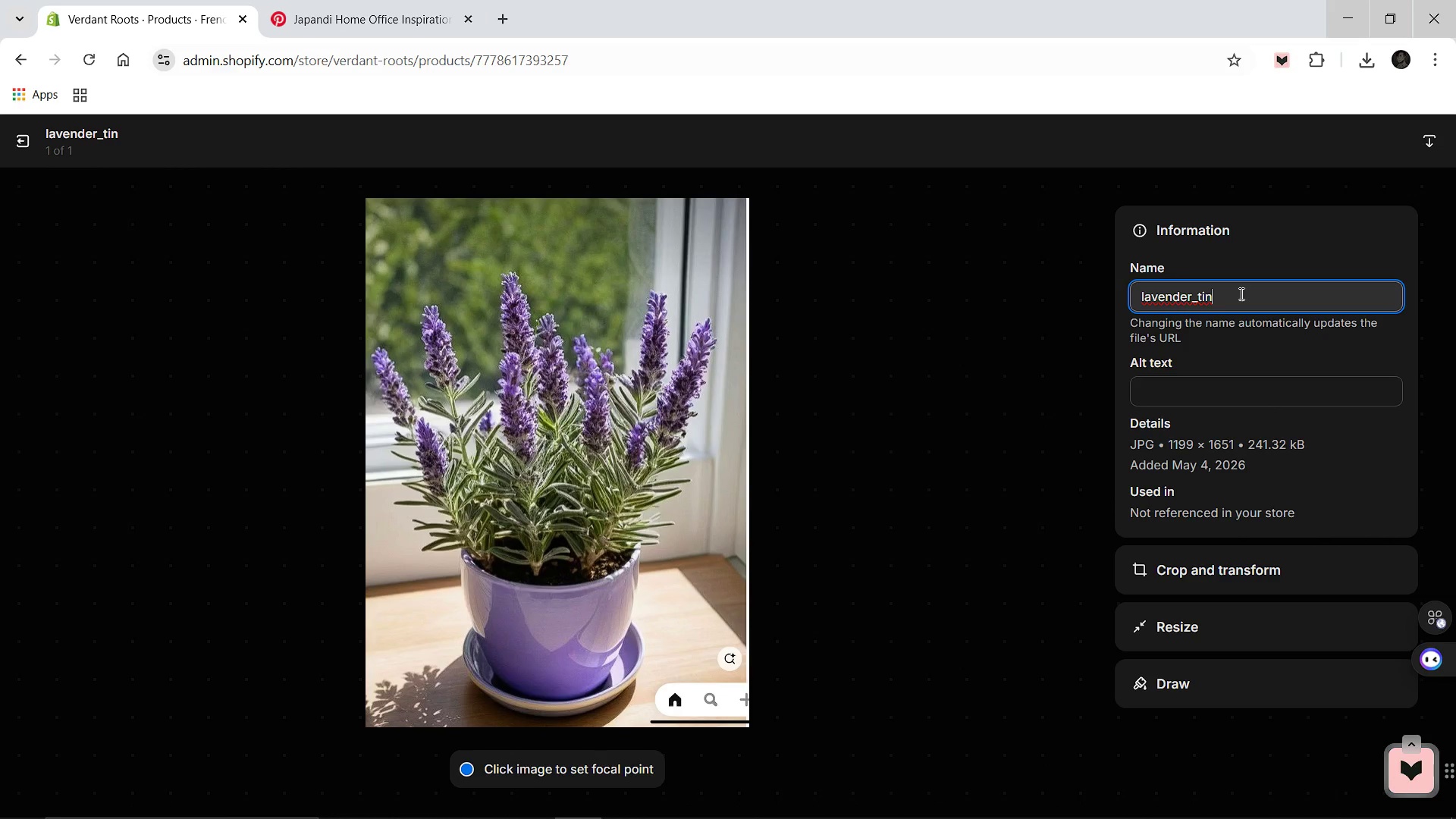 
key(Control+A)
 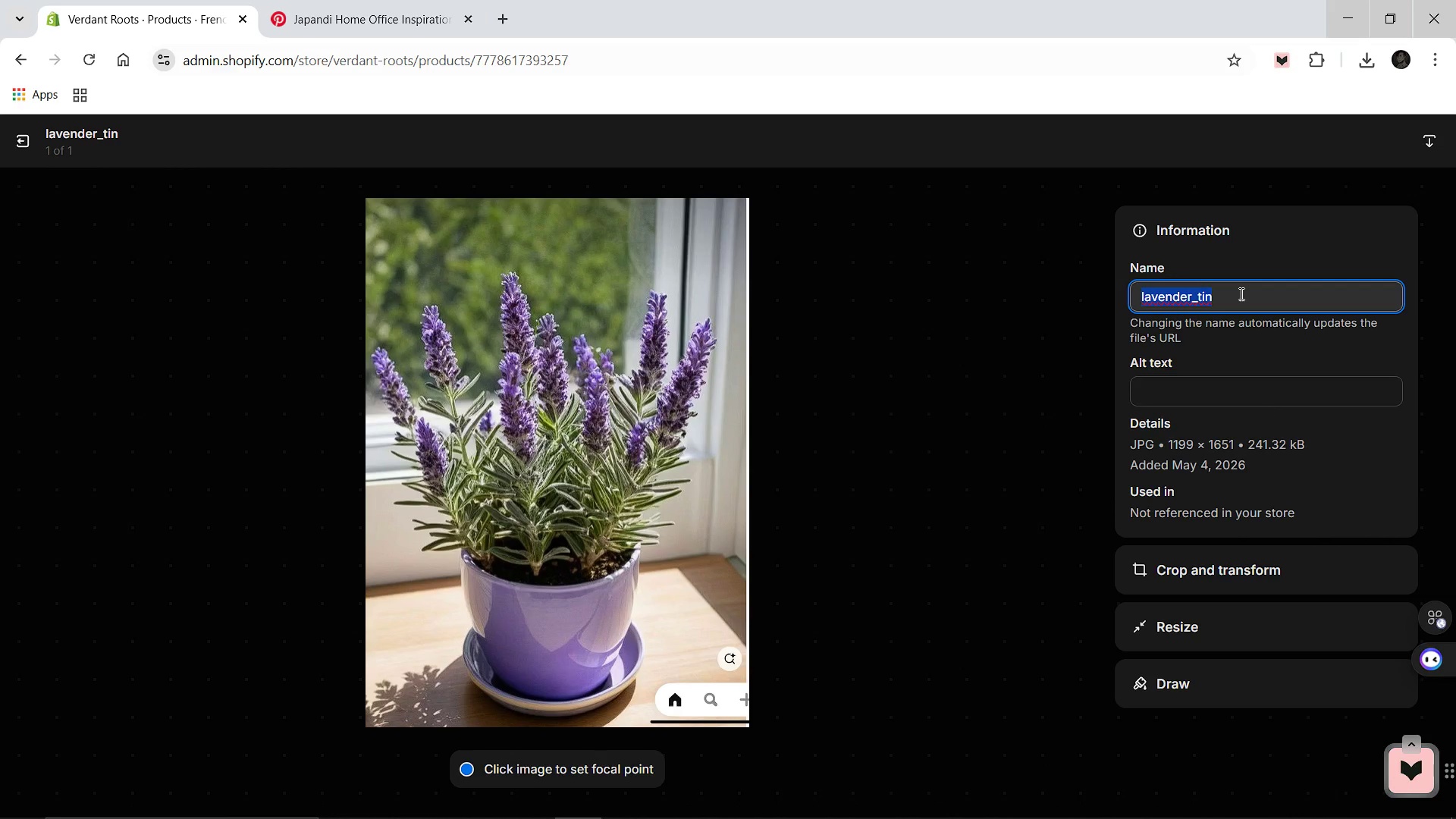 
type(French-Lavende-Lavender-Tin)
 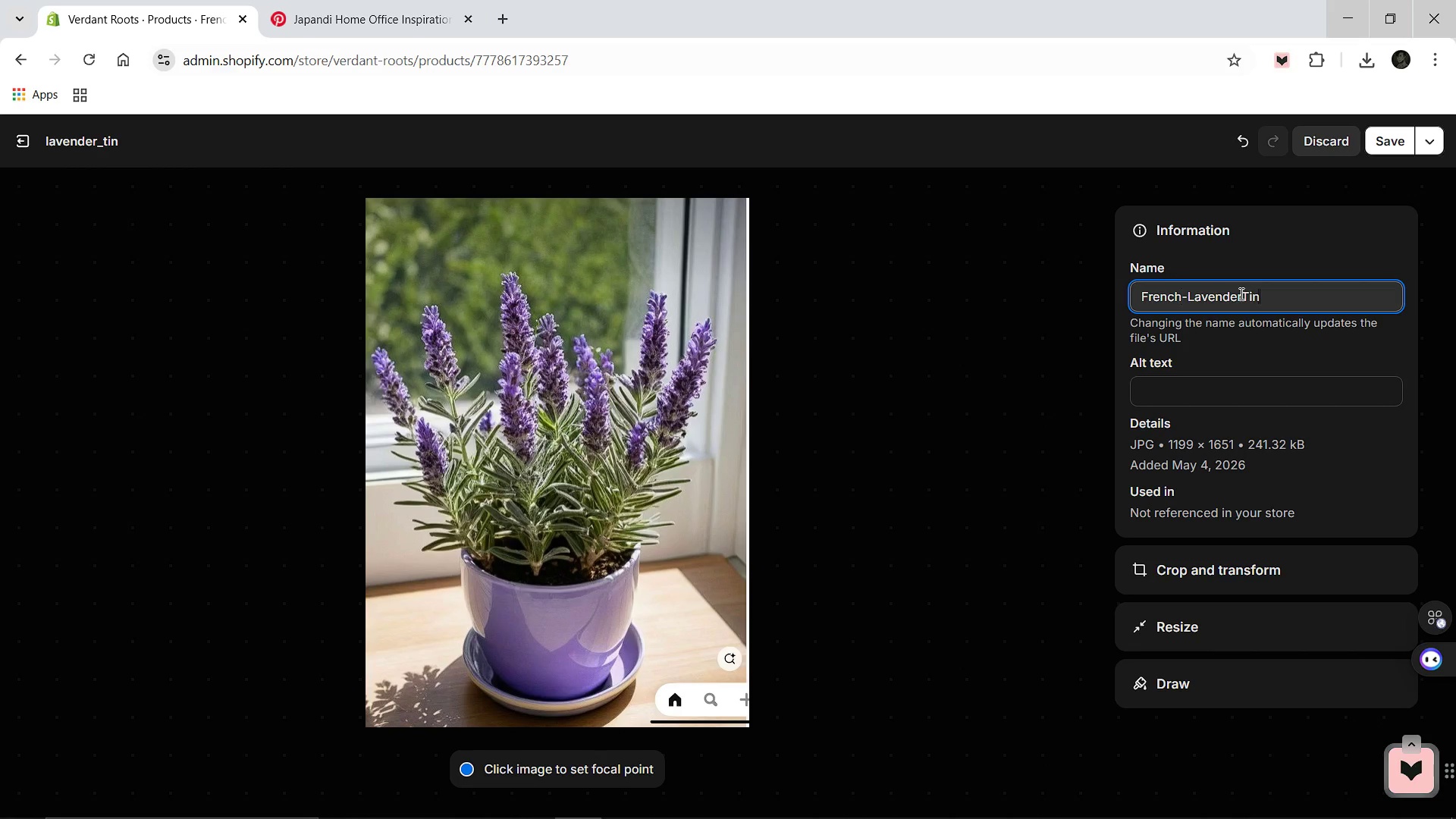 
 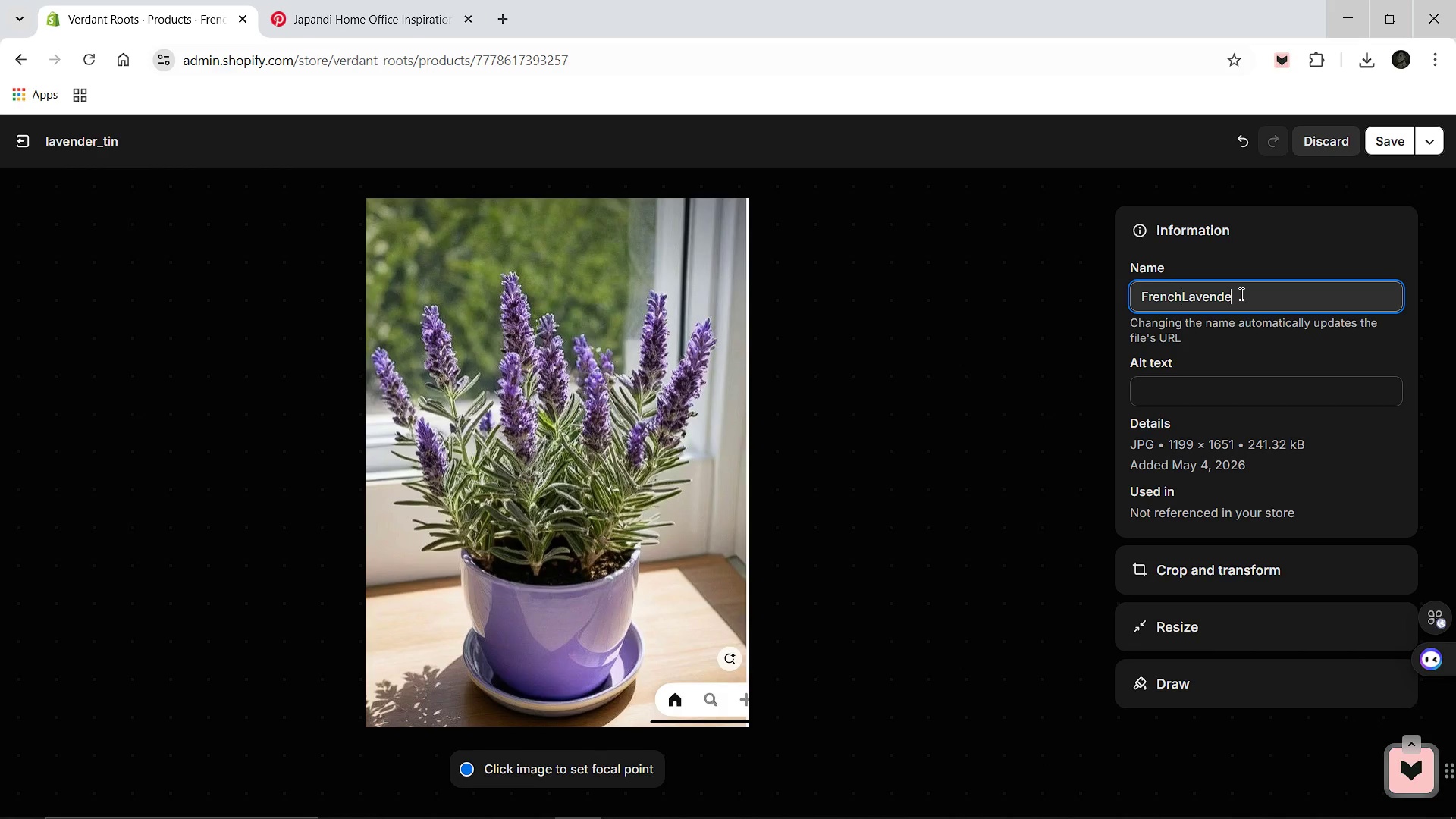 
hold_key(key=Backspace, duration=0.69)
 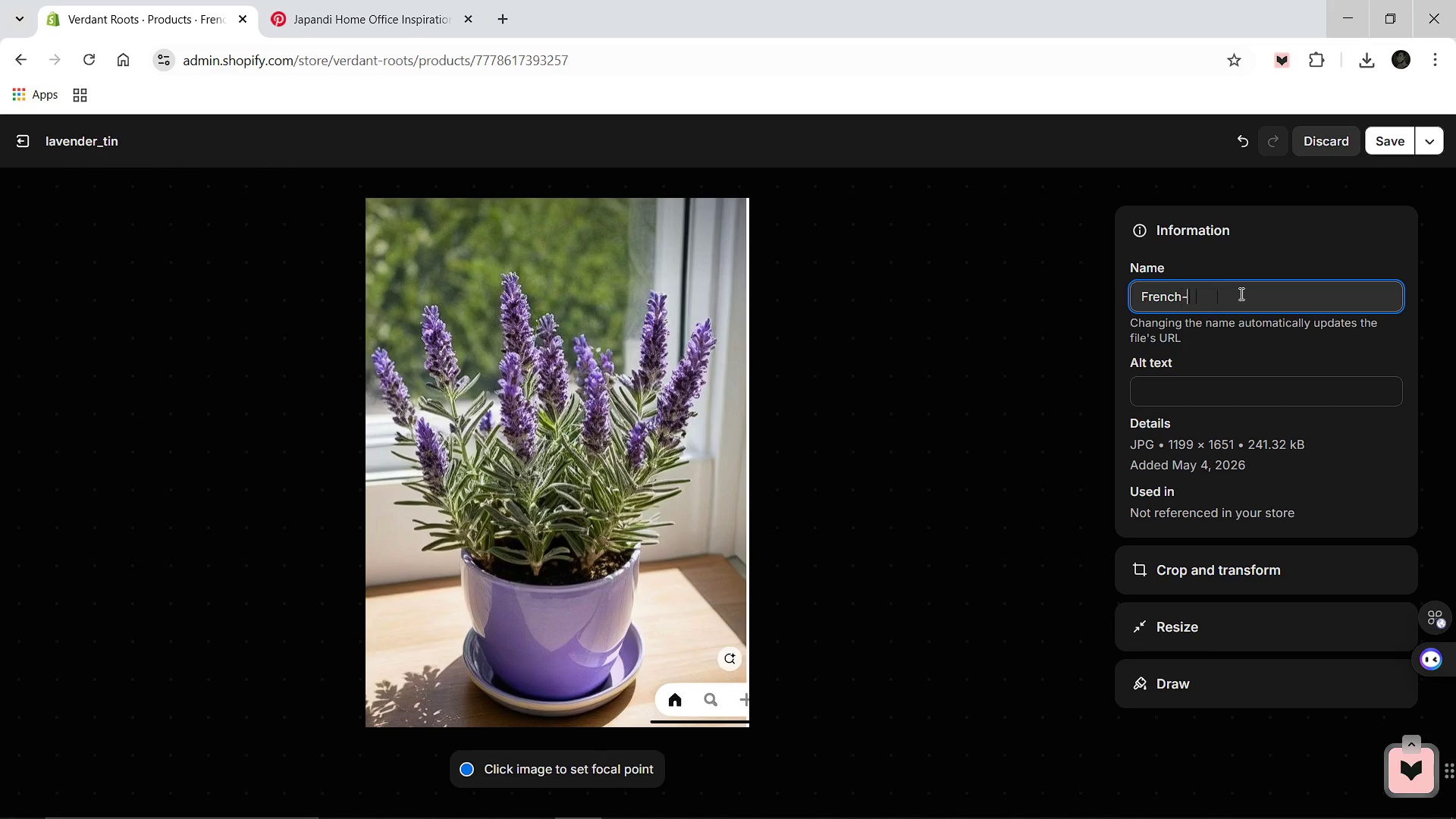 
left_click([1247, 293])
 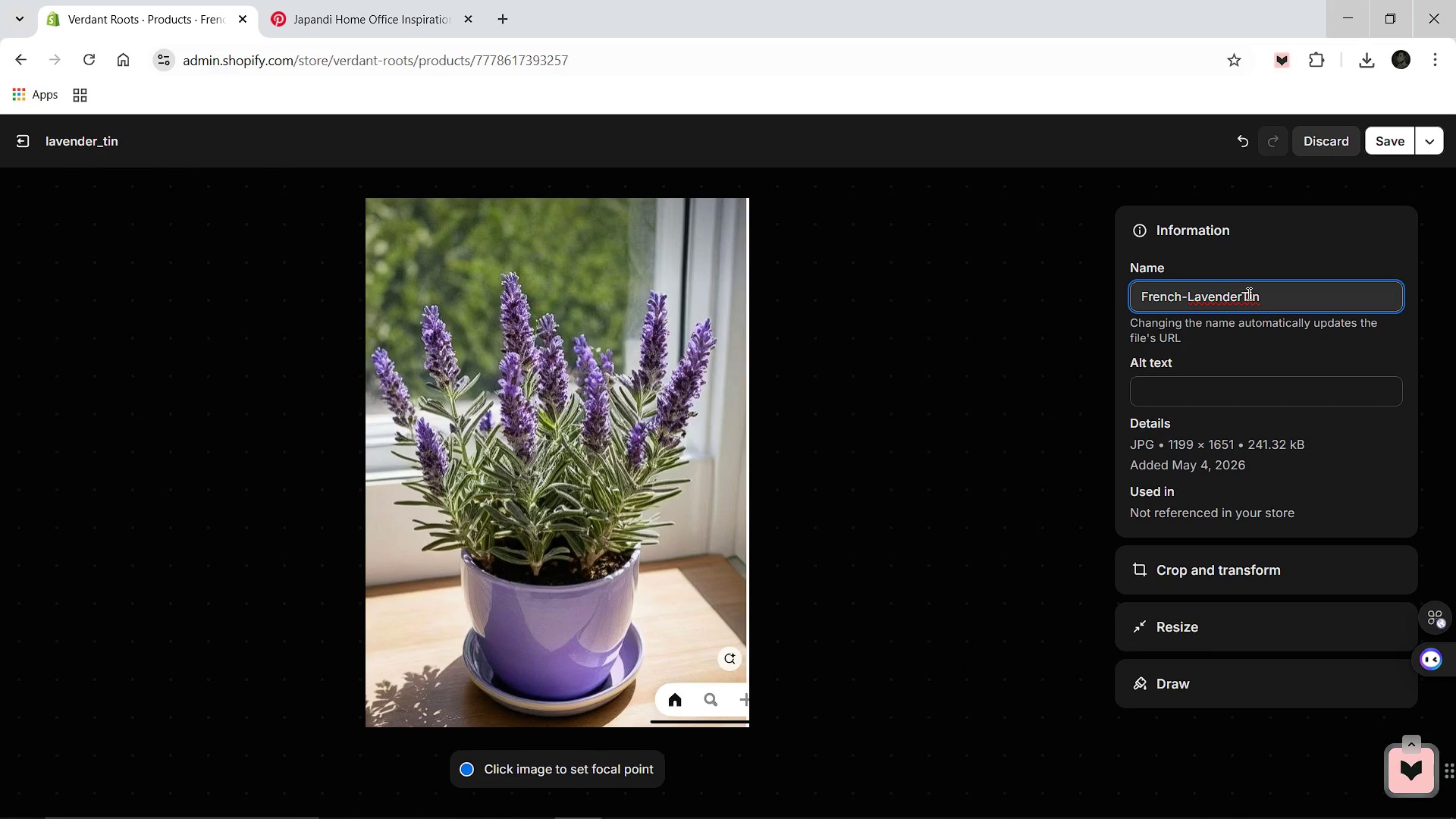 
key(ArrowLeft)
 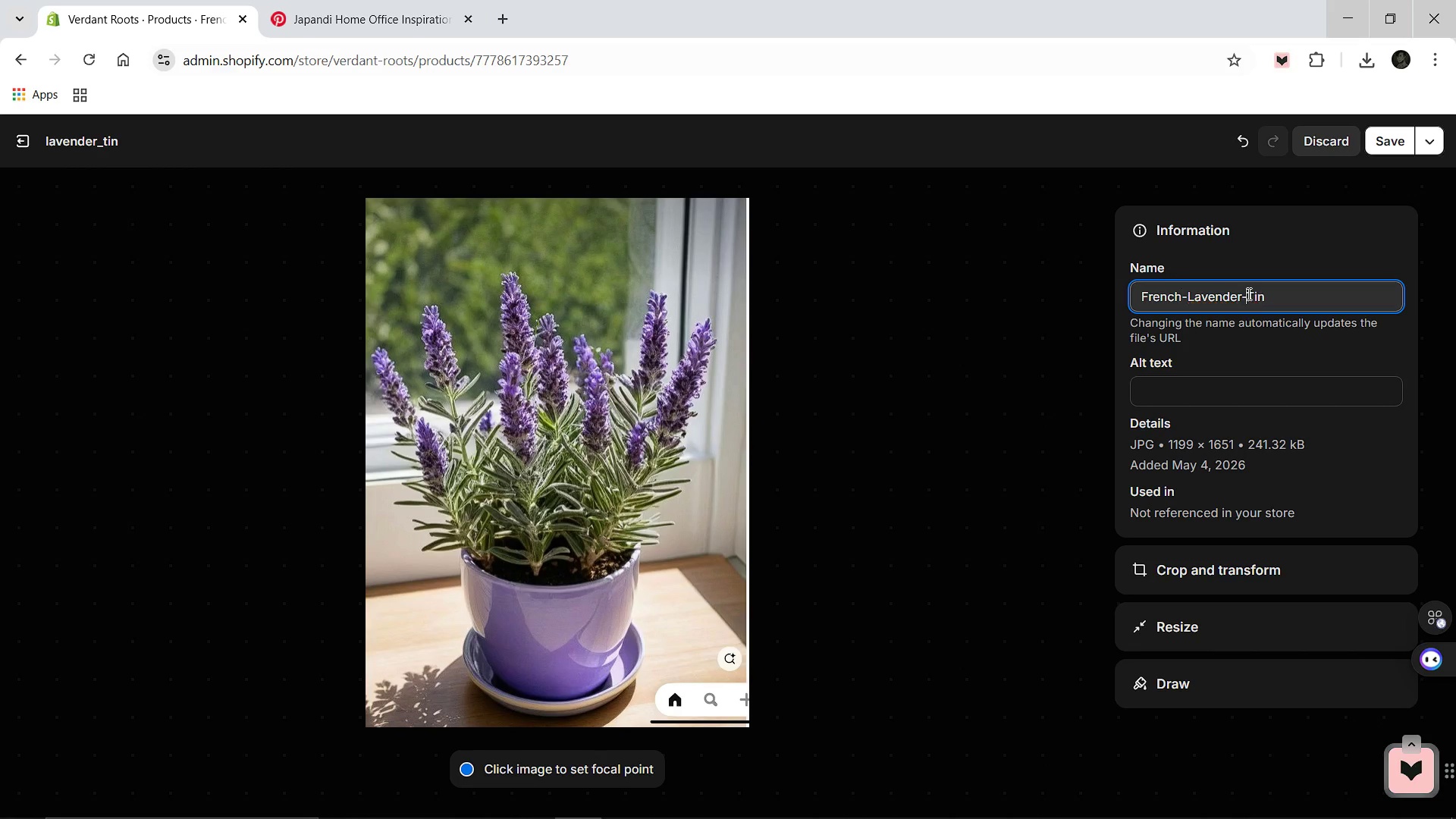 
key(Minus)
 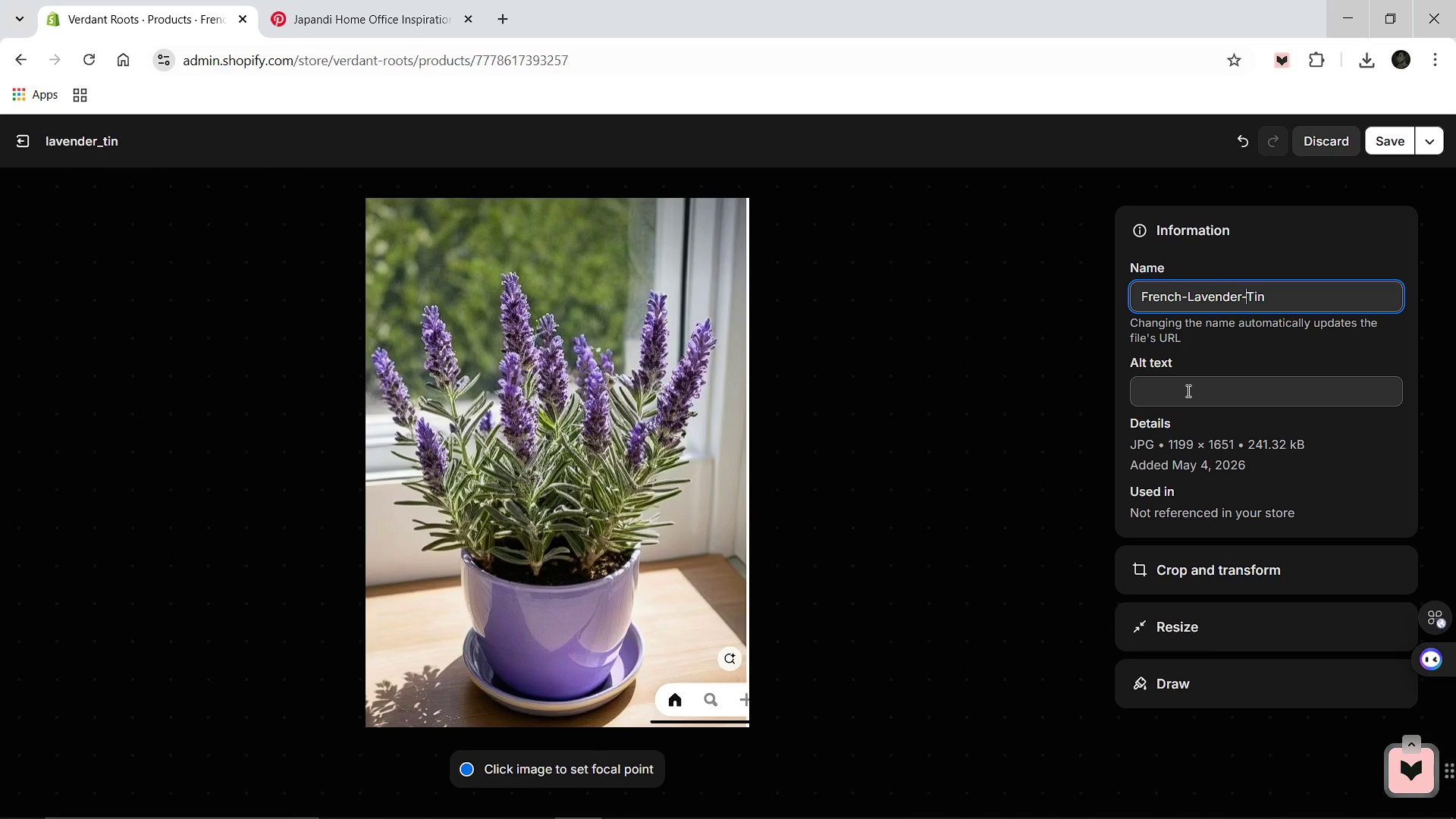 
left_click([1187, 391])
 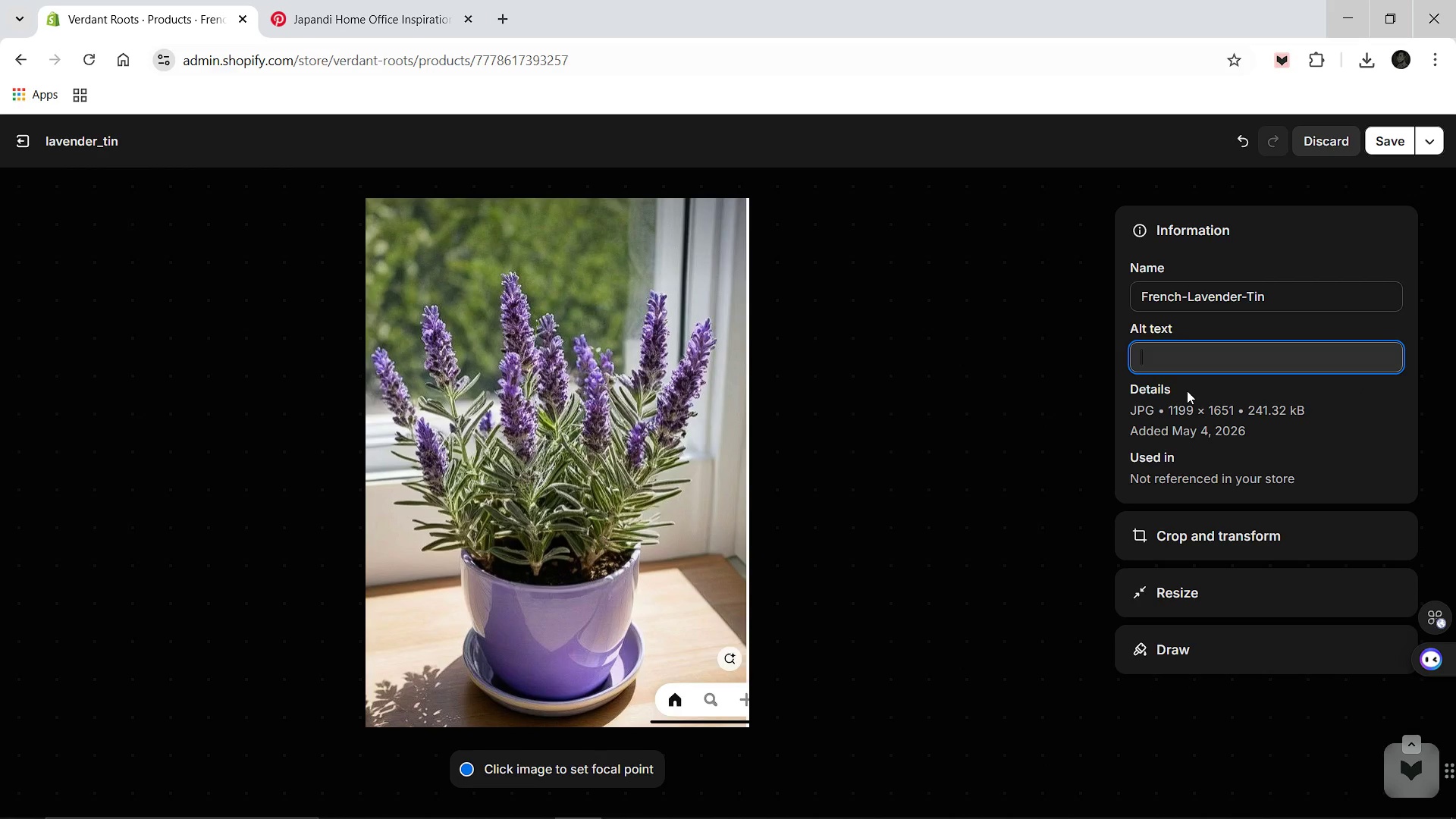 
type(Soft purple lavender sprigs emerging from a minimalist metal container in a sunlit, peaceful bedroom setting.)
 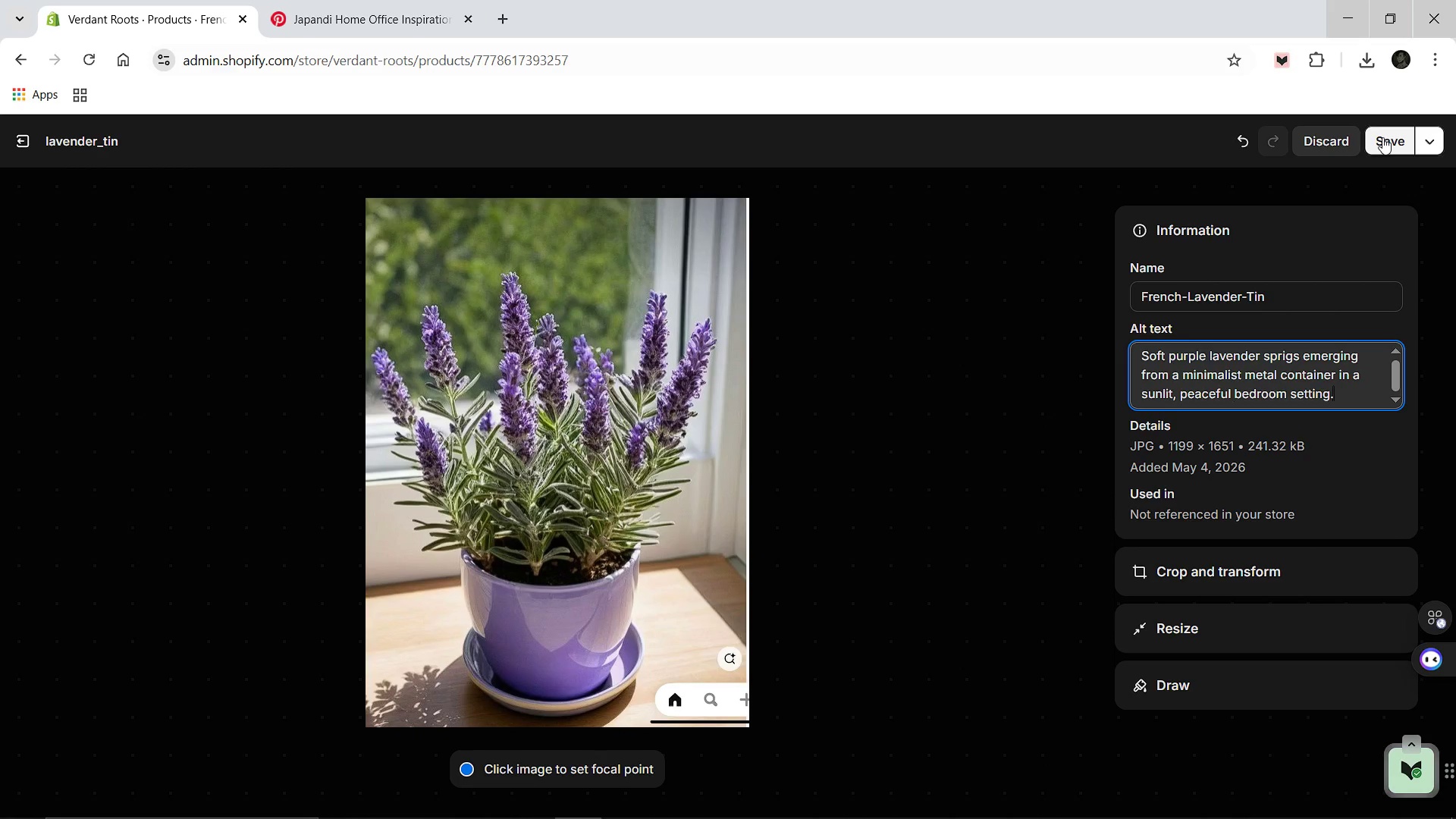 
left_click([1382, 137])
 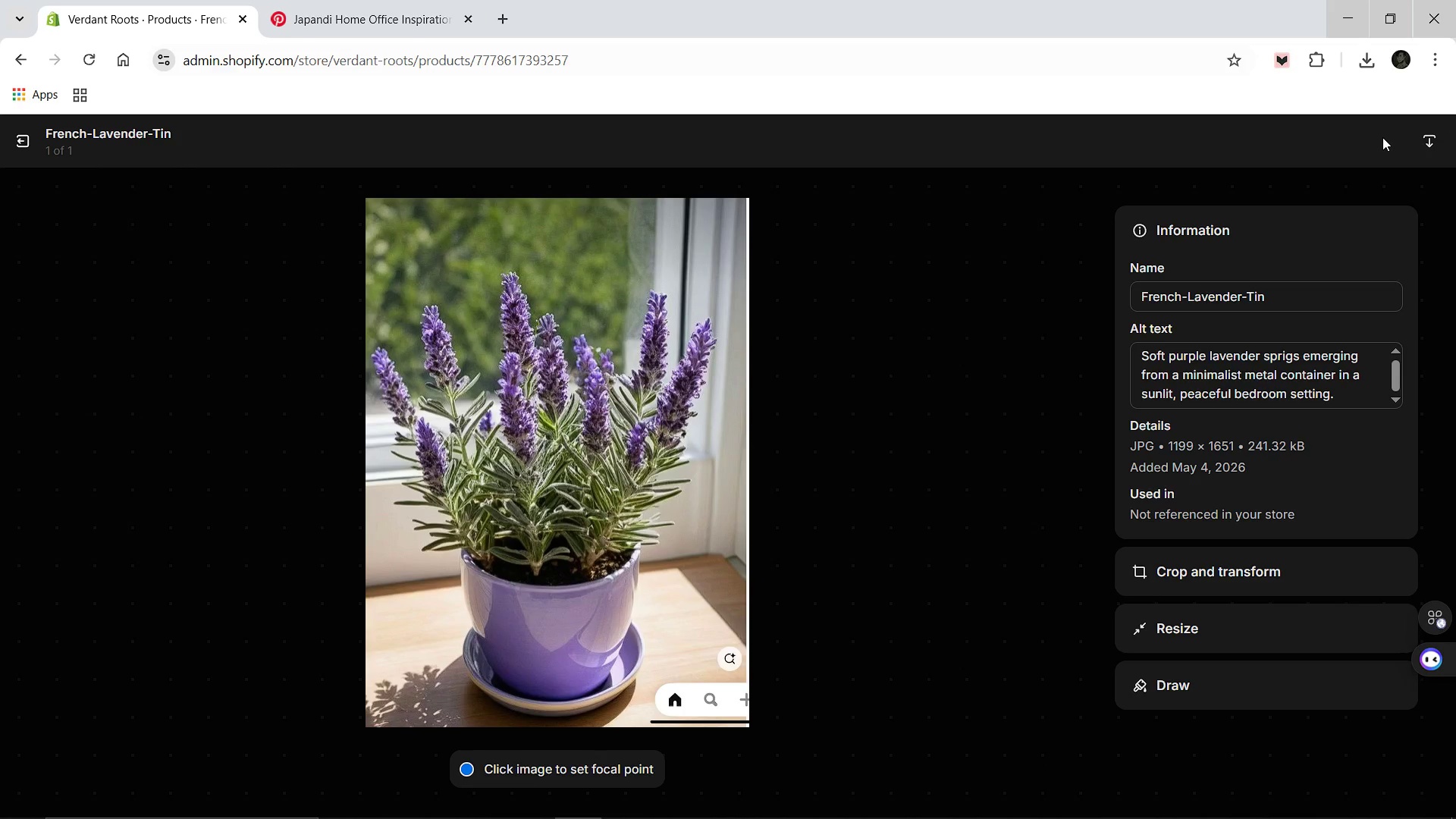 
wait(38.7)
 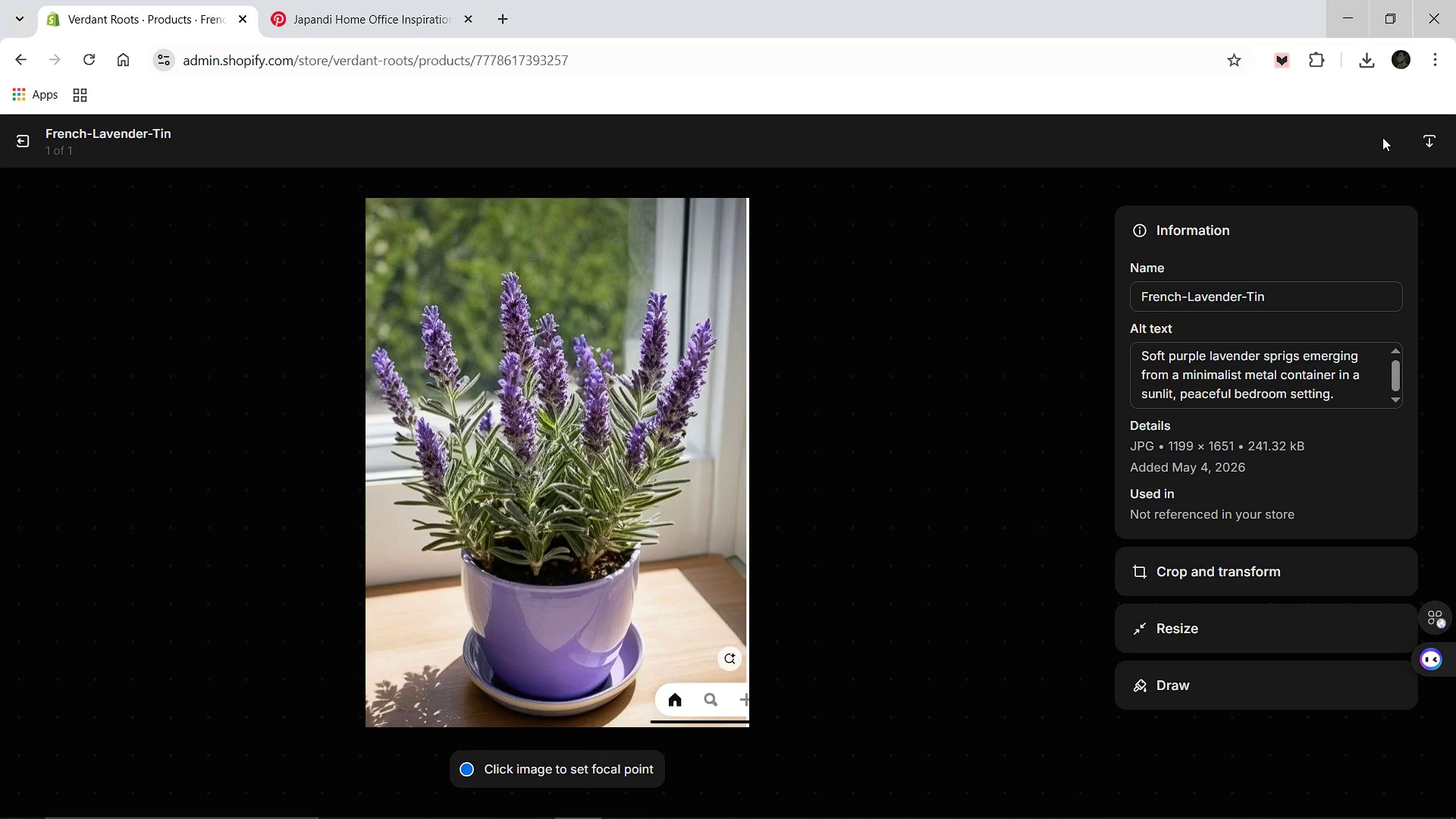 
left_click([20, 140])
 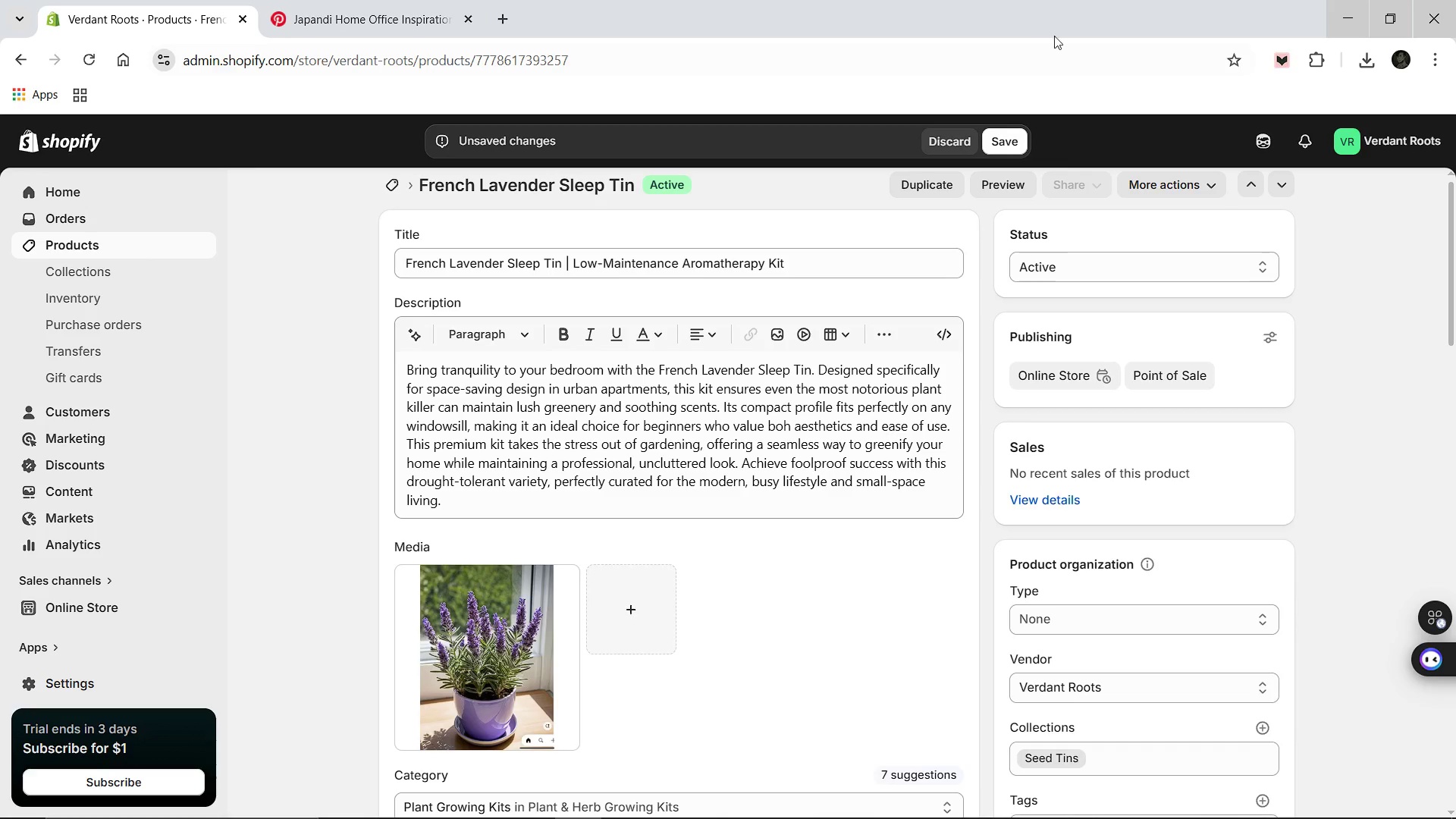 
left_click([1012, 136])
 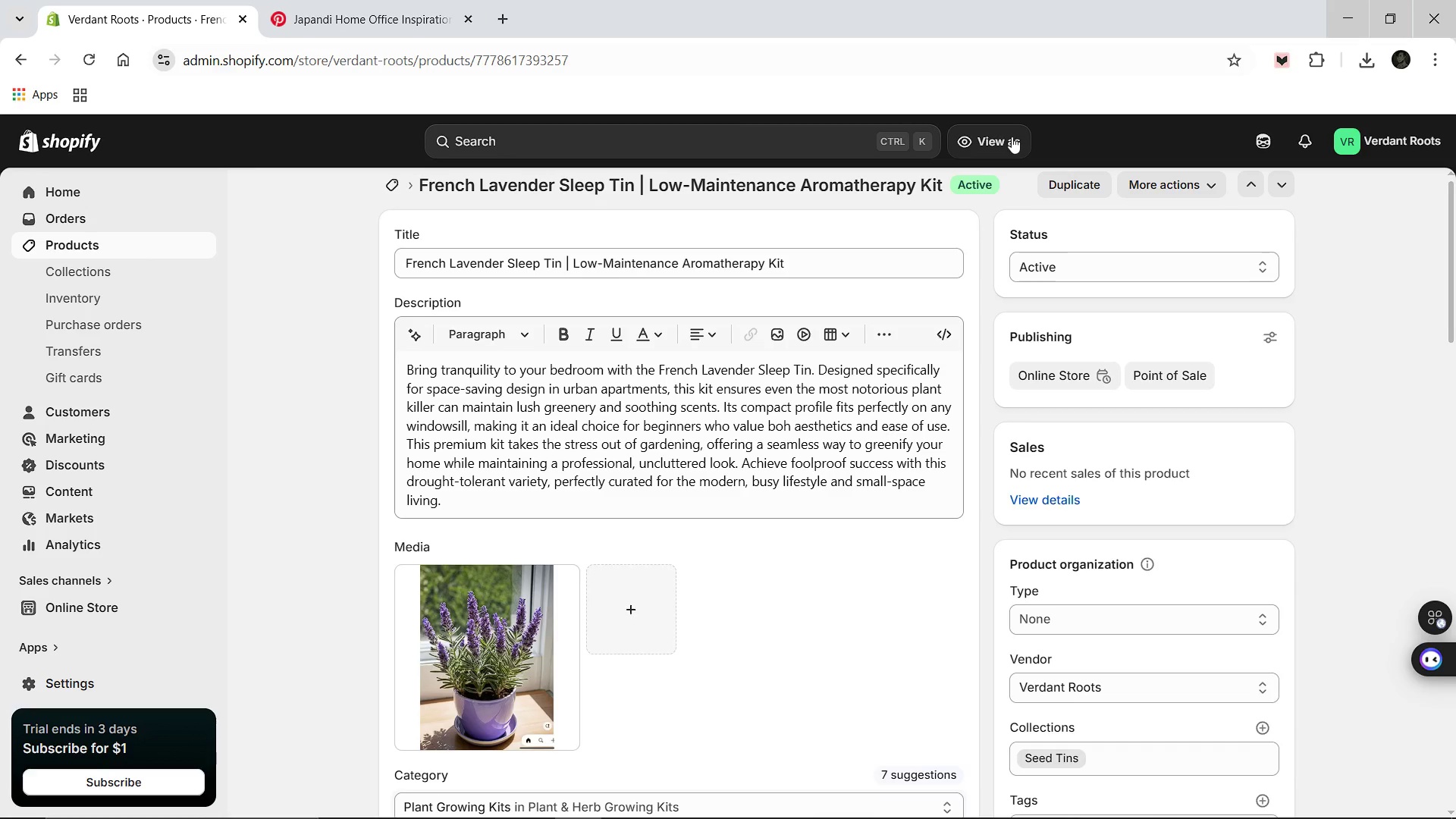 
wait(46.11)
 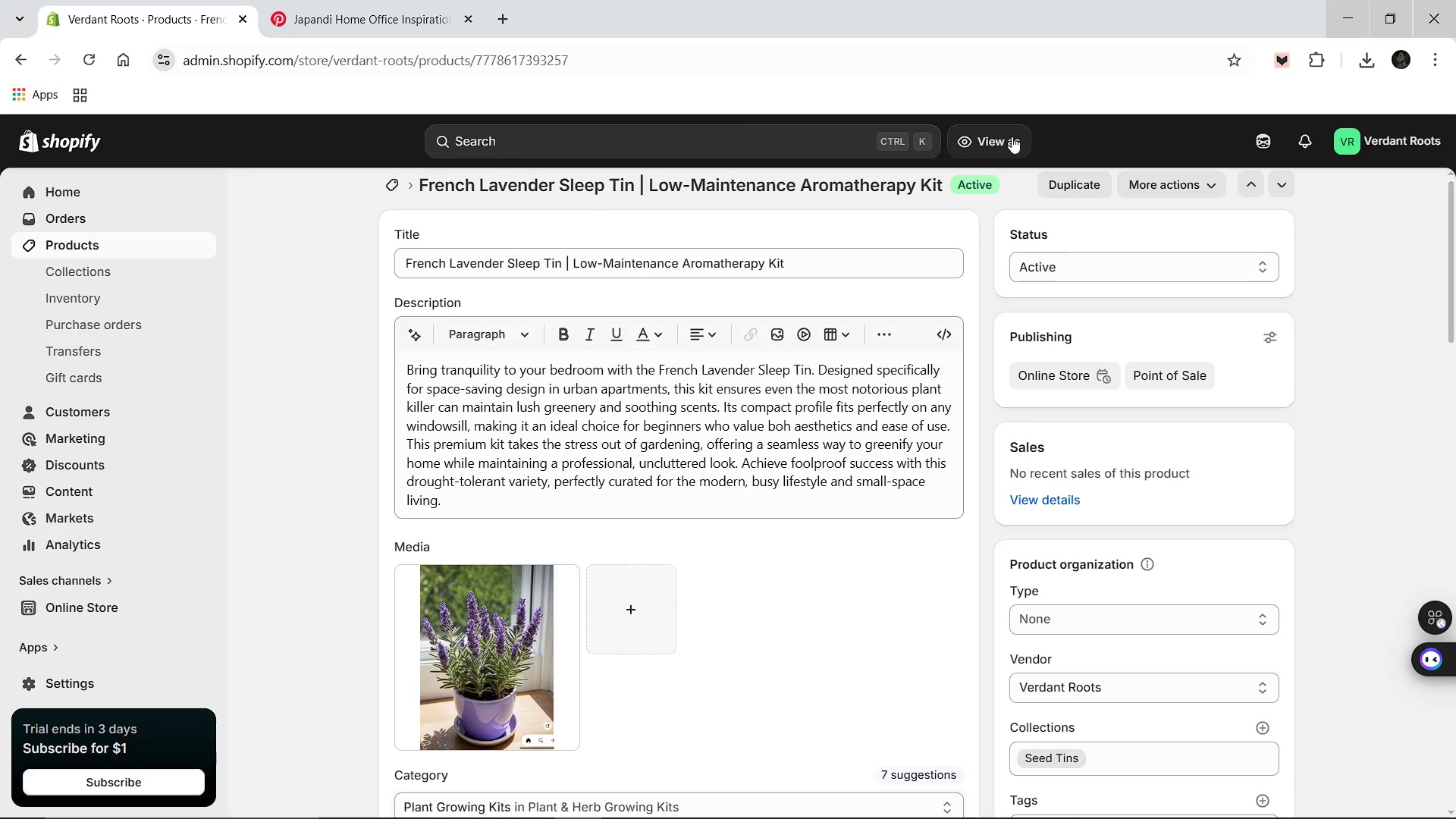 
left_click([393, 187])
 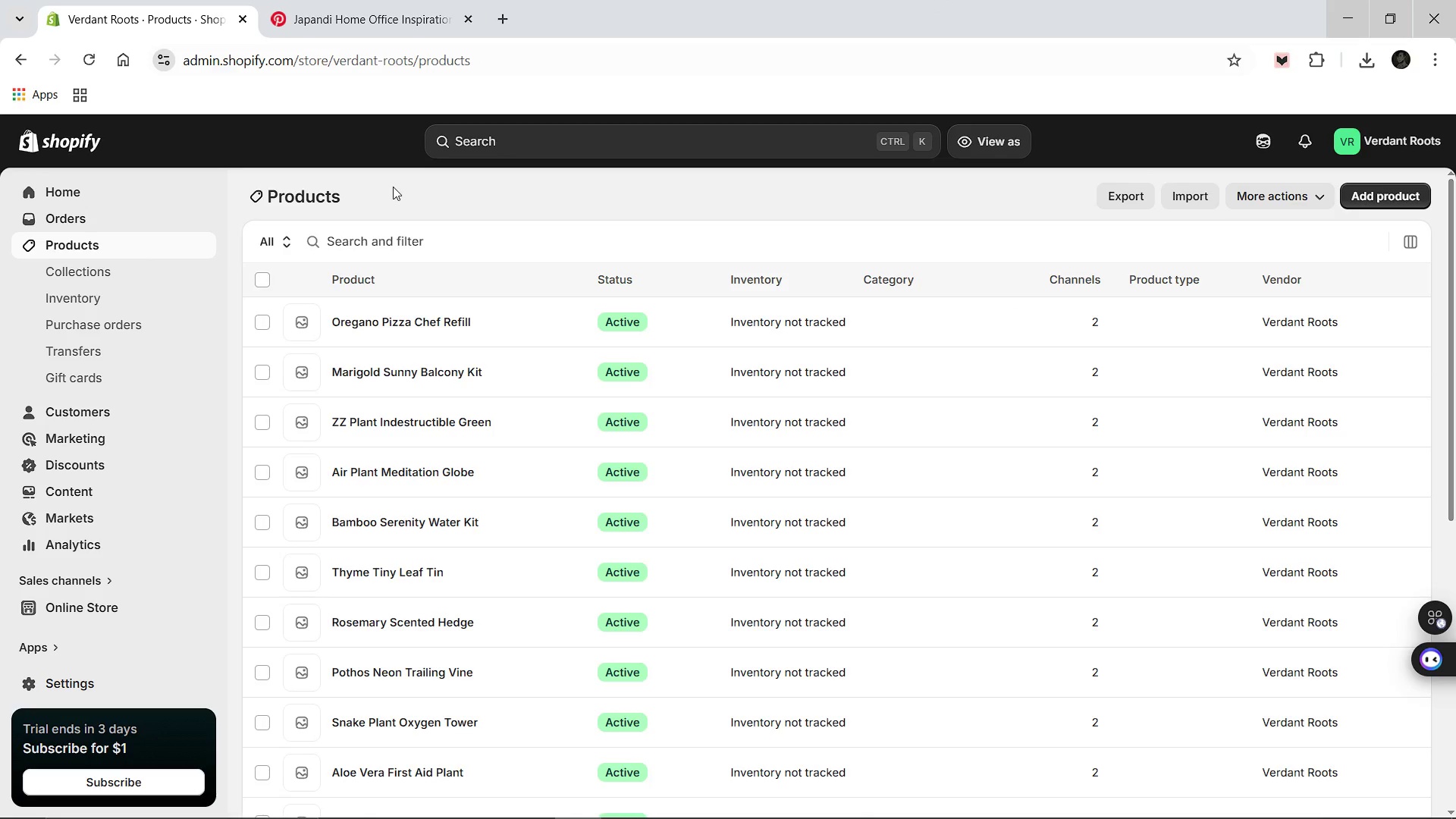 
wait(11.83)
 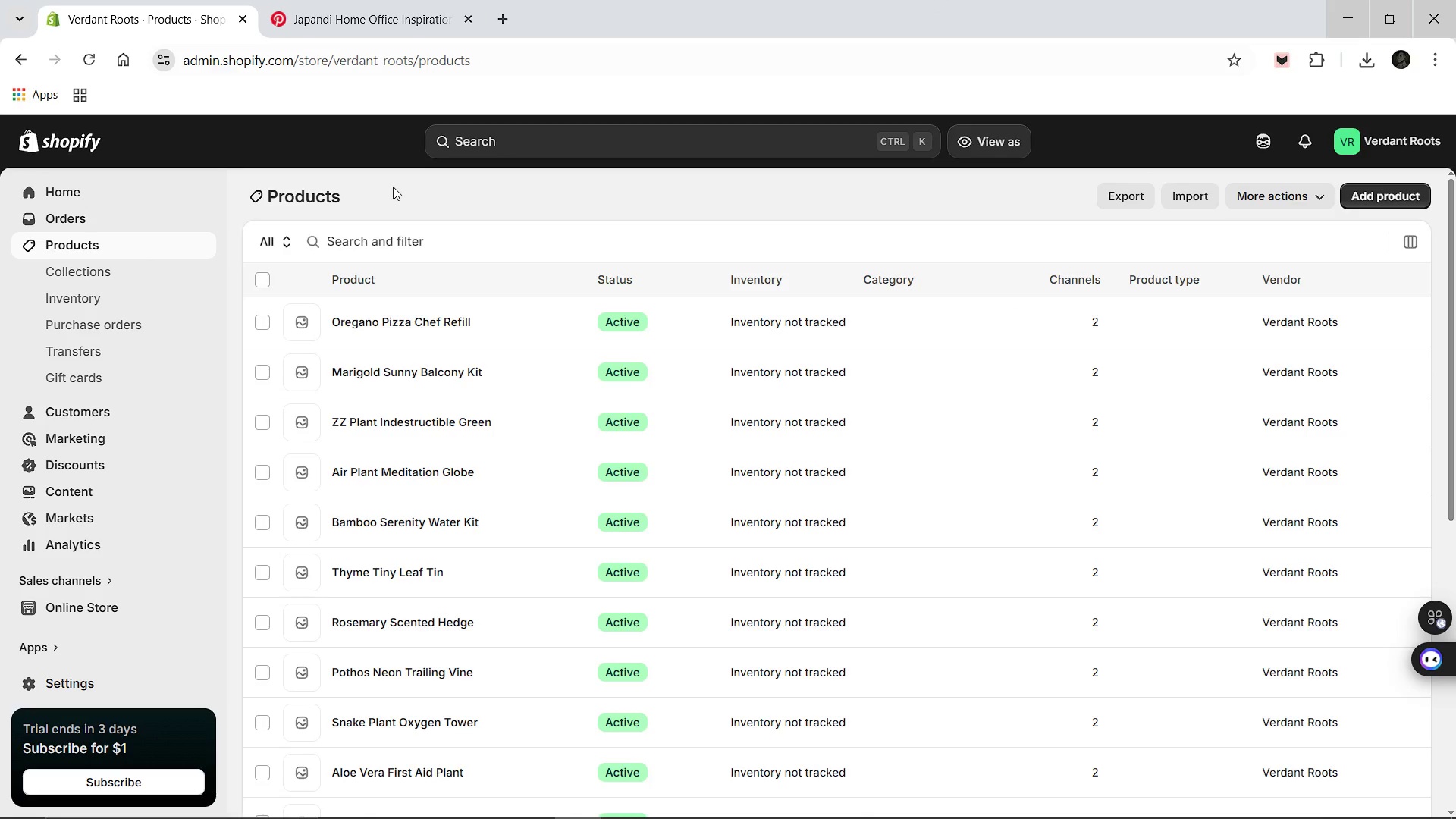 
mouse_move([410, 560])
 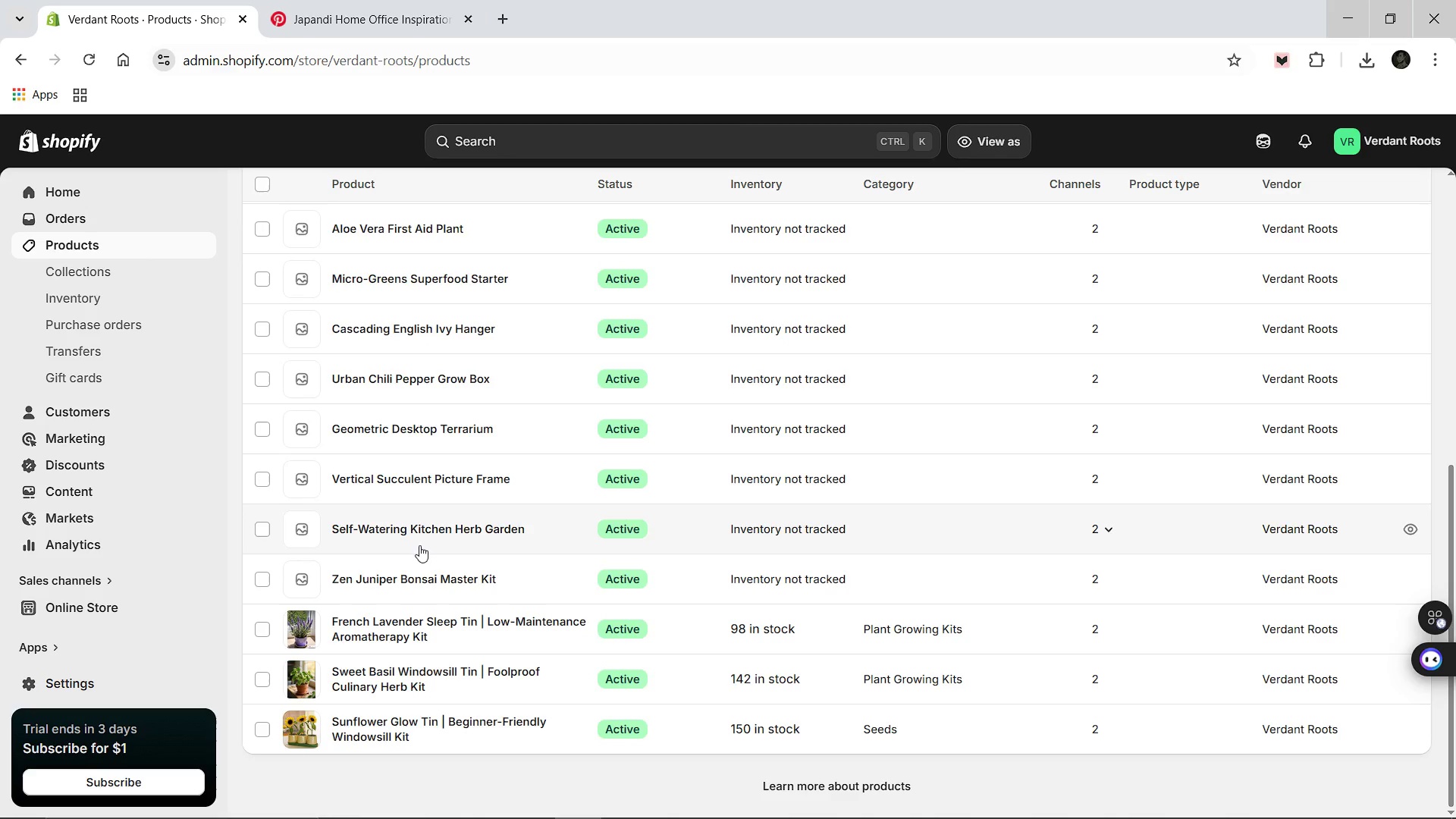 
wait(9.48)
 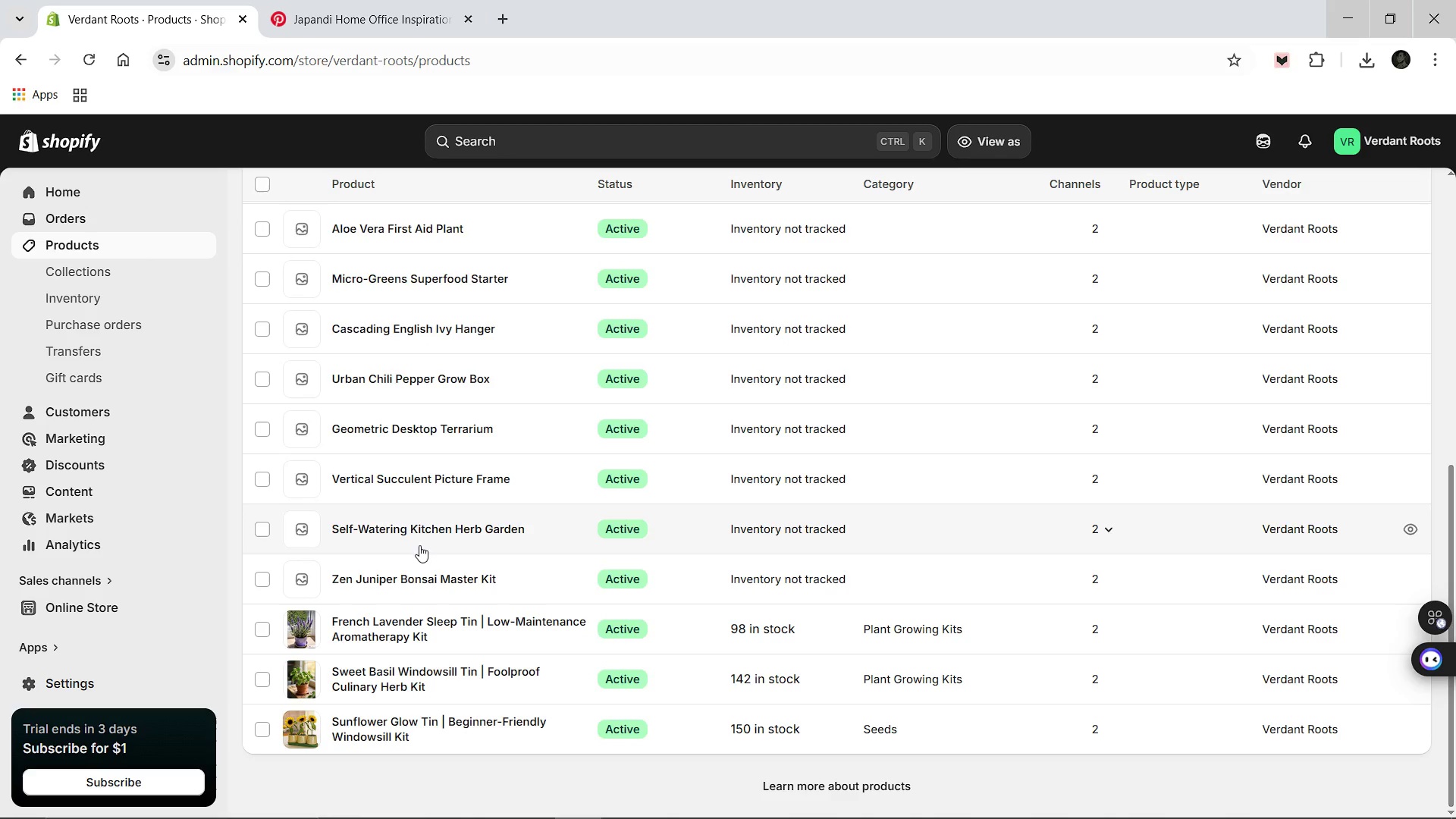 
left_click([447, 313])
 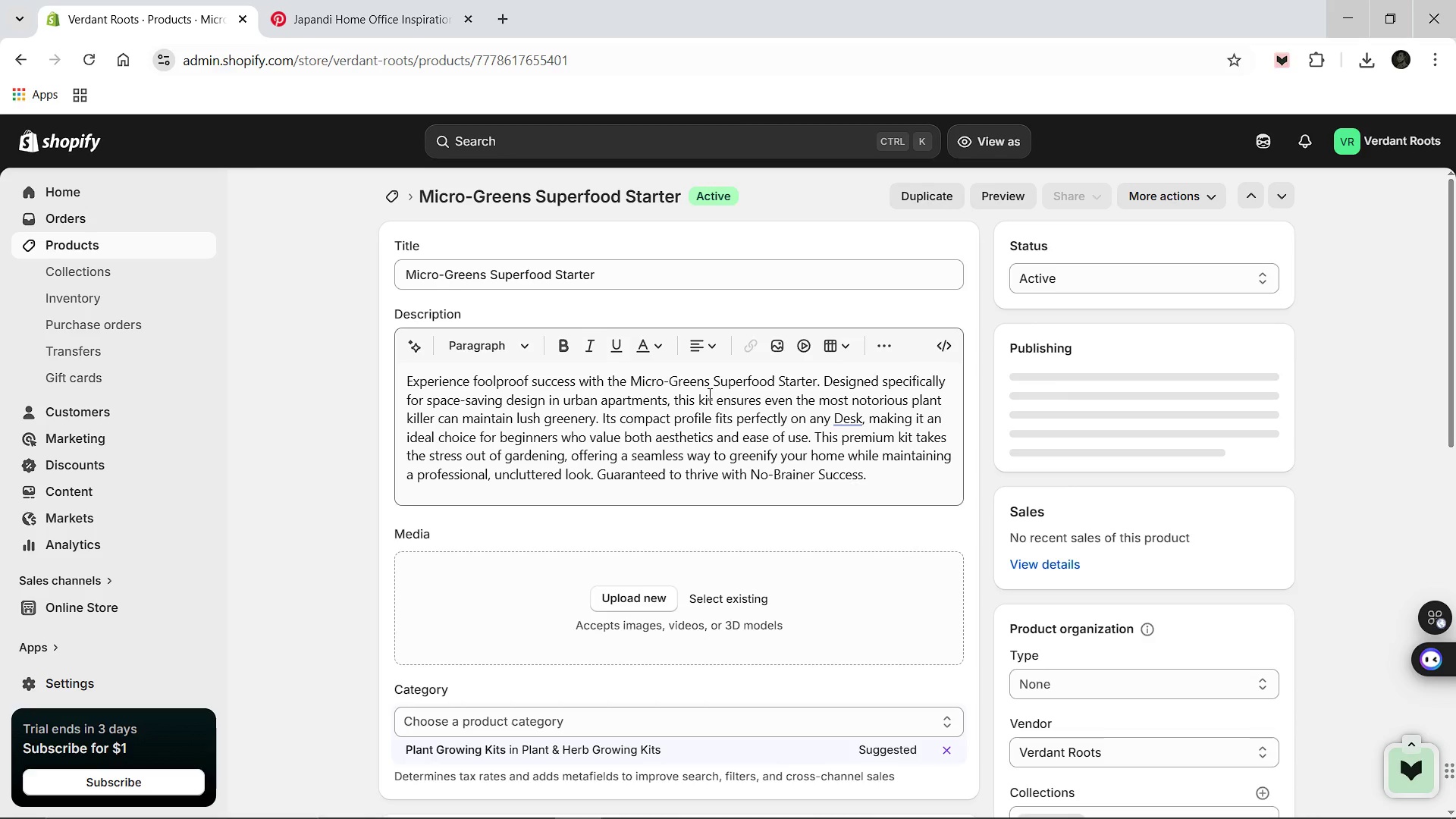 
wait(22.5)
 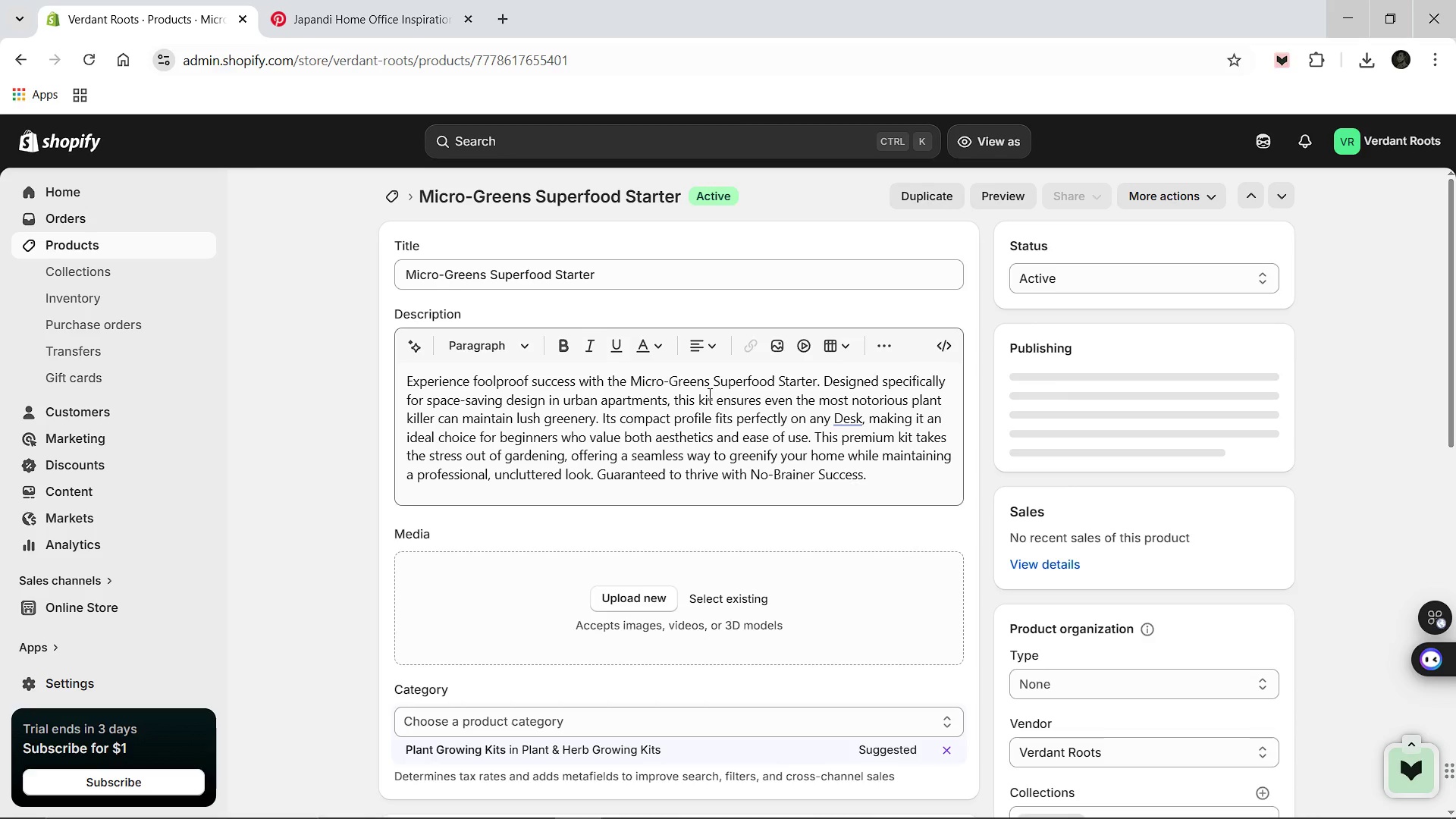 
left_click([615, 274])
 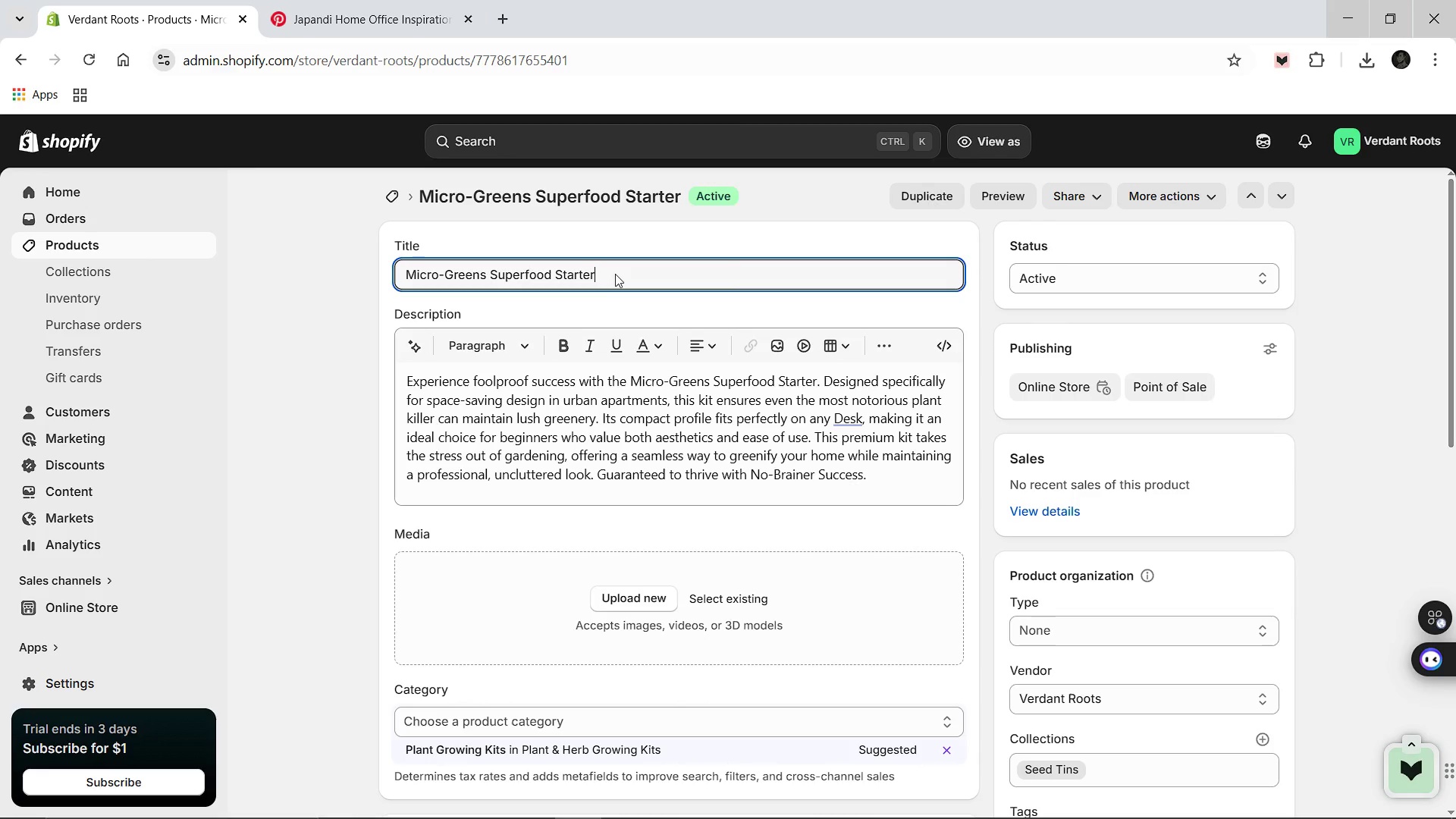 
type( [Break] Fast H)
key(Backspace)
key(Backspace)
type(-Harvest Desktop Kit)
 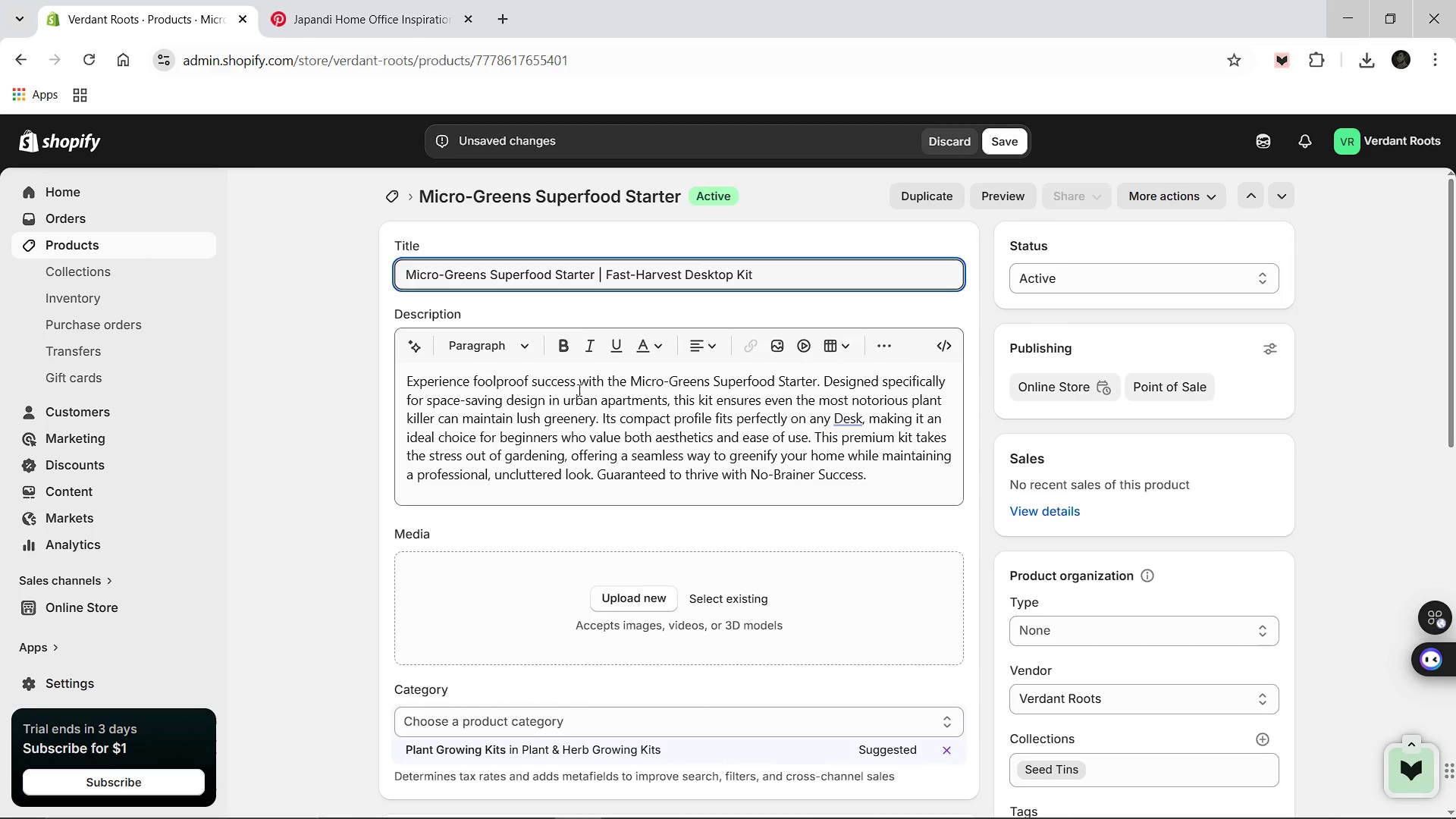 
left_click([561, 435])
 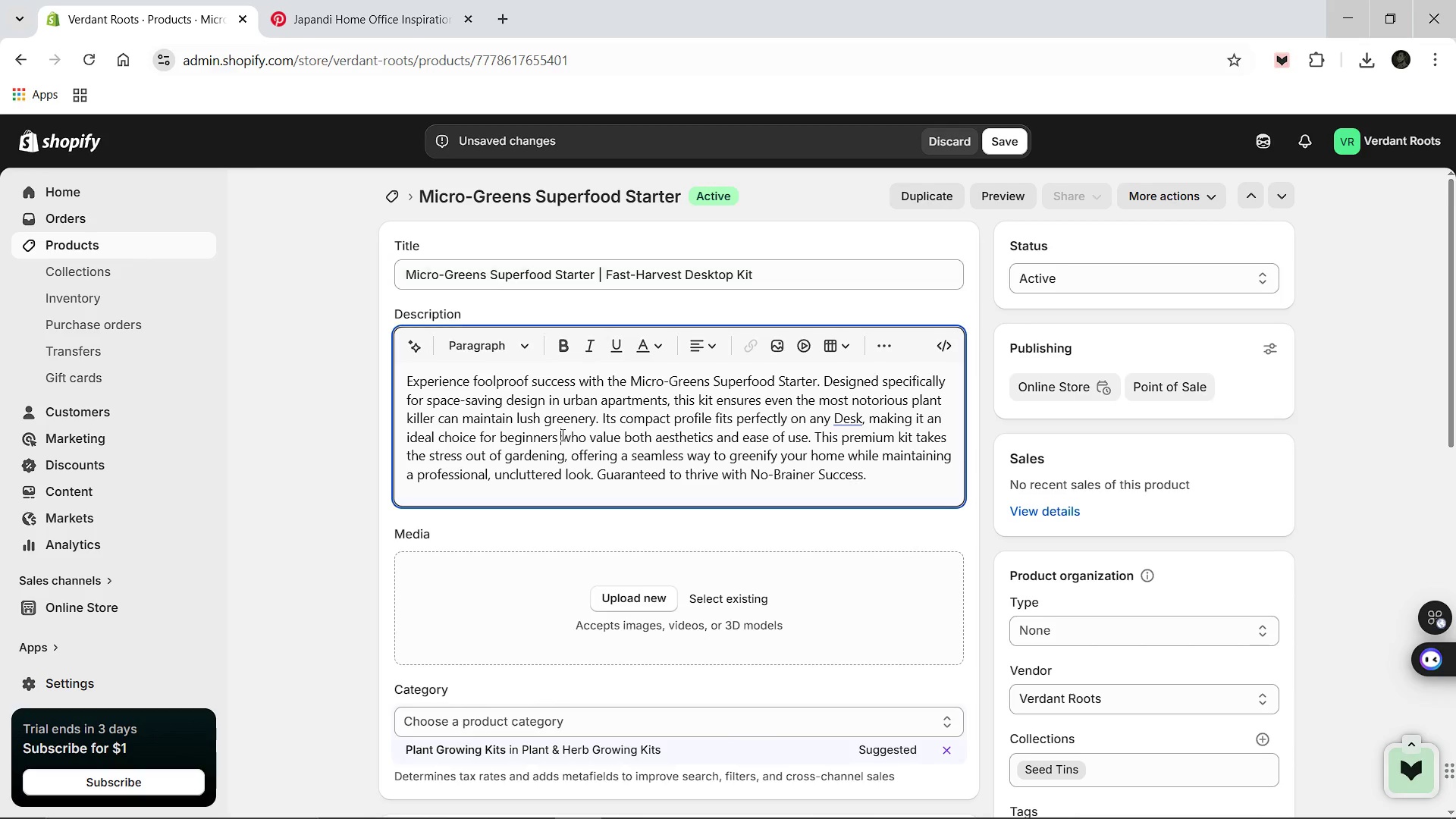 
key(Control+A)
 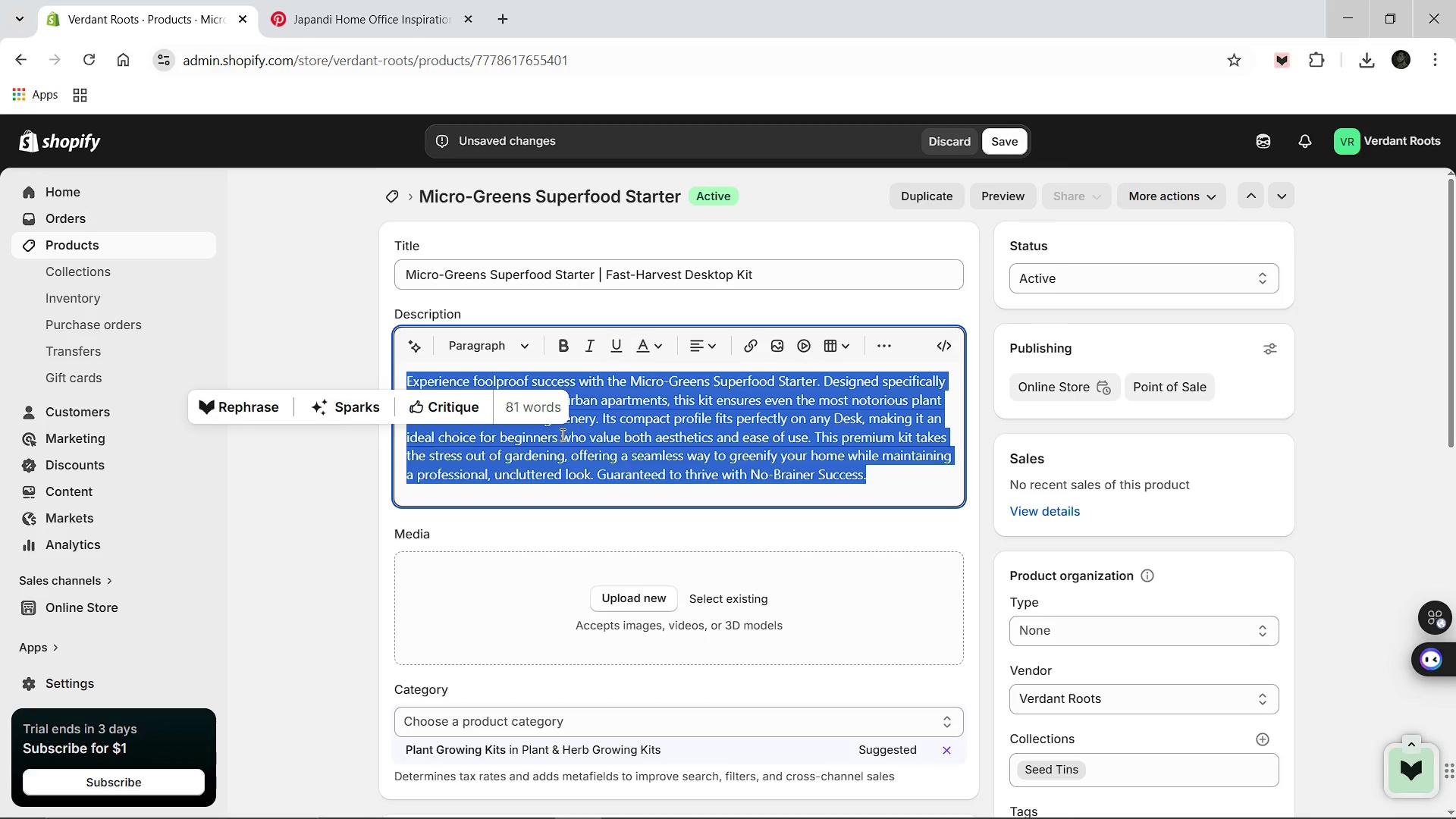 
type(Experience foolproof success with the Micro-Green su)
key(Backspace)
key(Backspace)
type(Superfood s)
key(Backspace)
type(Starter, the w)
key(Backspace)
type(quickest wa )
key(Backspace)
type(y to grow your own nut)
 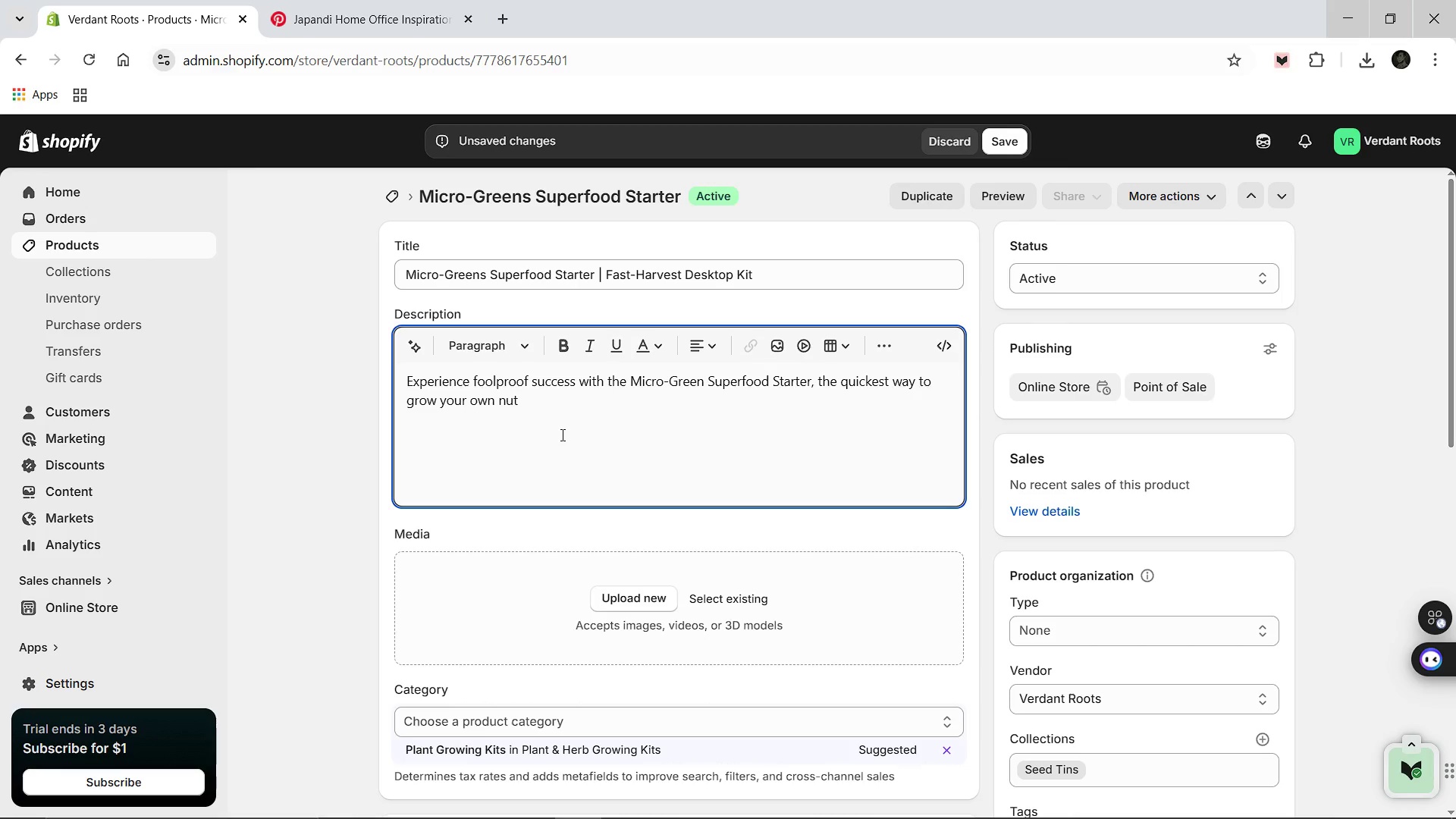 
type(rients. Designed specifically for space-saving design in urban apartments, this kit ensures on a small scale. Its compact profile fits perfectly w)
key(Backspace)
type(on any desk, making it an ideal choice for beginners who value both aesthetics and ease of use. This premium kit takes the stress out of gardening, offering a seamless way to greenfig)
key(Backspace)
type(y your home while maintaining a professional, uncluttered look. Harb)
key(Backspace)
type(vest your supp)
key(Backspace)
key(Backspace)
type(perfoods in days with this high-yiled, "N)
 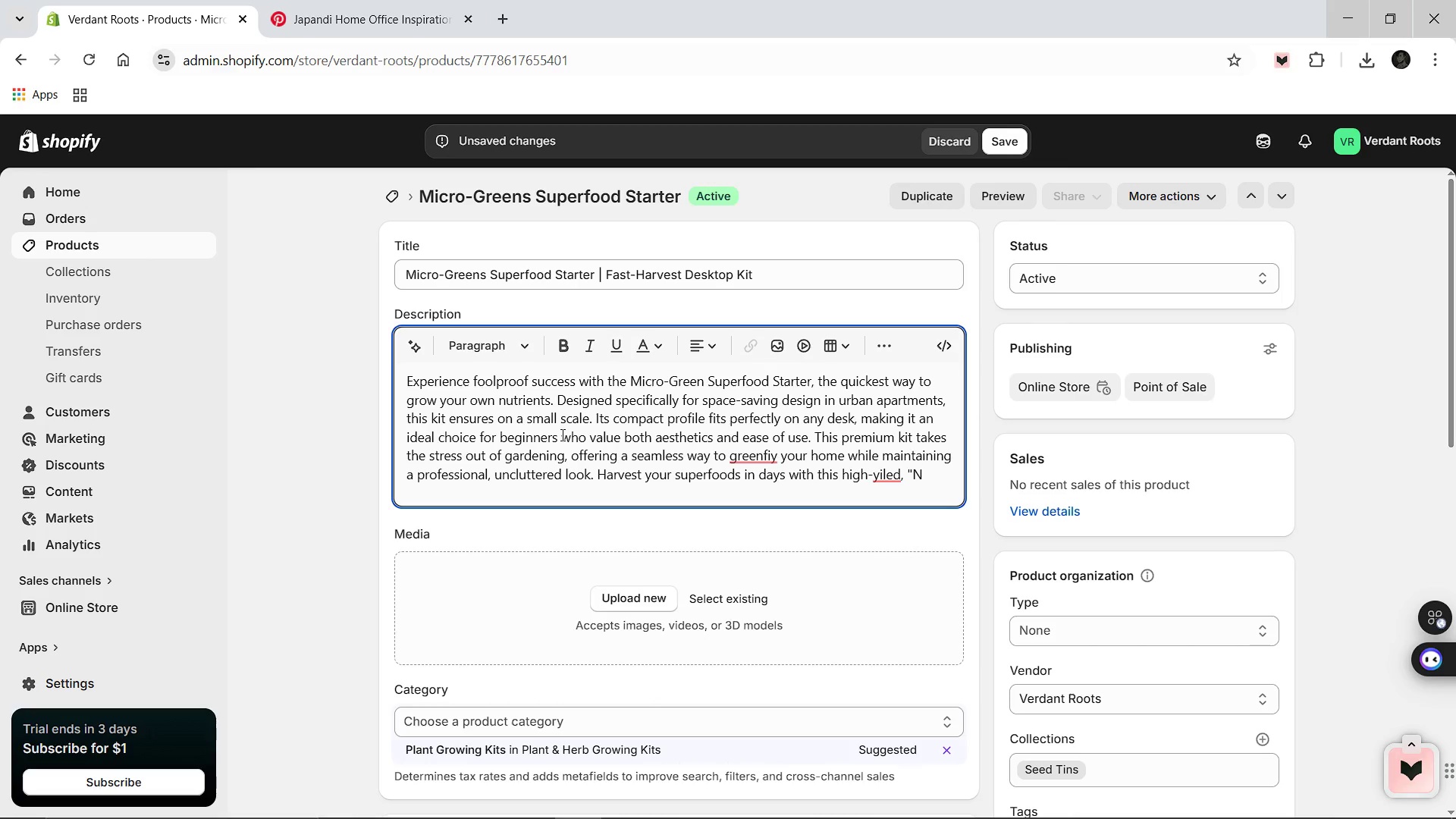 
type(o-Brainer Success" desktop garden)
 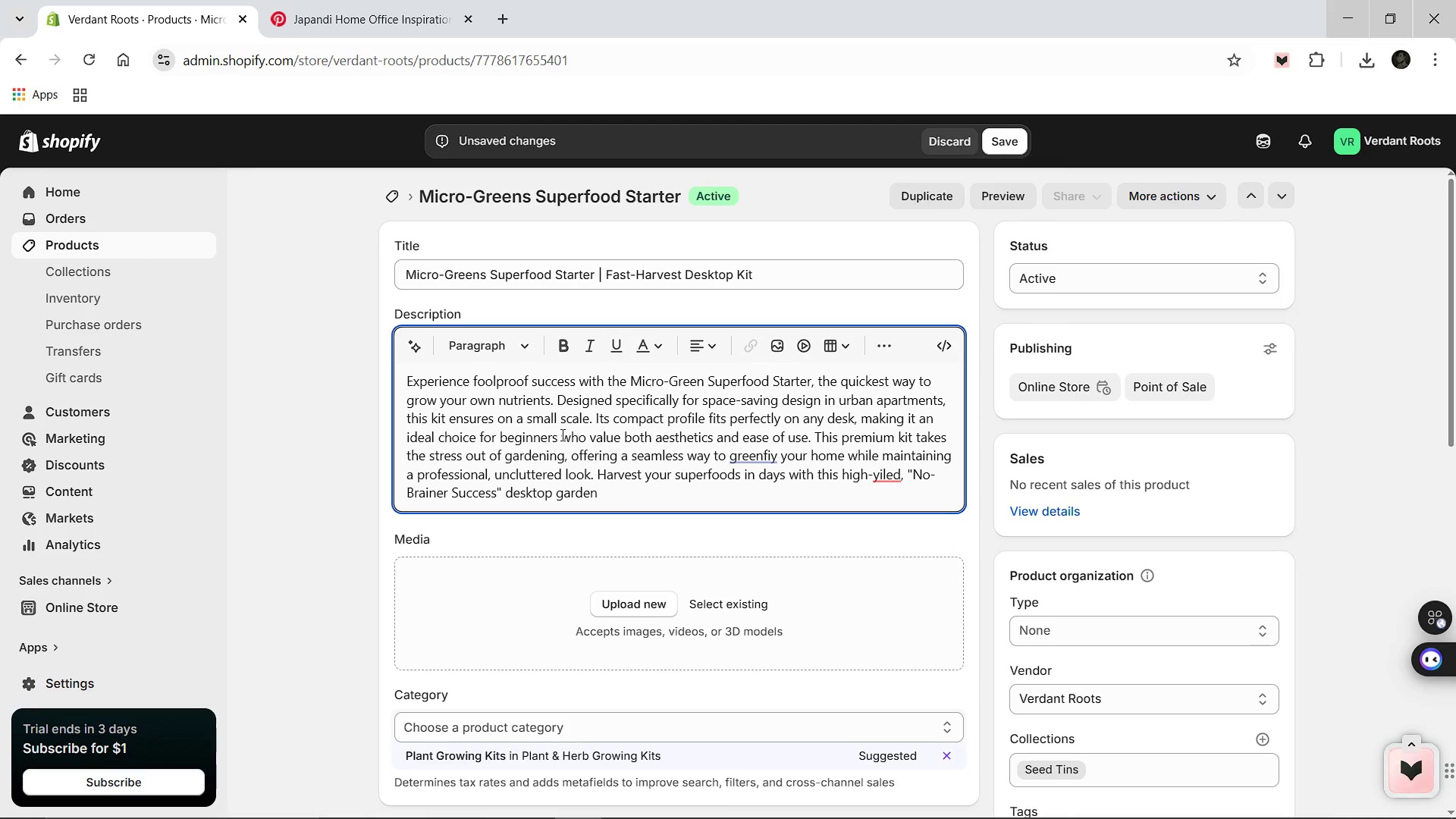 
left_click([344, 218])
 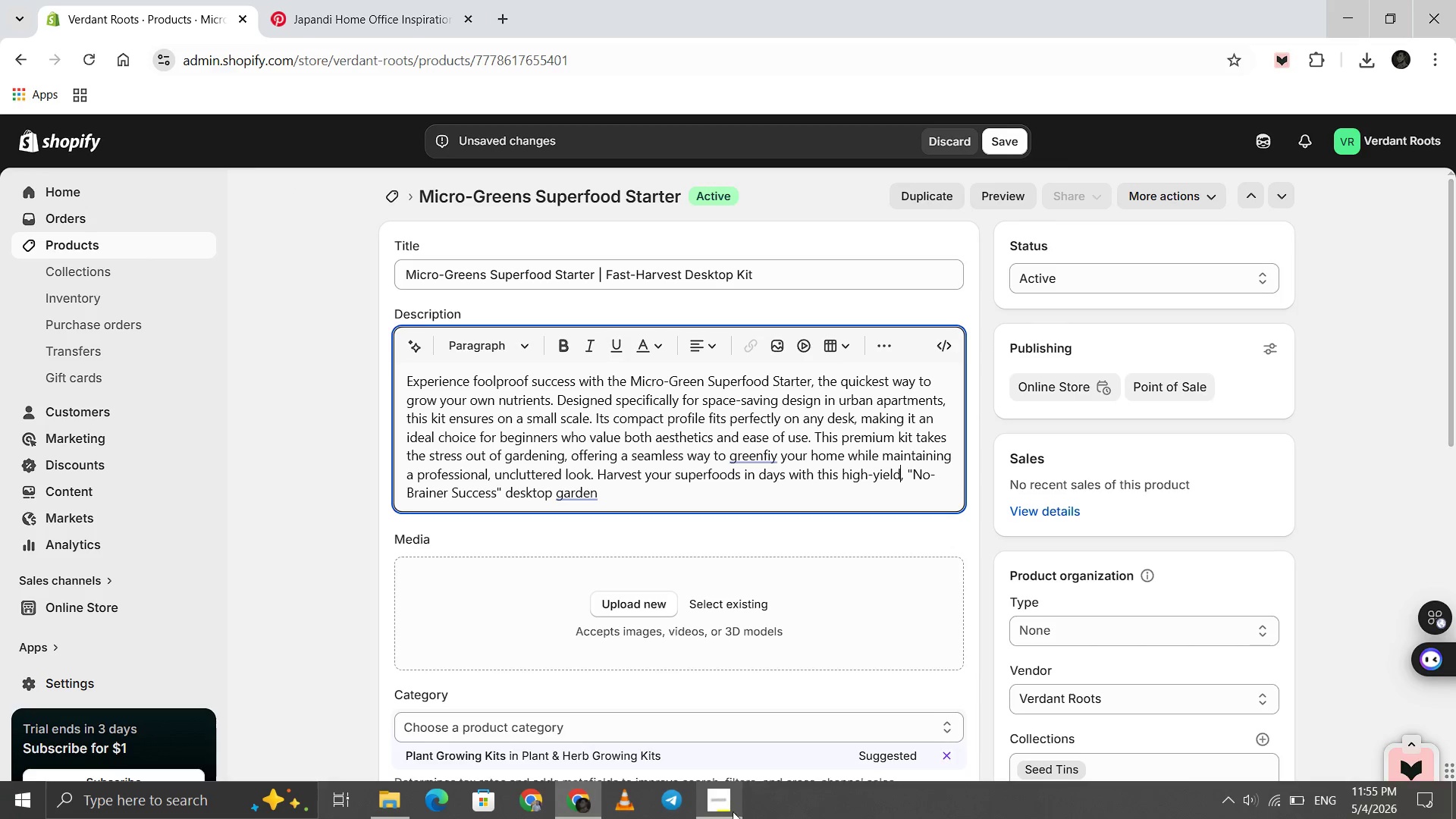 
left_click([733, 811])